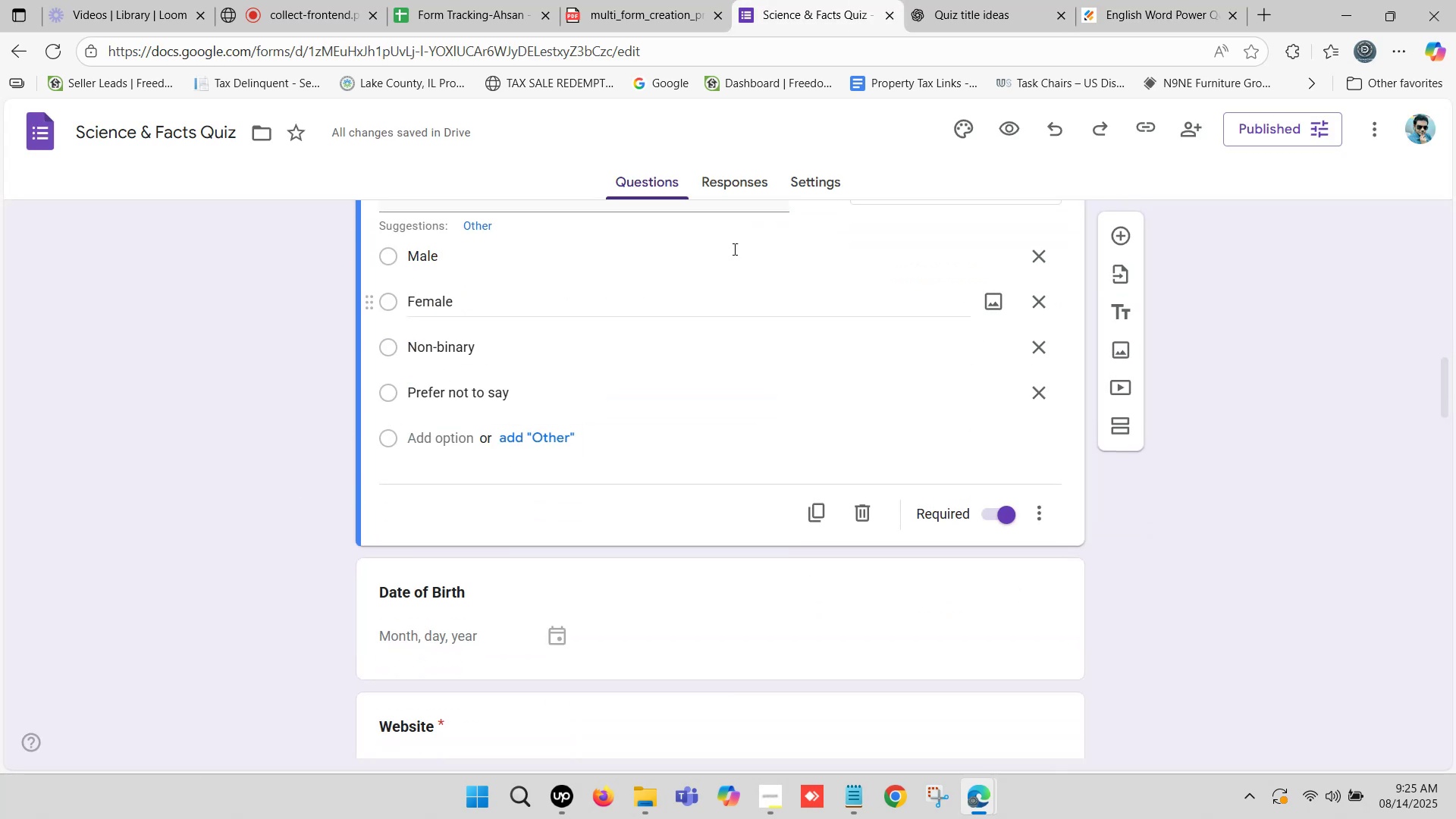 
left_click_drag(start_coordinate=[1006, 0], to_coordinate=[997, 0])
 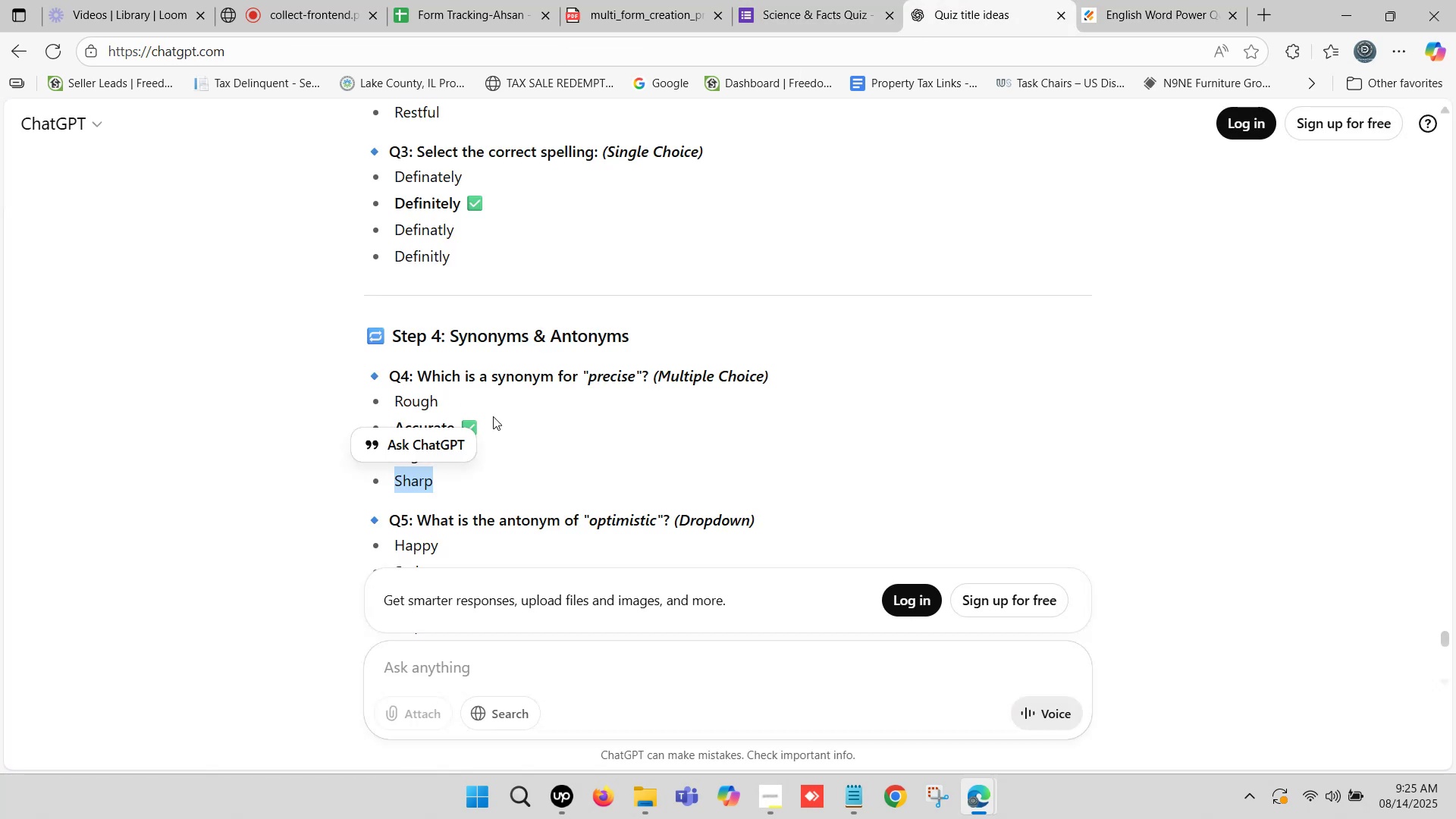 
scroll: coordinate [402, 419], scroll_direction: down, amount: 1.0
 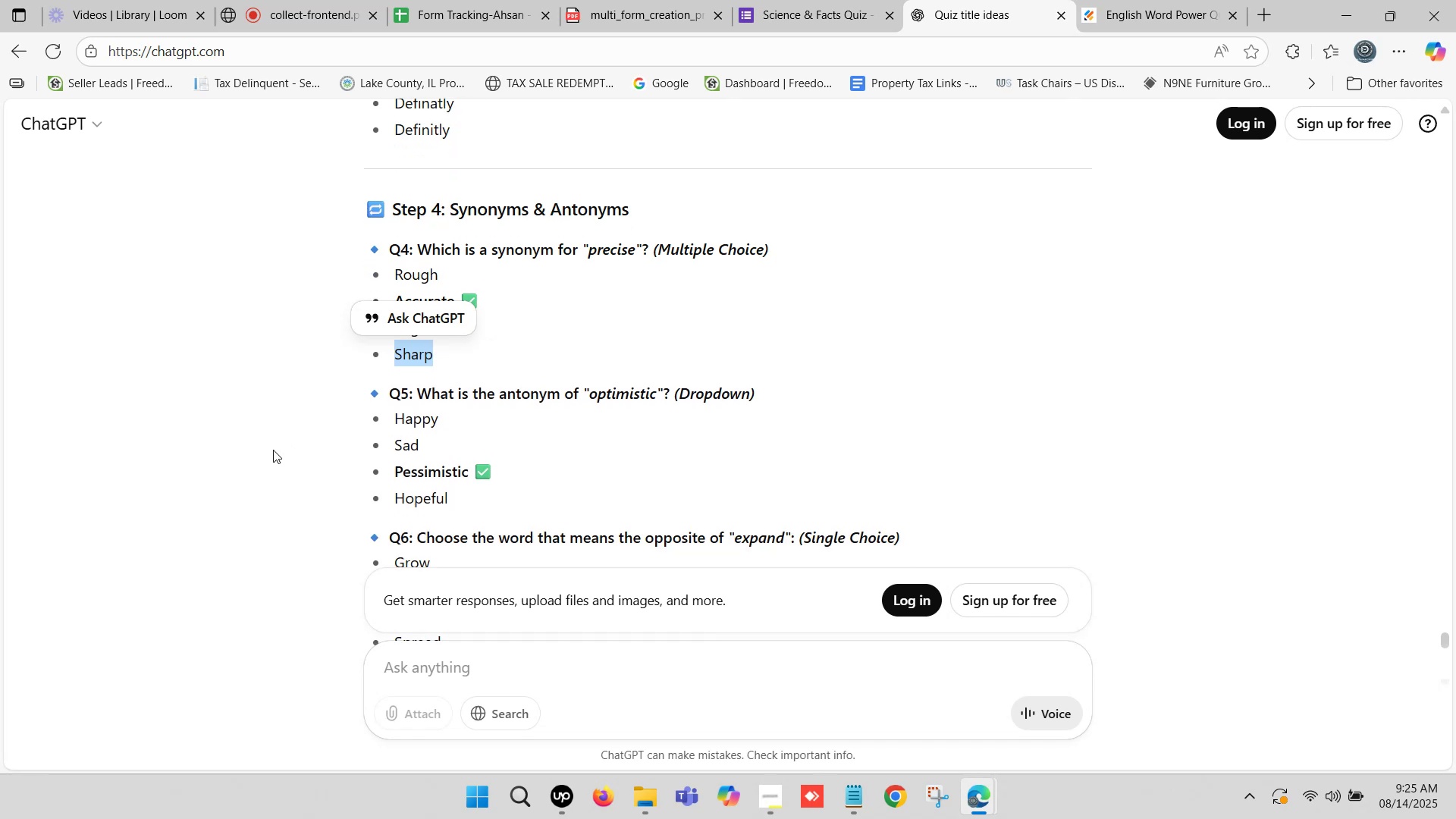 
left_click([270, 450])
 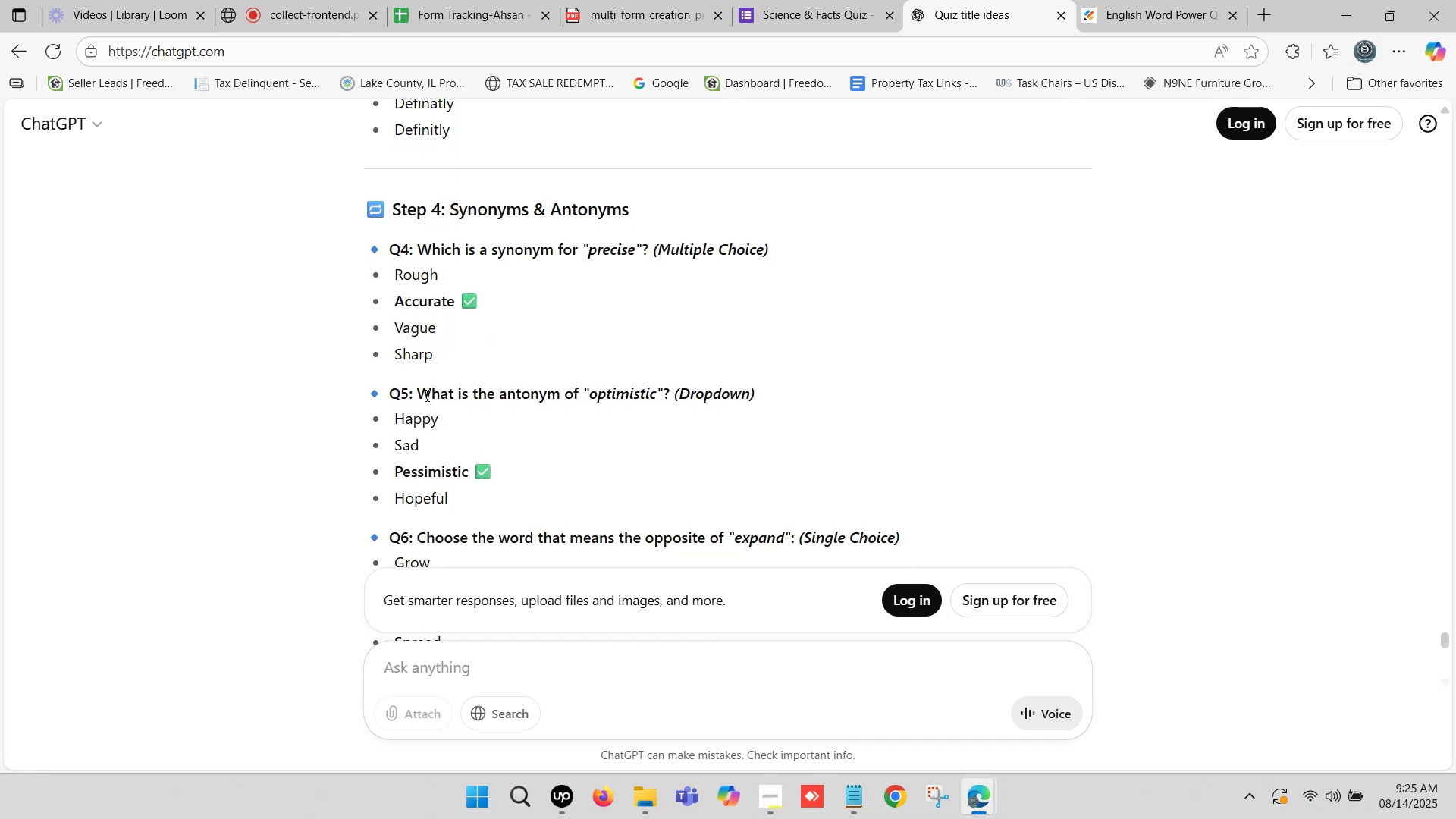 
left_click_drag(start_coordinate=[425, 395], to_coordinate=[670, 393])
 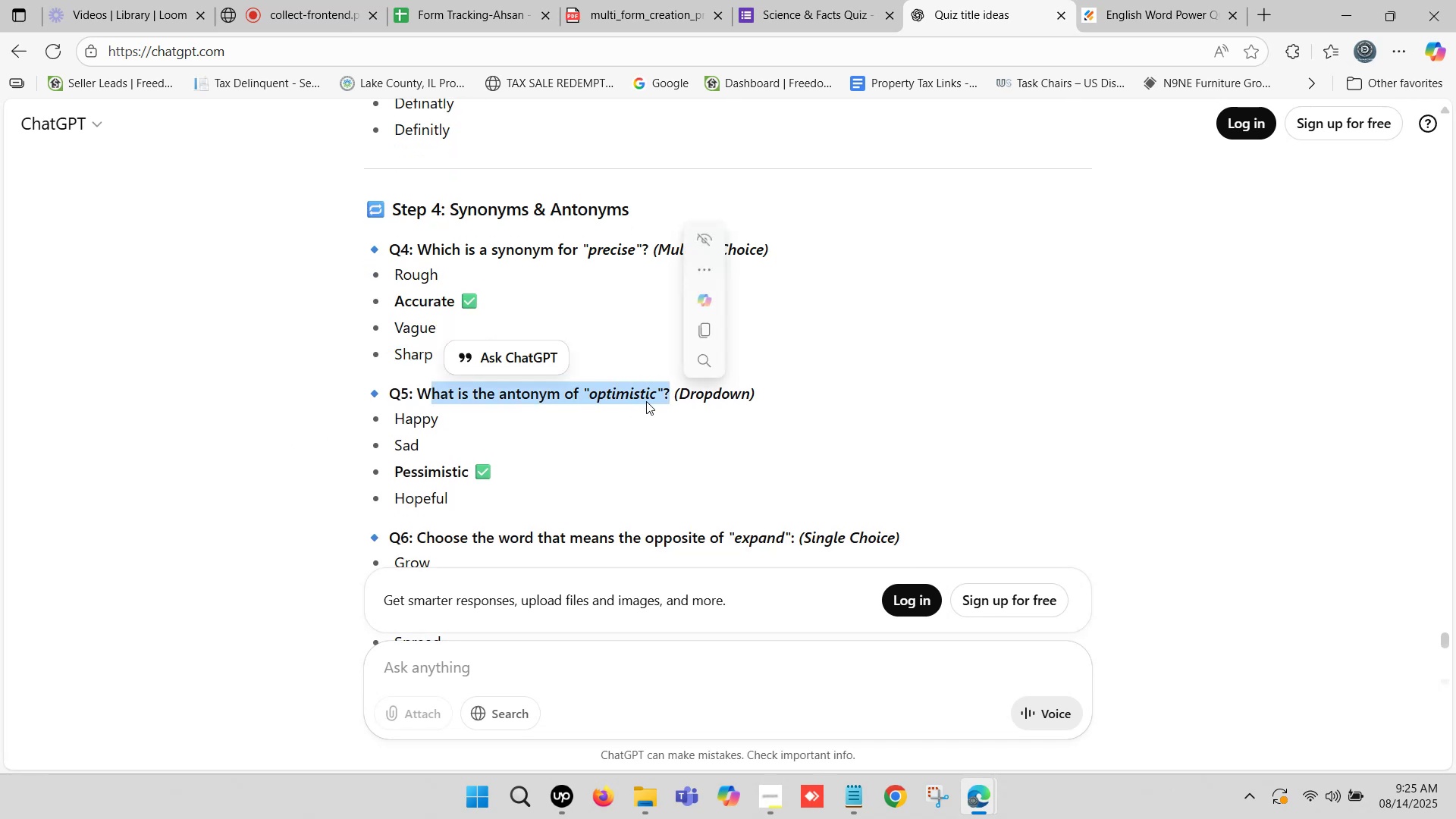 
key(Control+ControlLeft)
 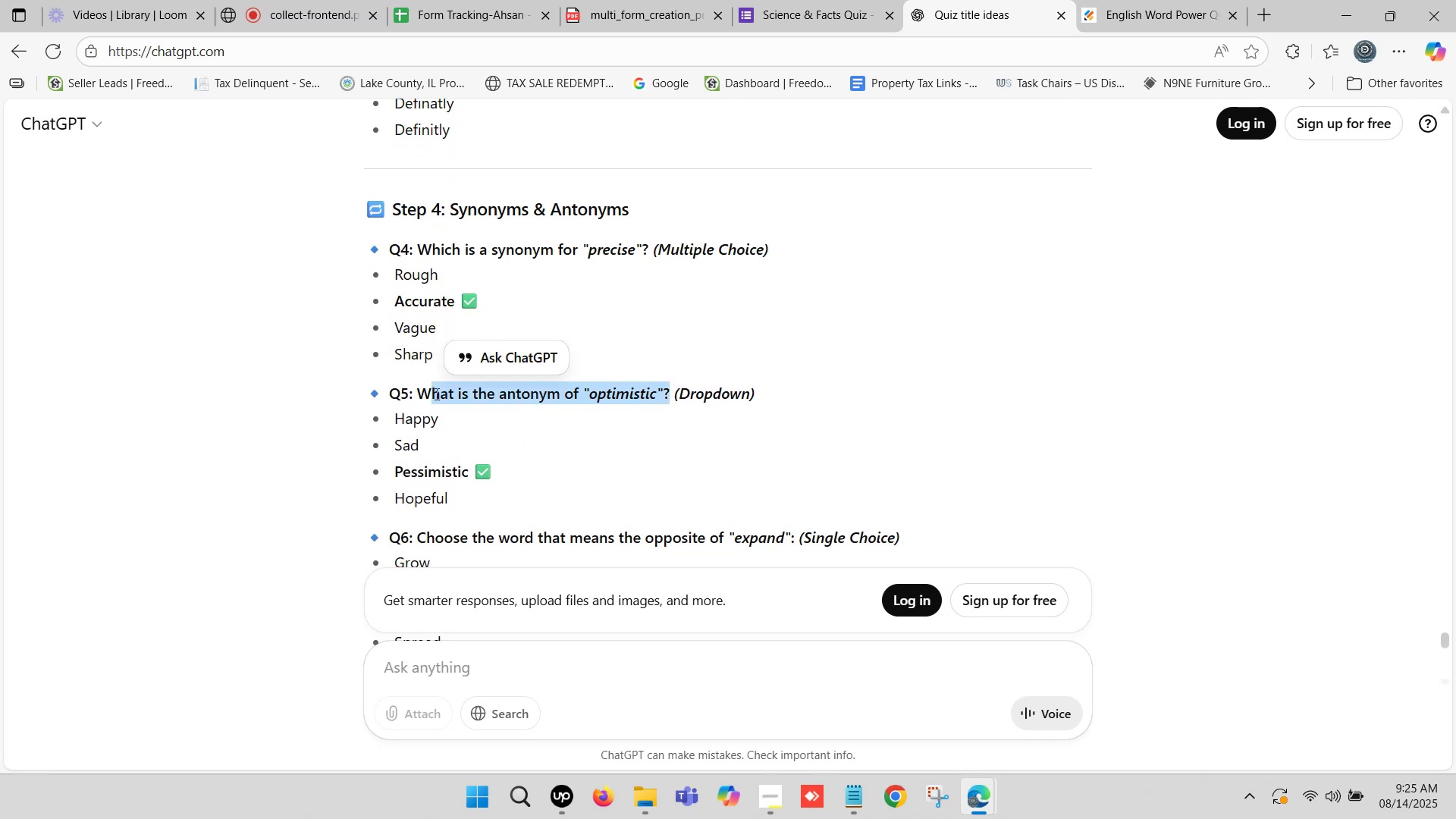 
left_click([431, 391])
 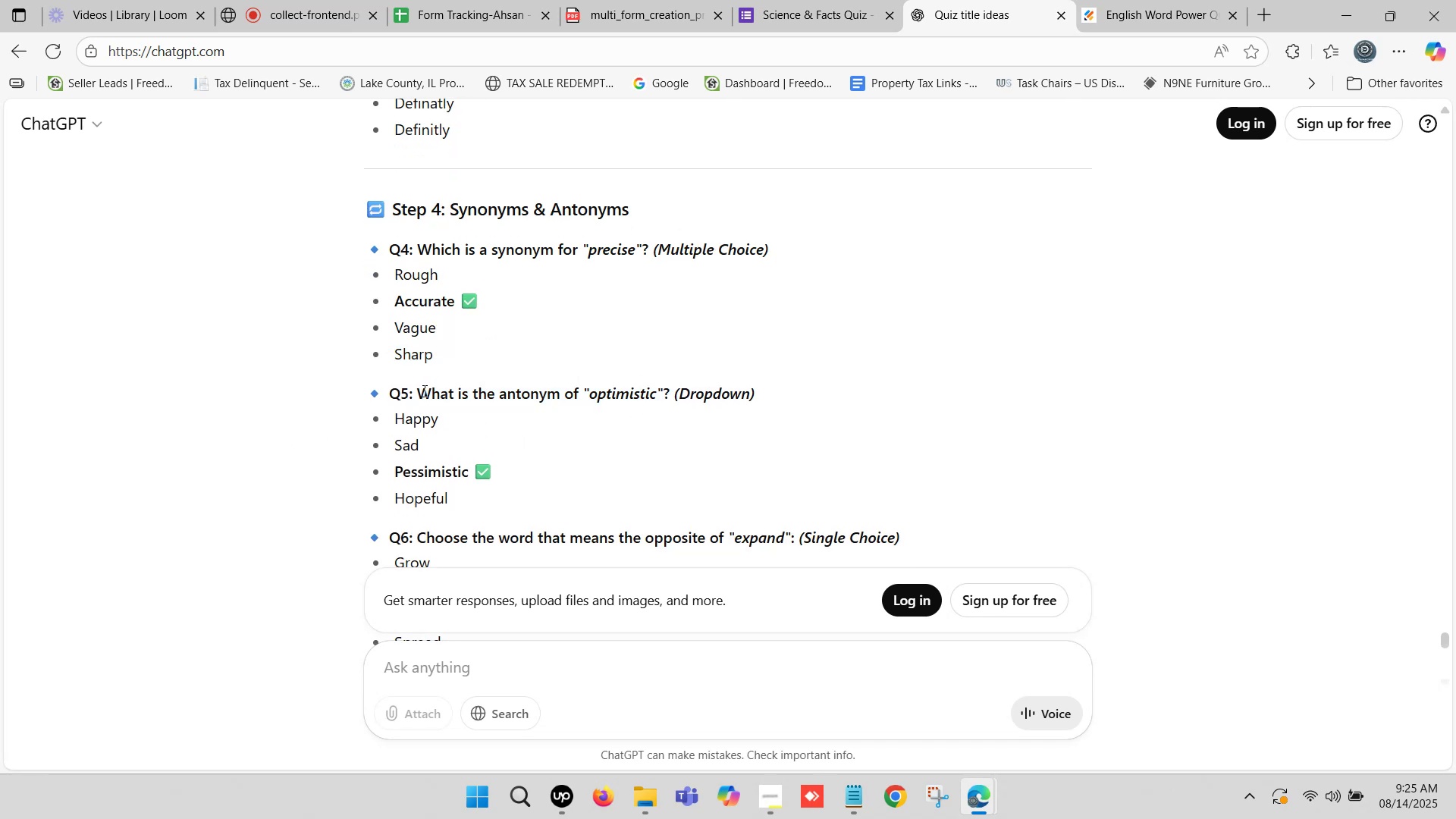 
left_click_drag(start_coordinate=[420, 391], to_coordinate=[667, 396])
 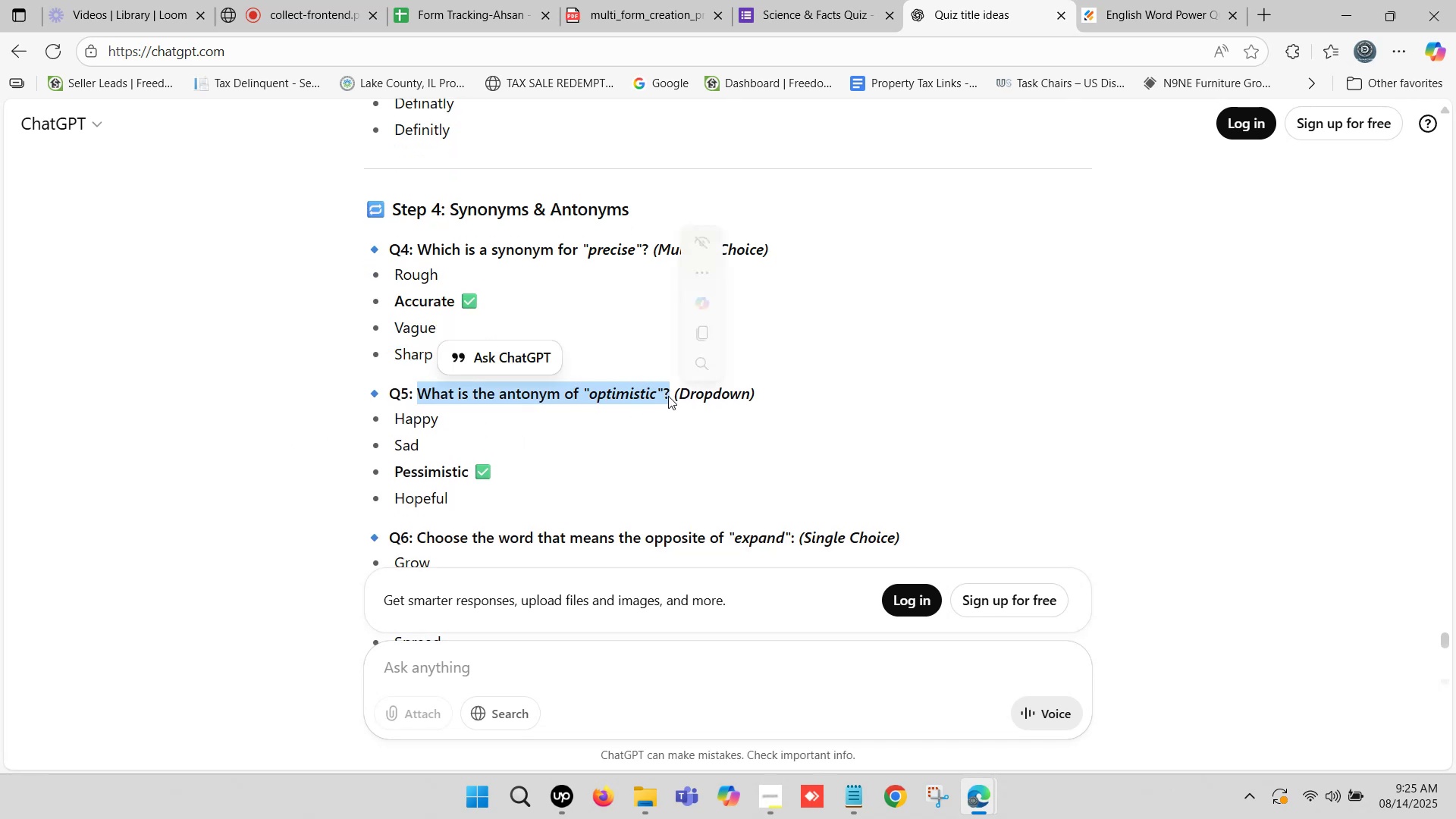 
key(Control+C)
 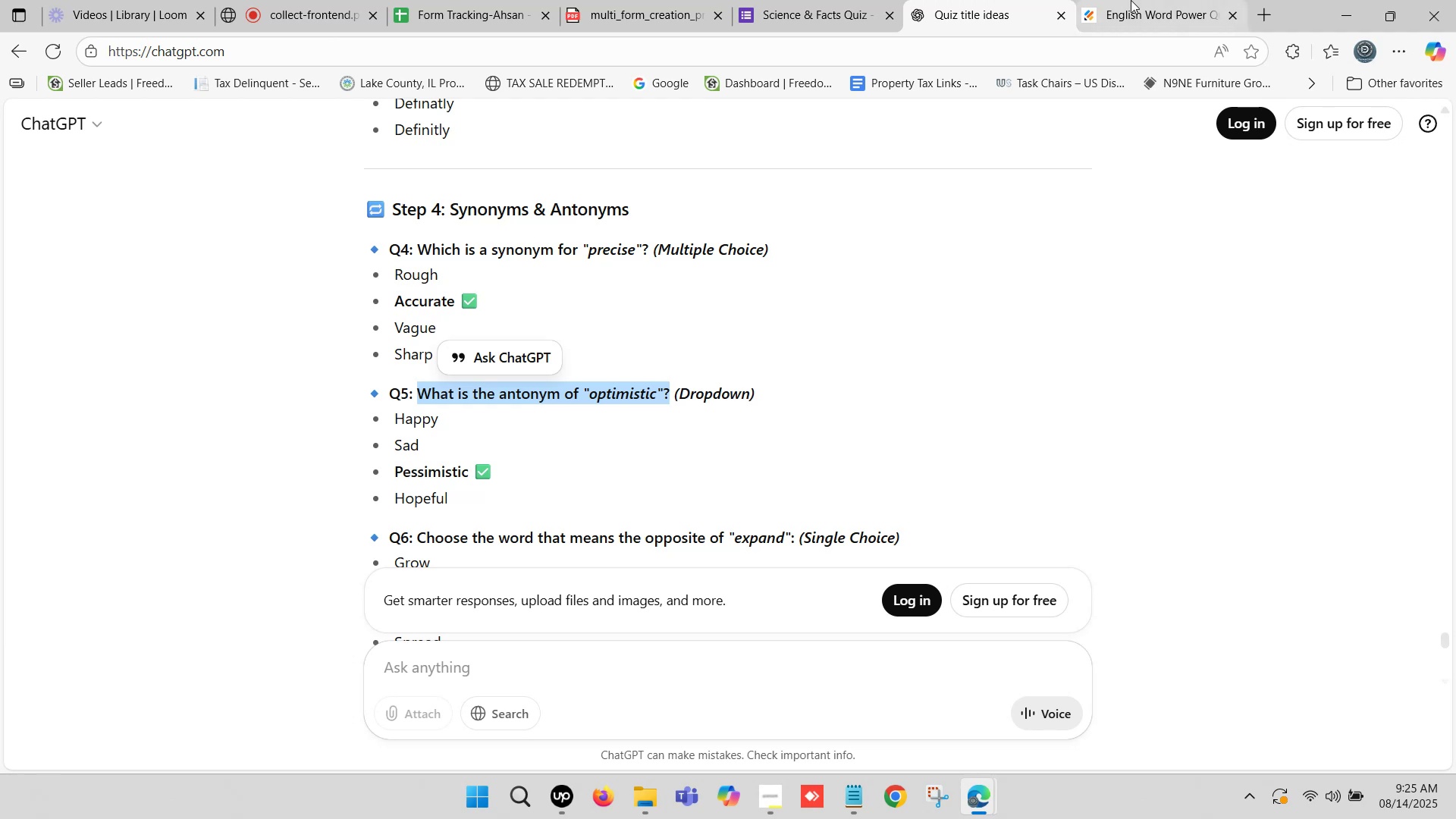 
left_click([1131, 0])
 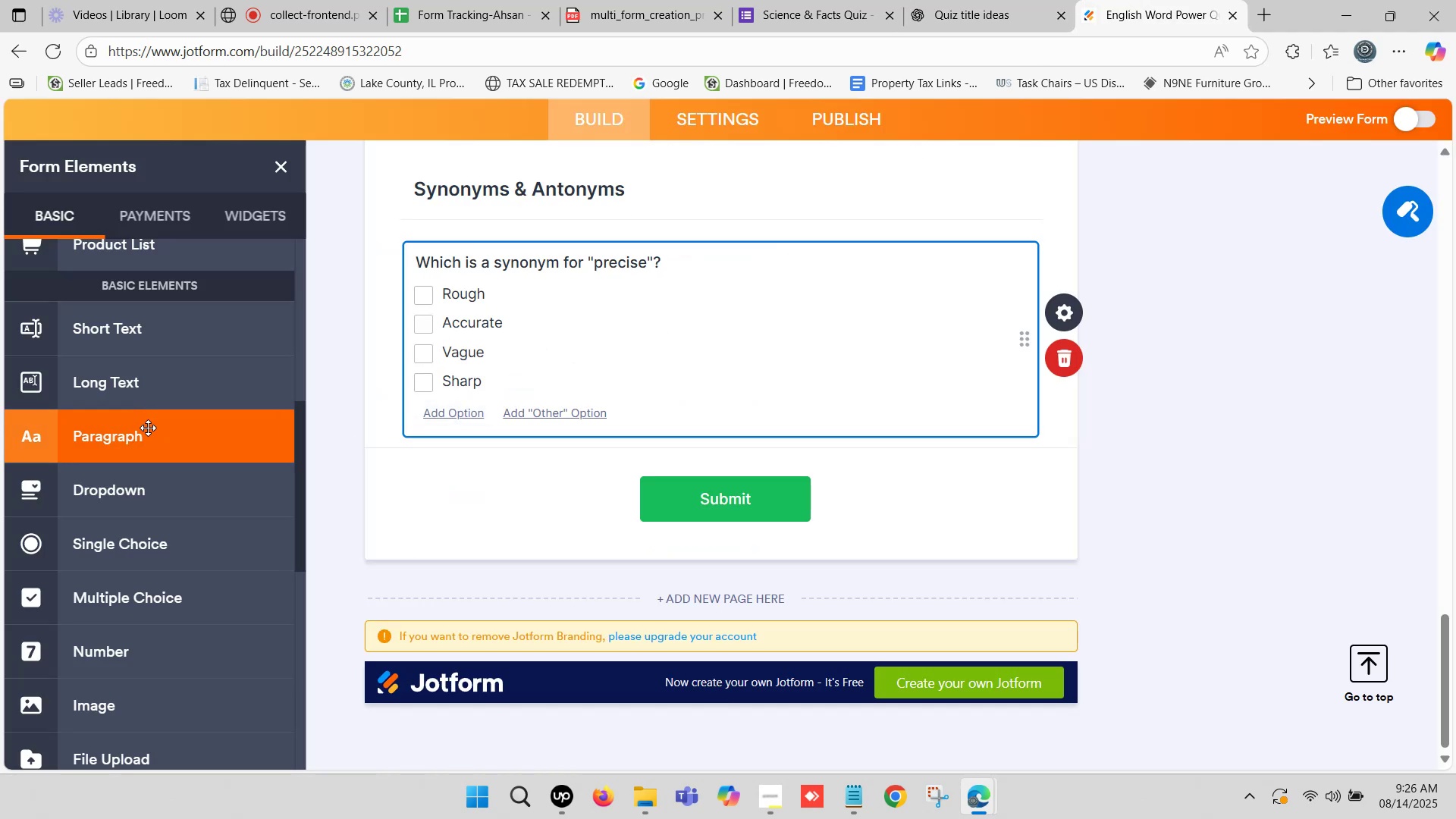 
left_click_drag(start_coordinate=[122, 496], to_coordinate=[518, 463])
 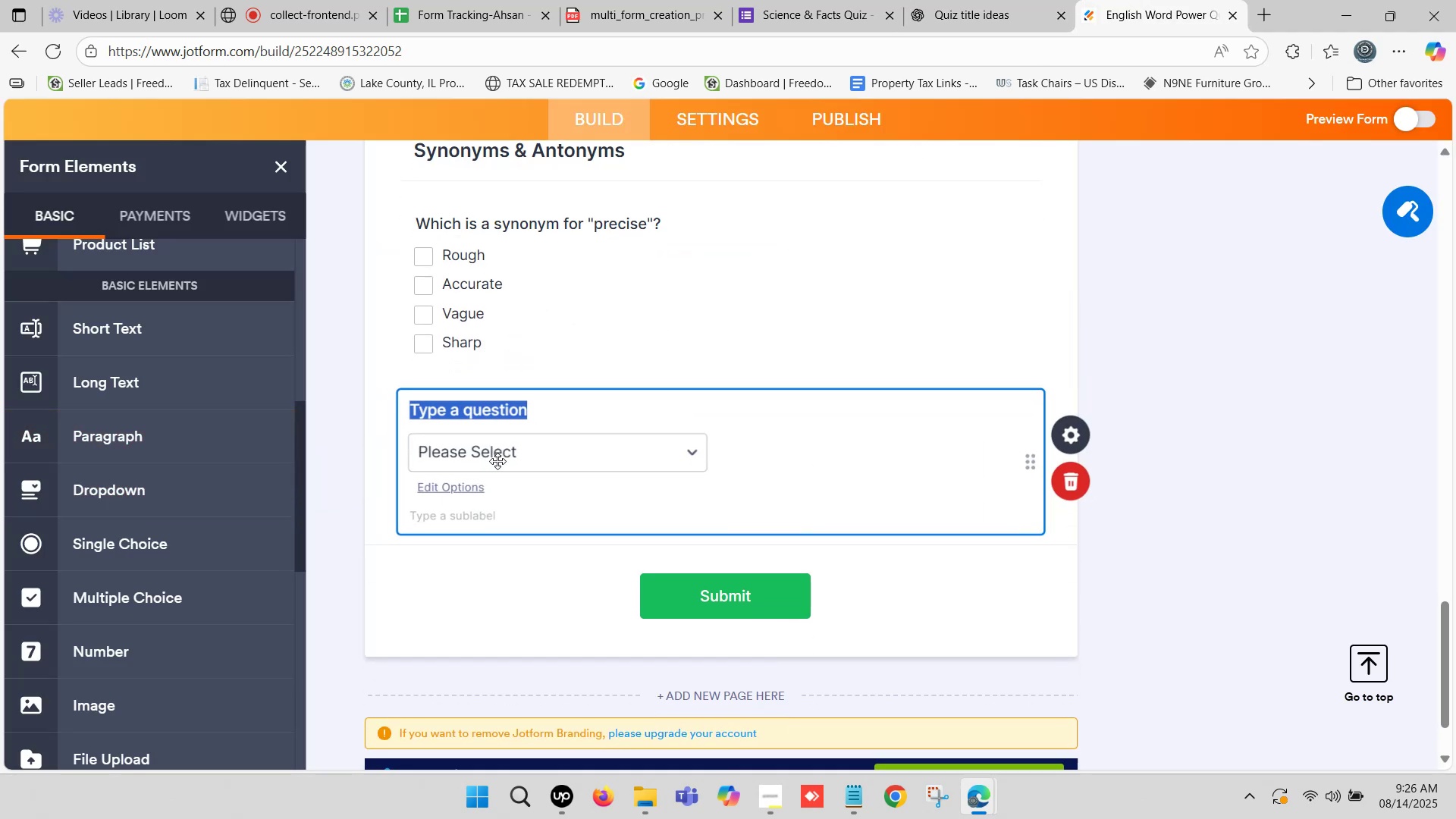 
key(Control+V)
 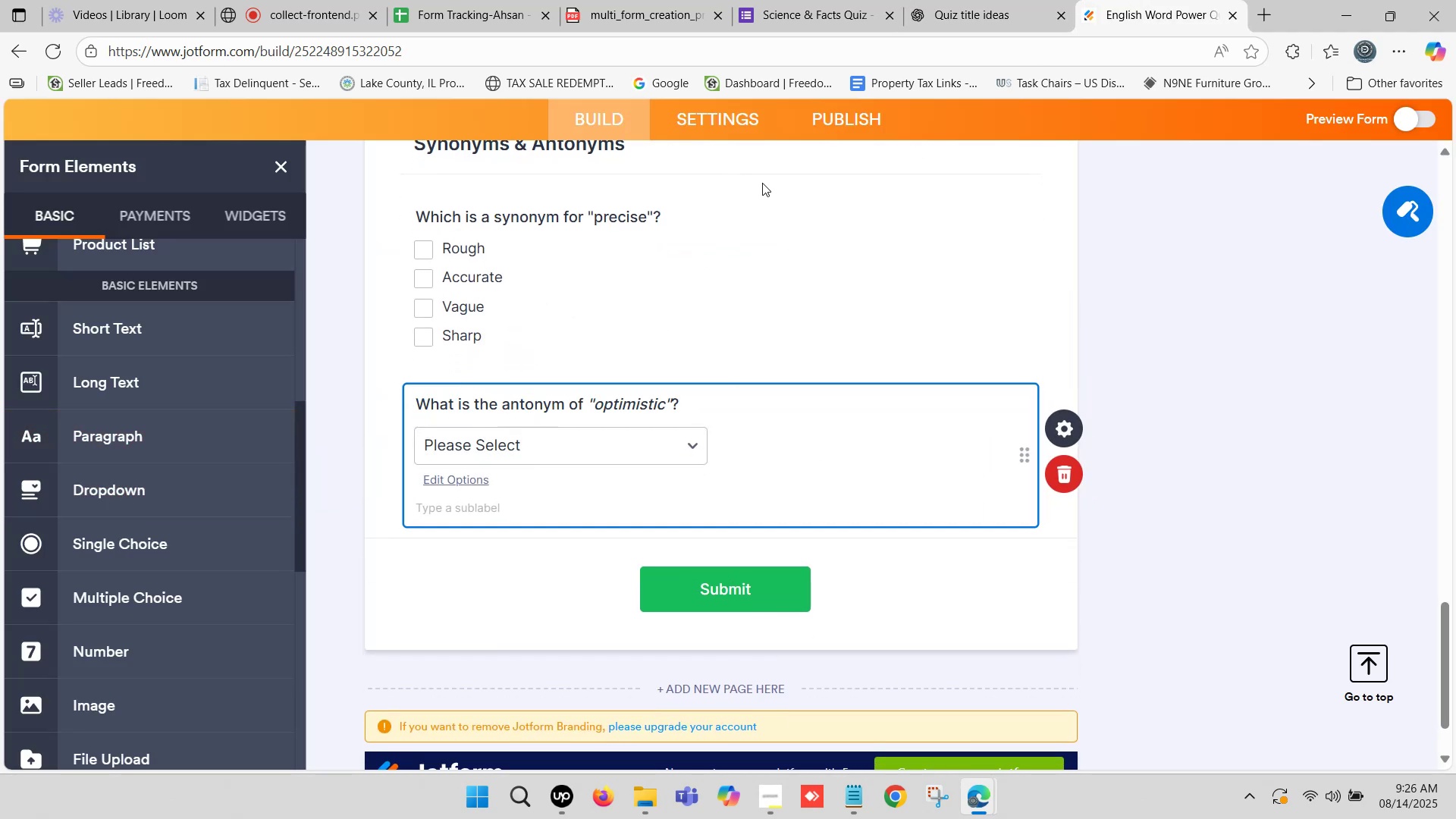 
left_click([959, 0])
 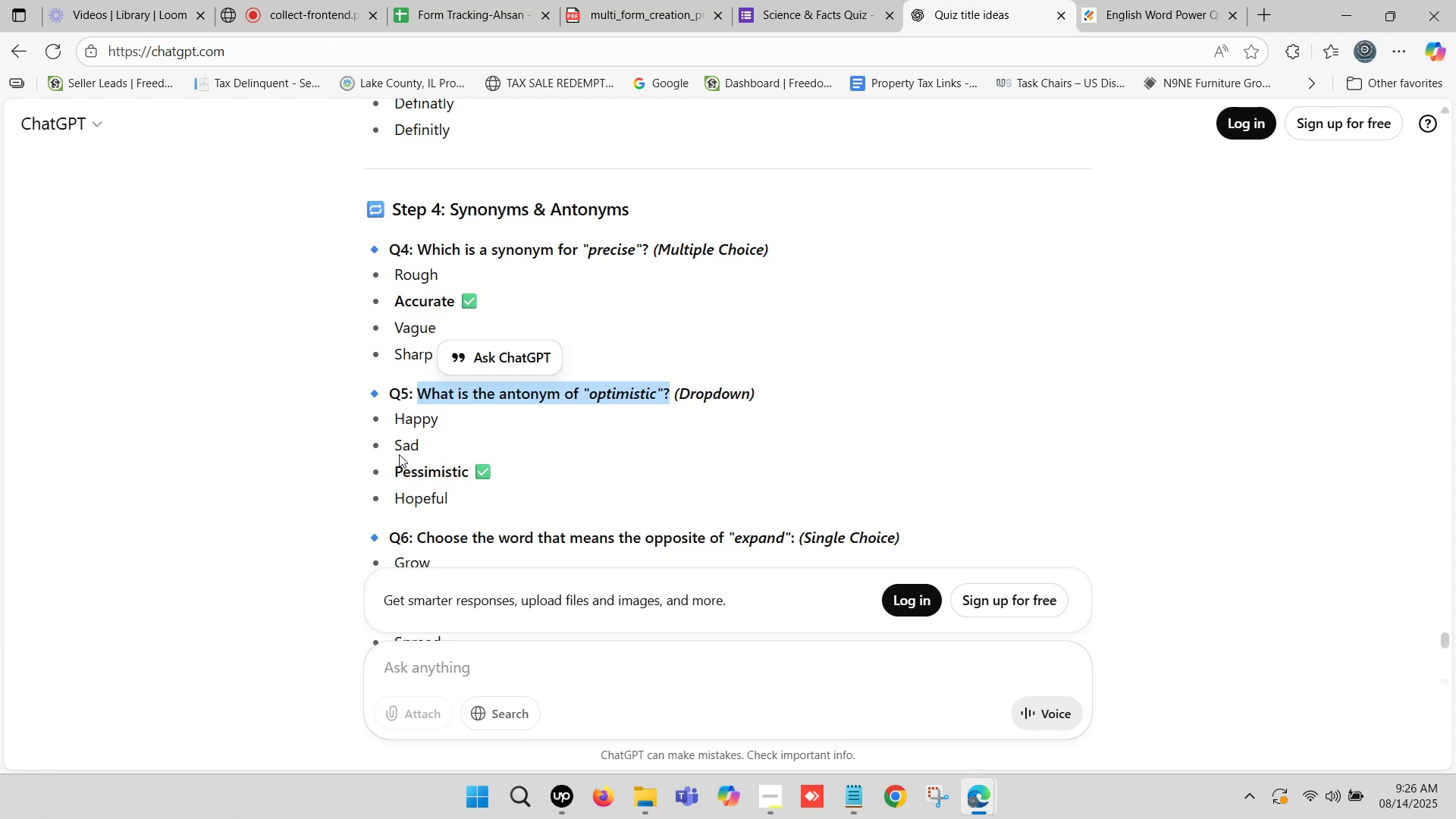 
wait(6.75)
 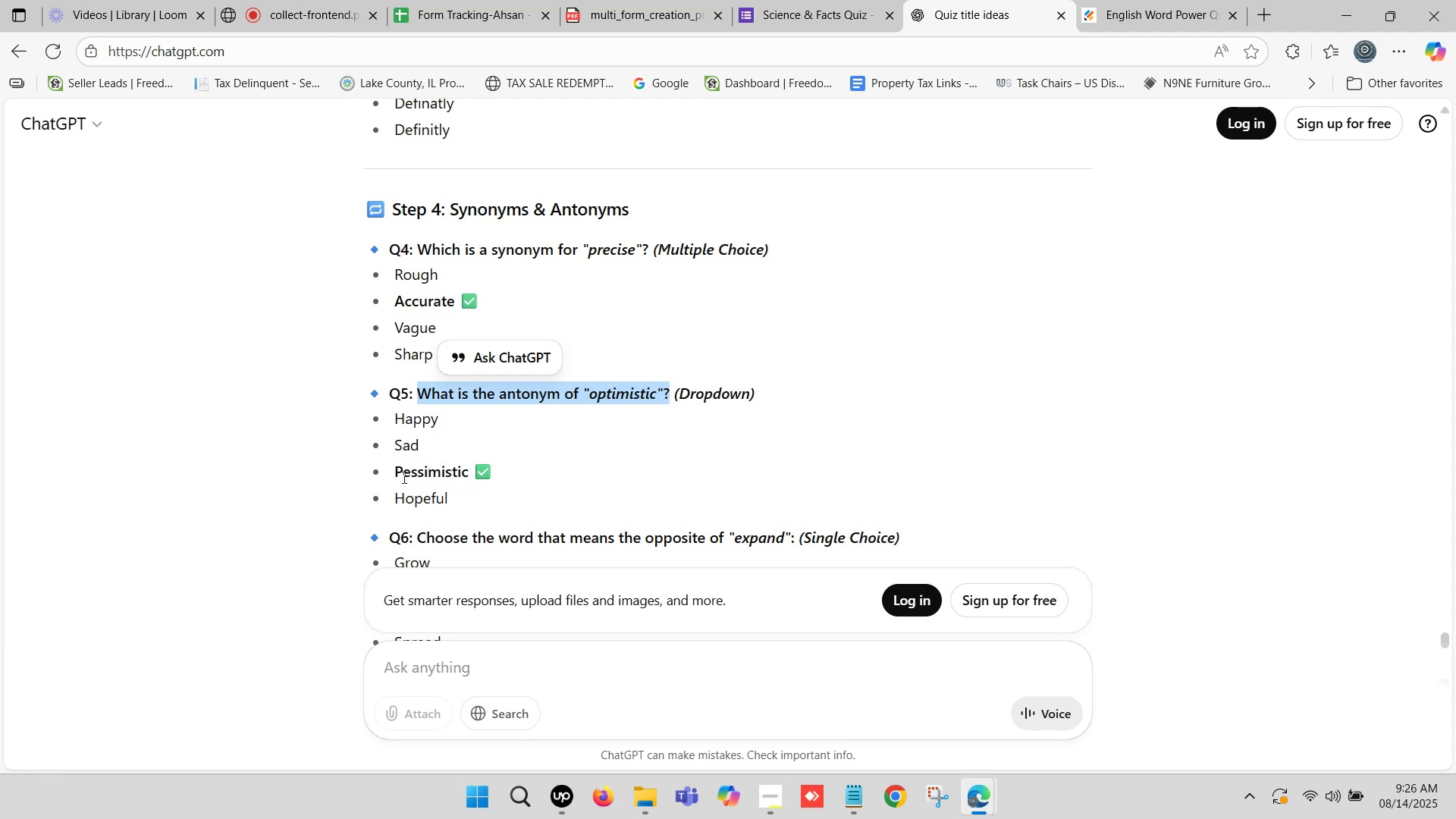 
left_click_drag(start_coordinate=[397, 419], to_coordinate=[448, 508])
 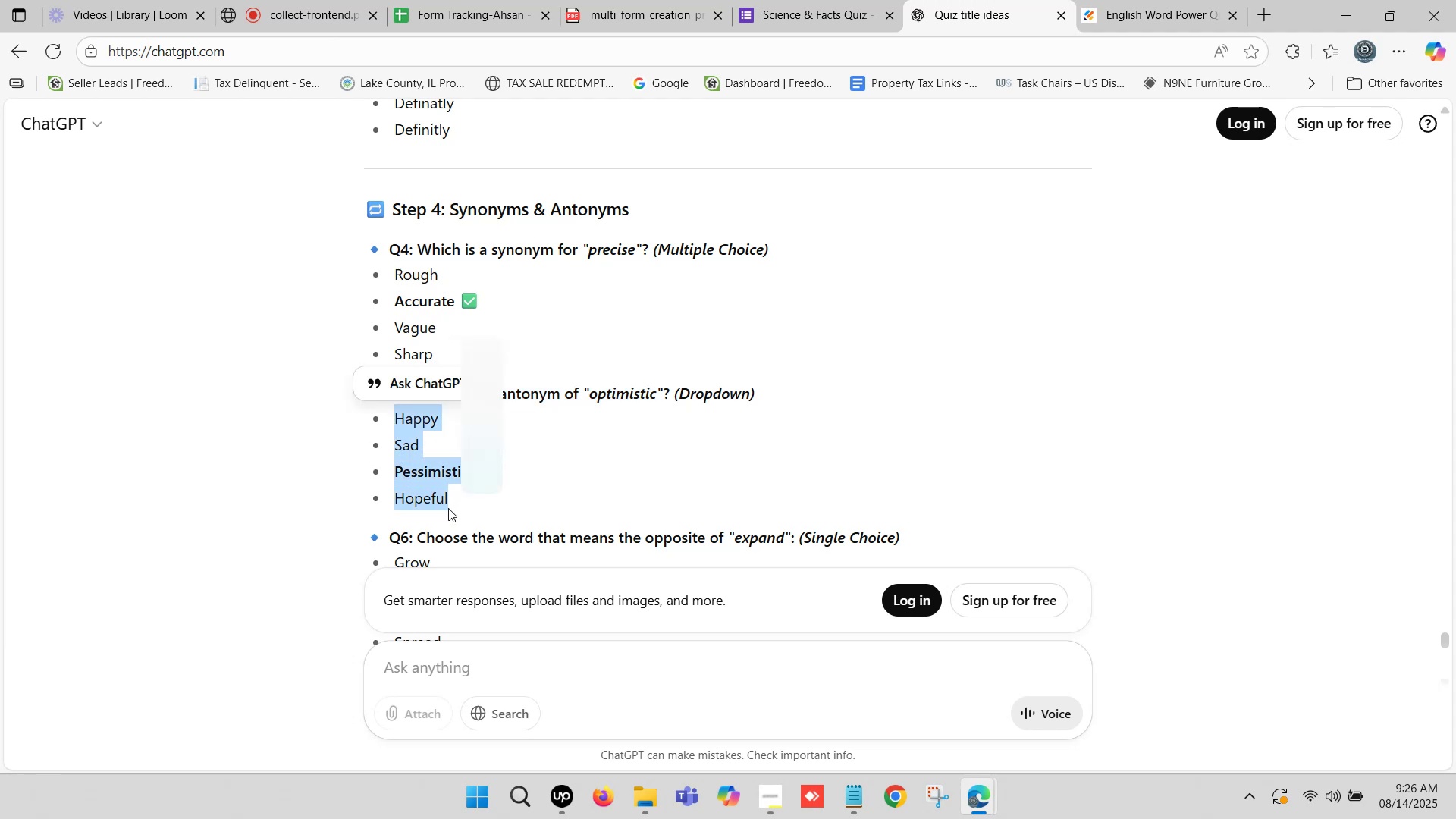 
key(Control+C)
 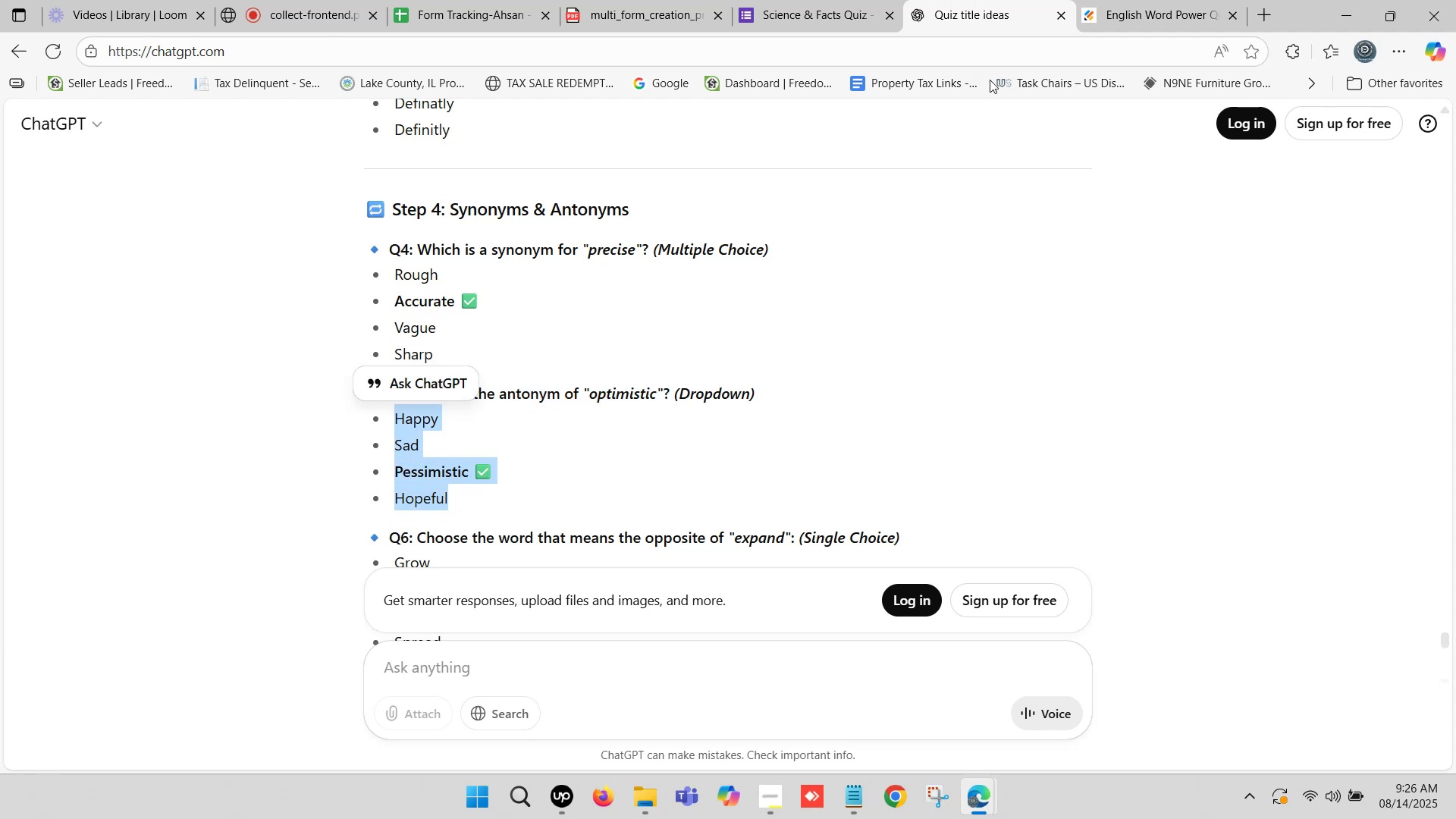 
left_click([1141, 0])
 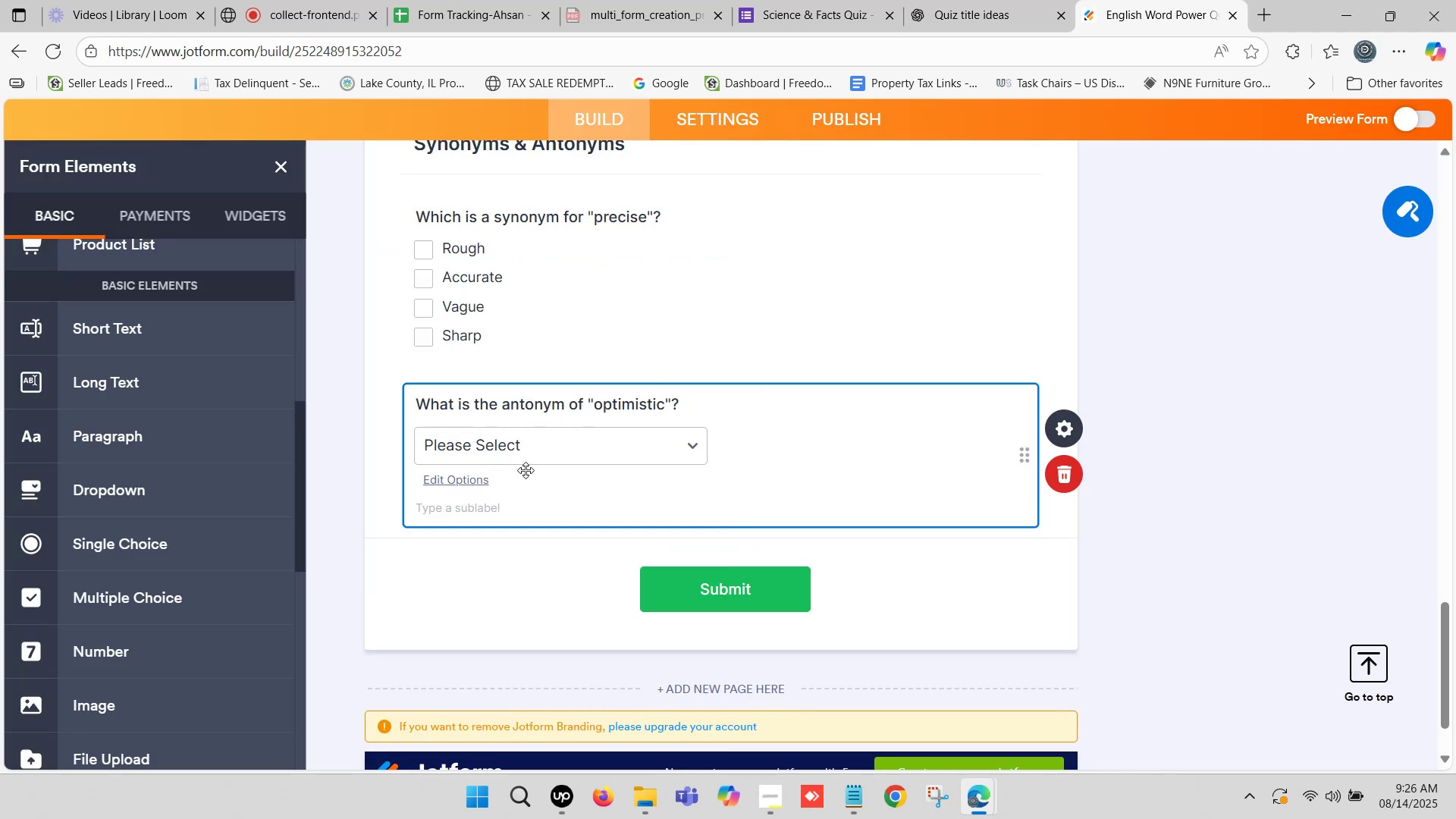 
left_click([527, 447])
 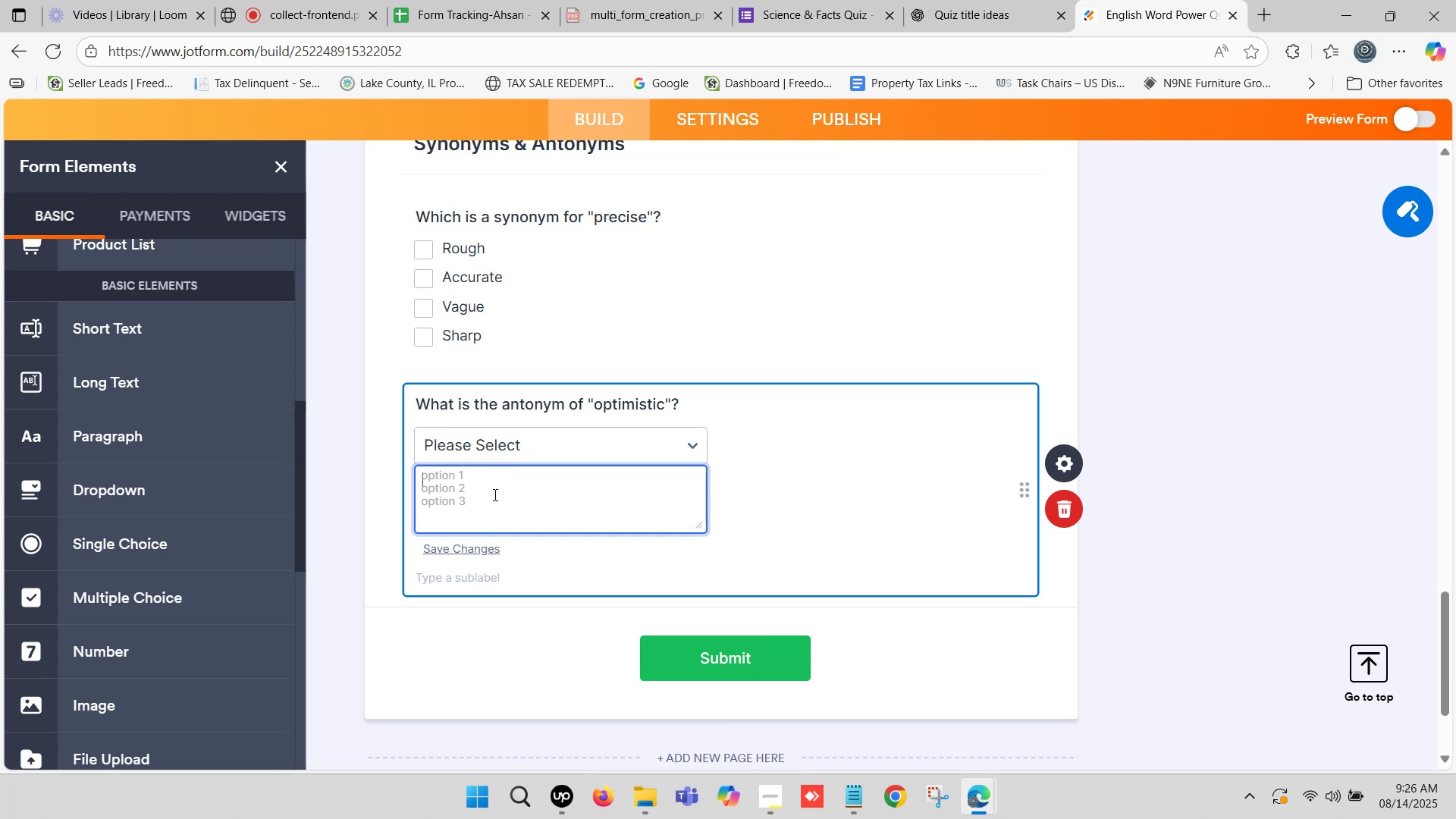 
left_click([489, 491])
 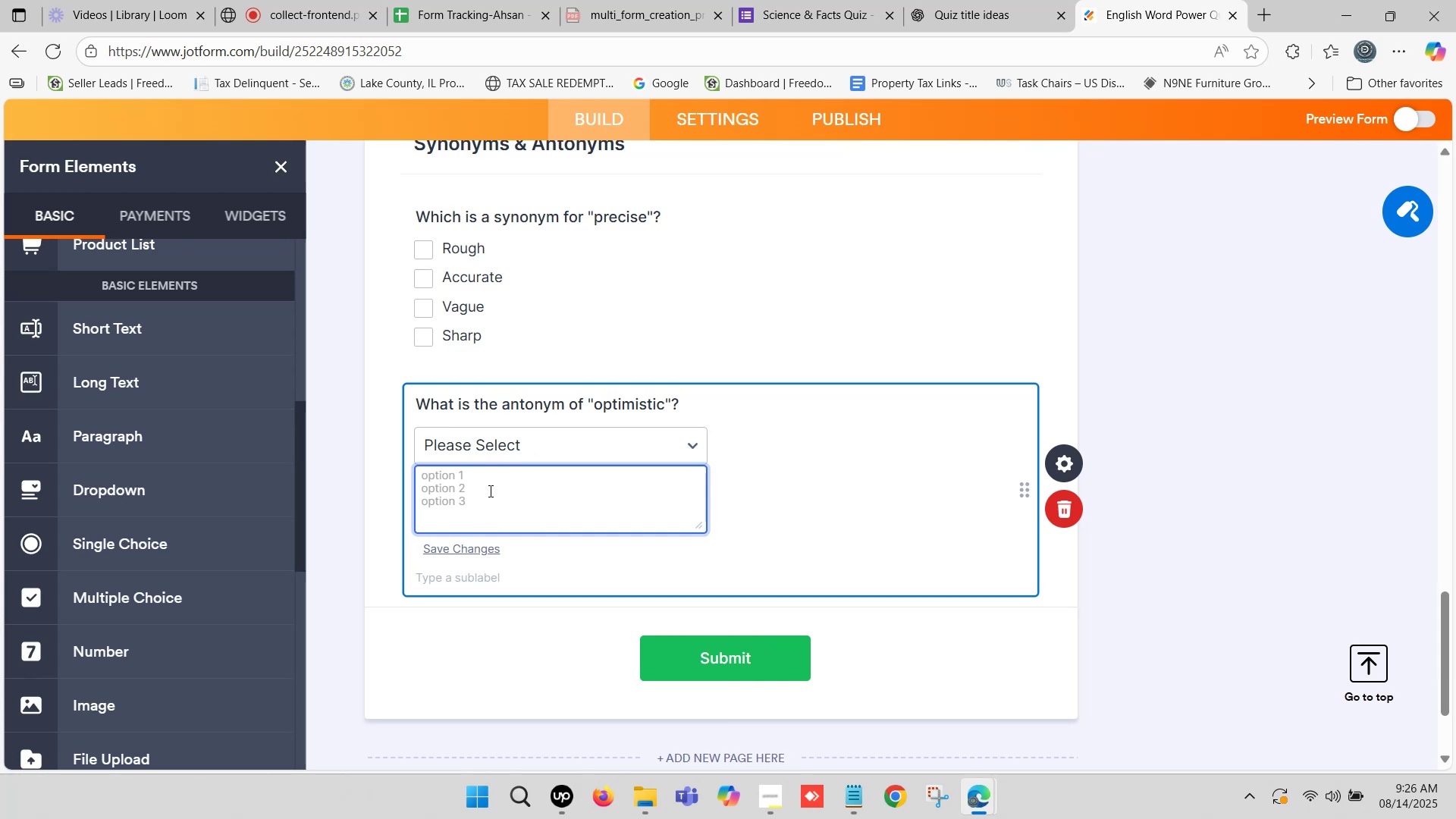 
key(Control+ControlLeft)
 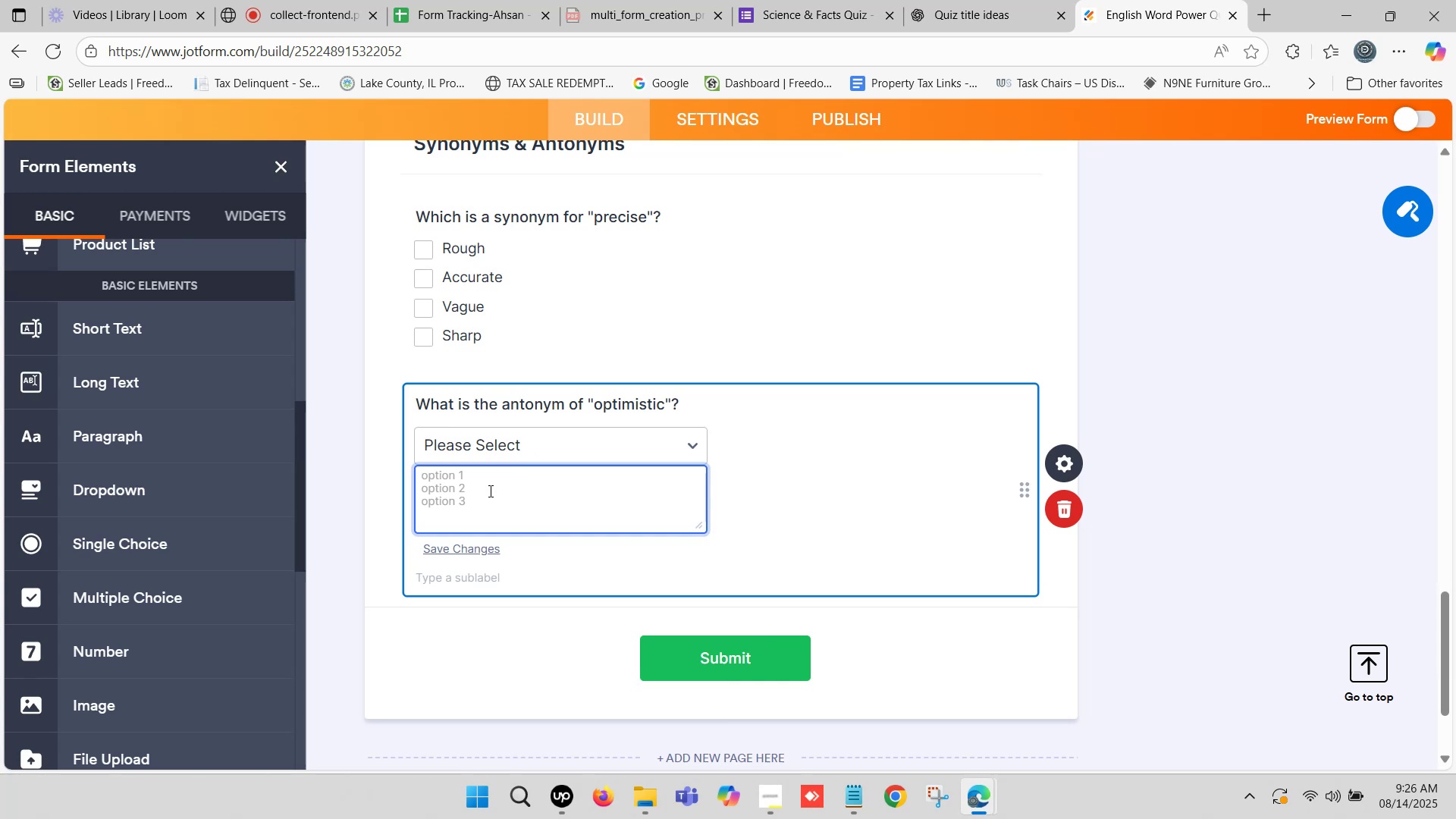 
key(Control+V)
 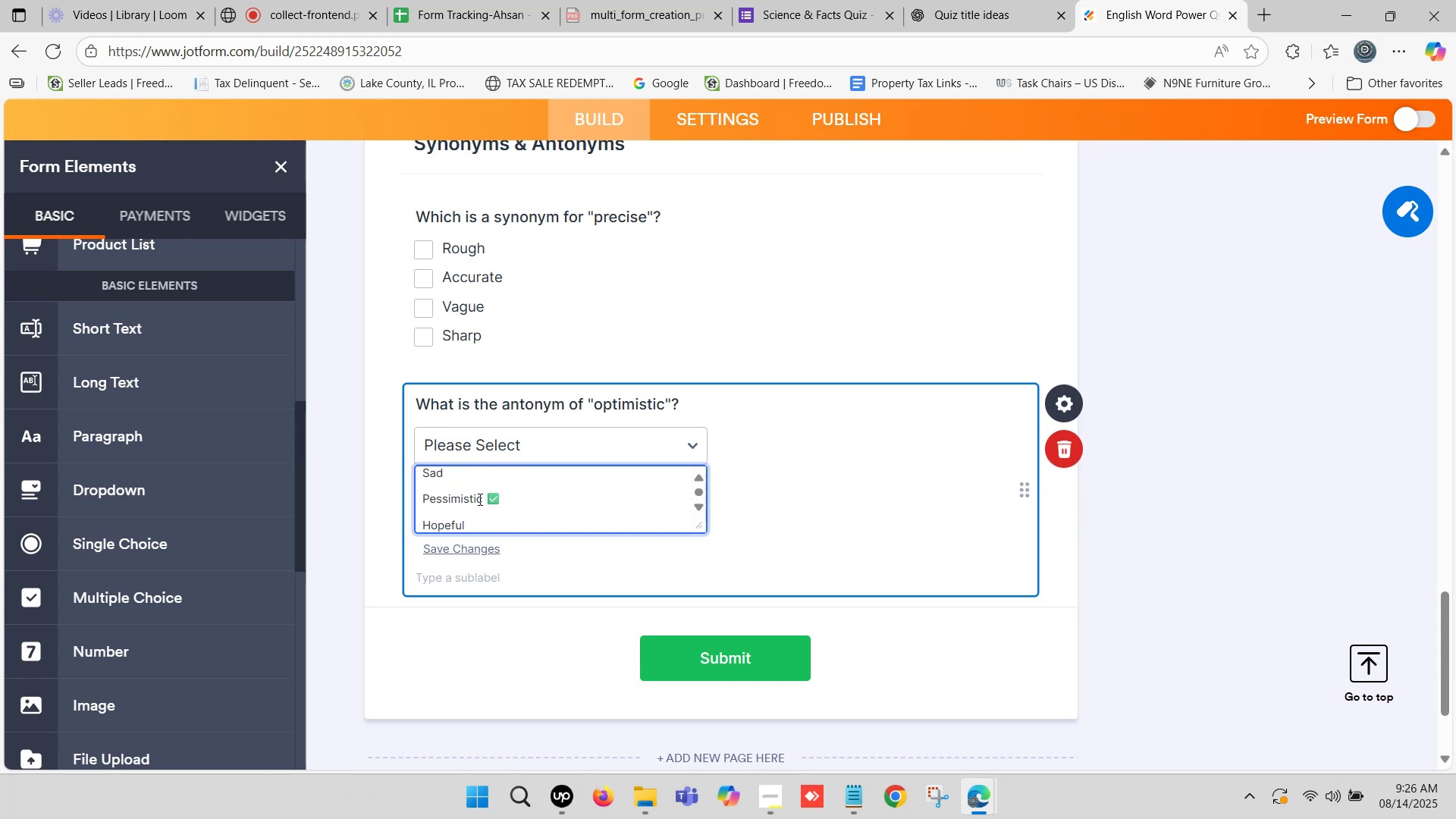 
left_click_drag(start_coordinate=[483, 497], to_coordinate=[498, 499])
 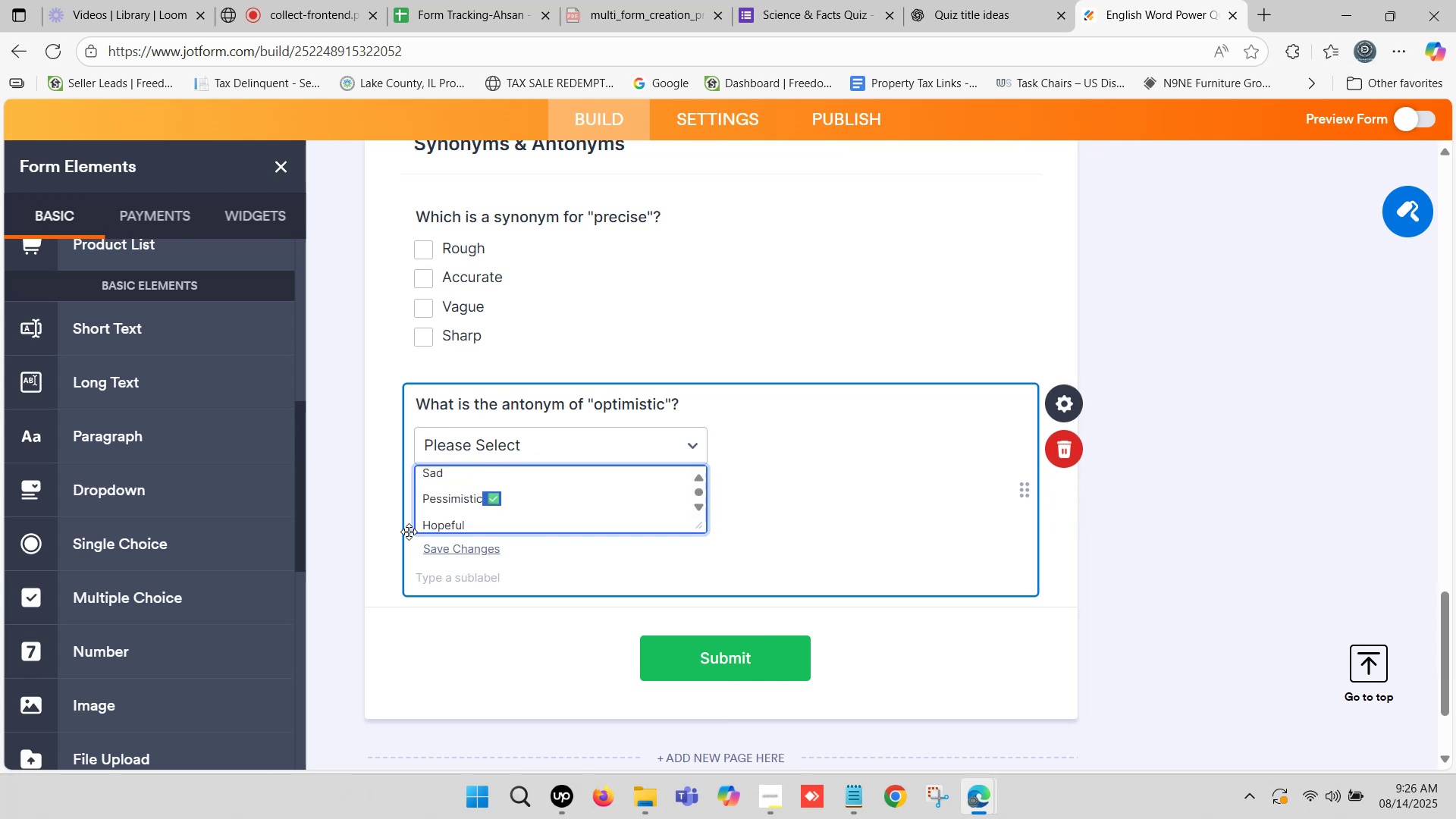 
key(Backspace)
 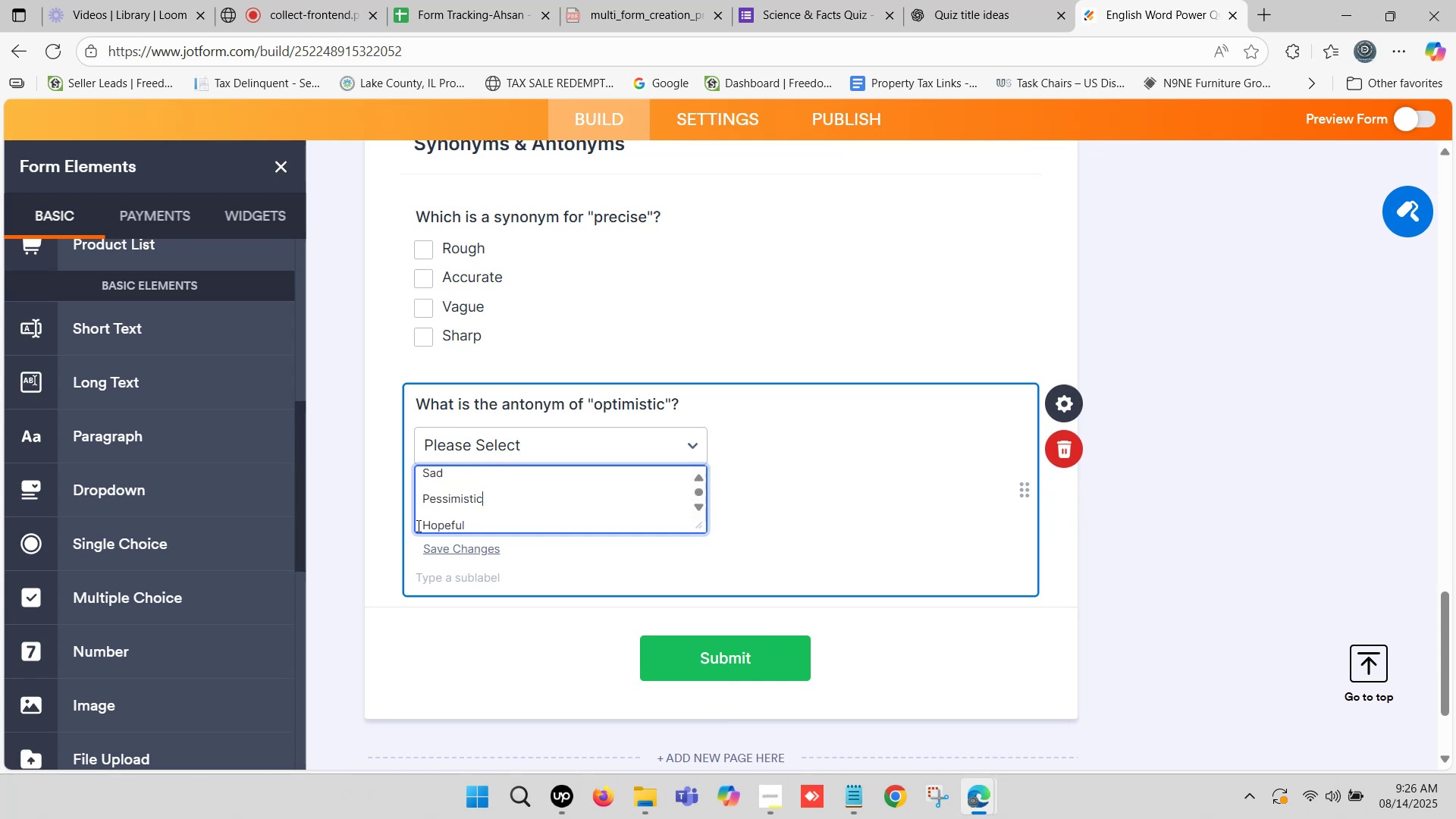 
scroll: coordinate [417, 506], scroll_direction: down, amount: 1.0
 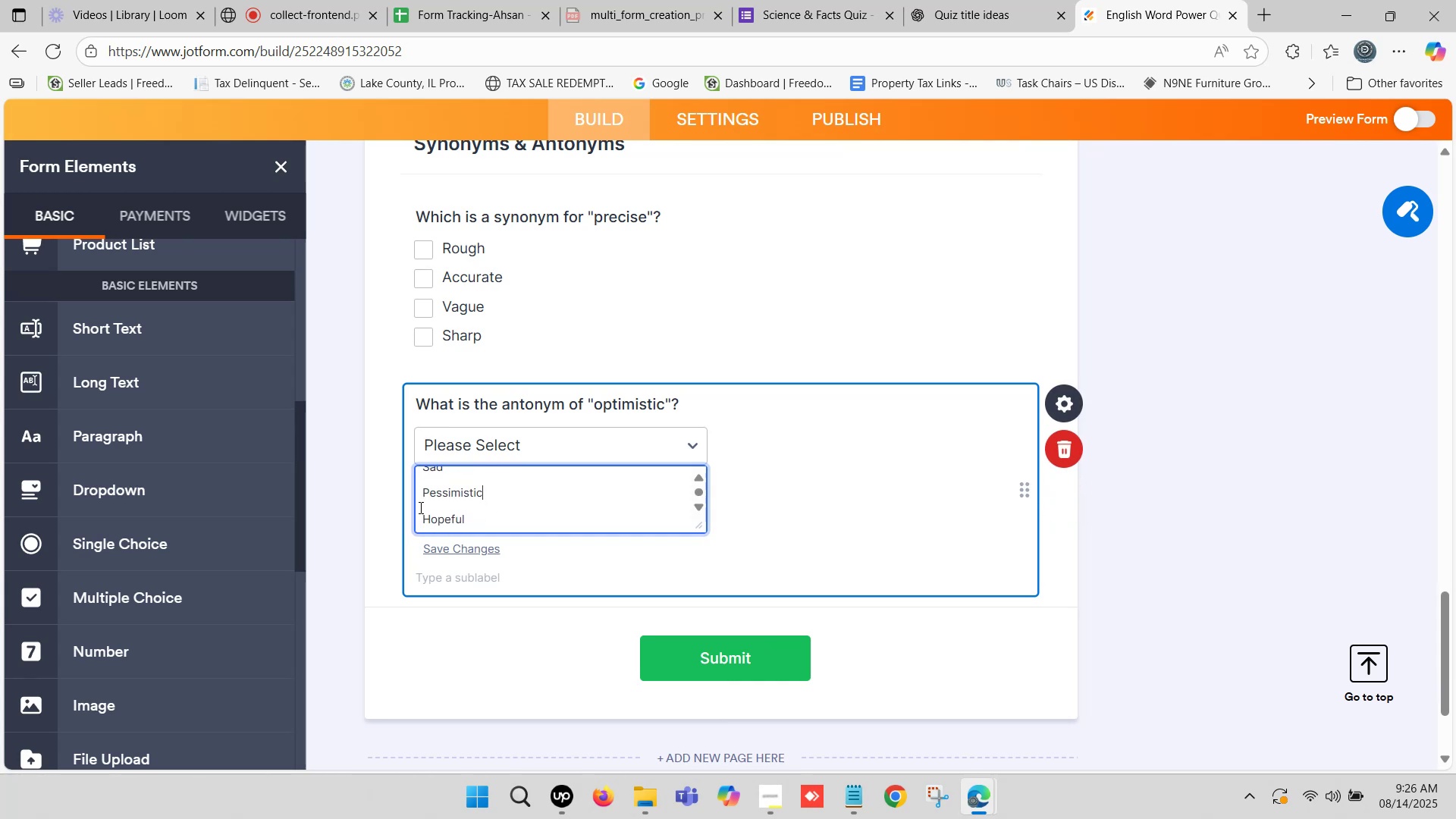 
left_click([419, 513])
 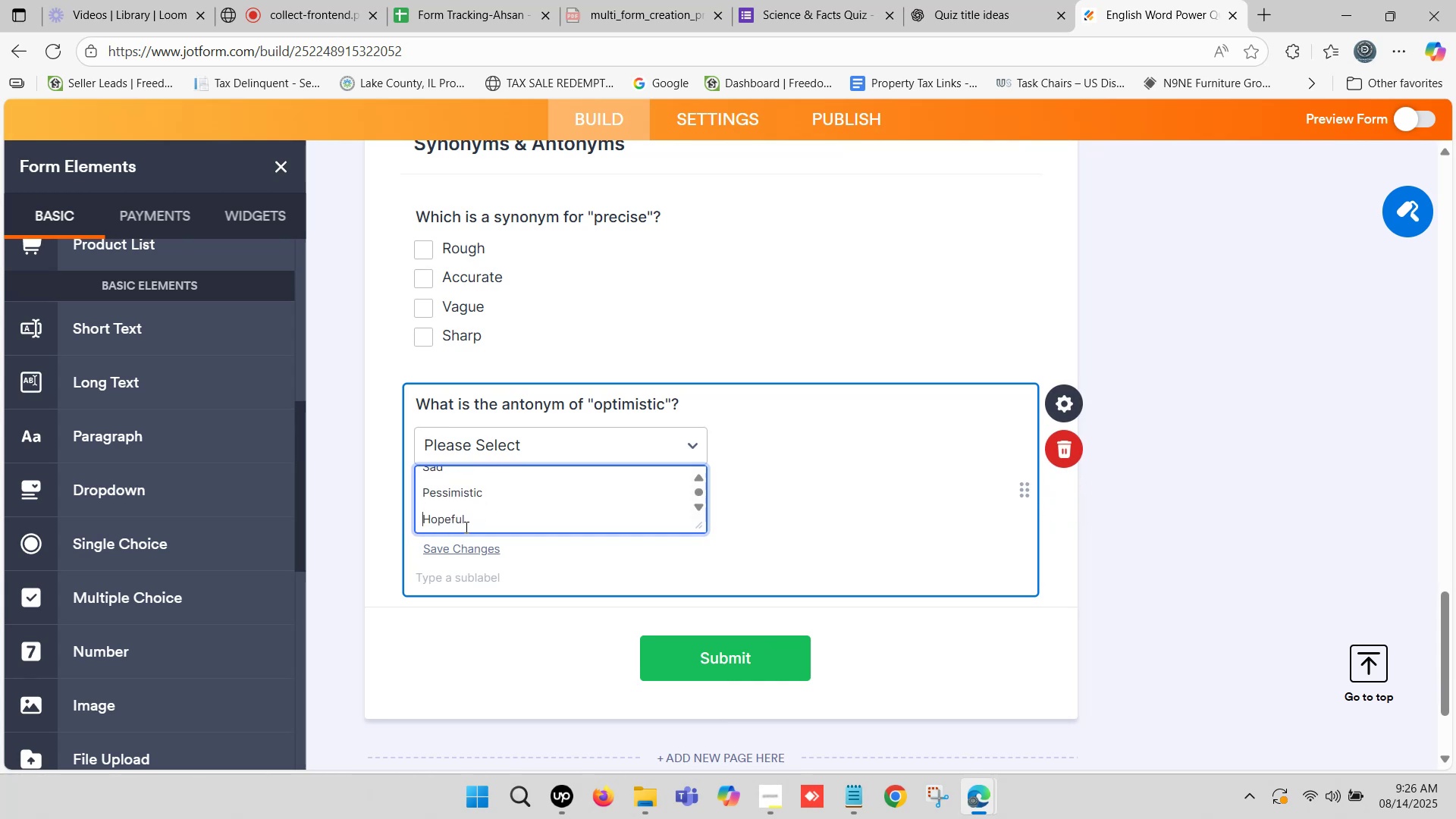 
key(Backspace)
 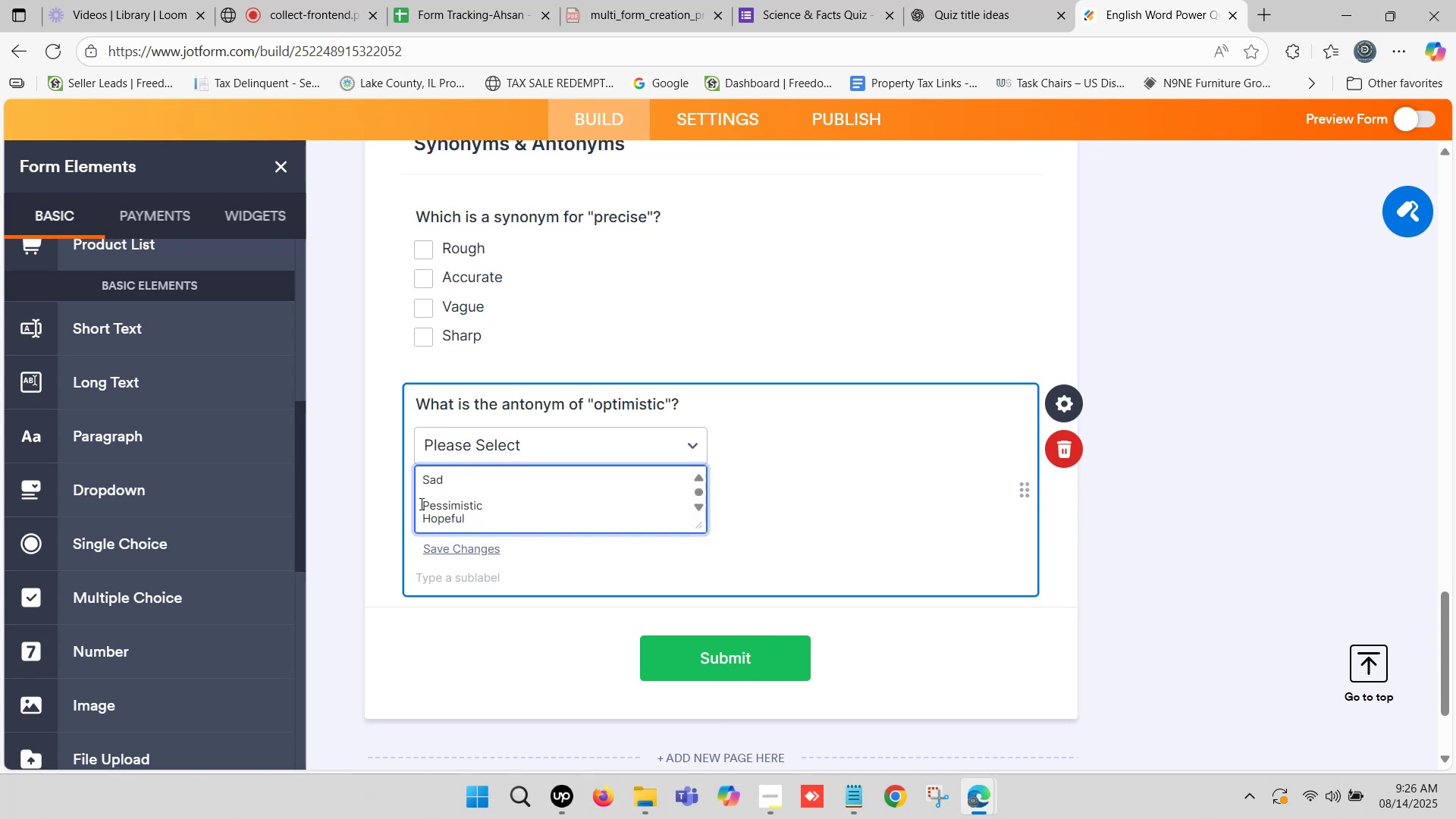 
left_click_drag(start_coordinate=[419, 502], to_coordinate=[423, 507])
 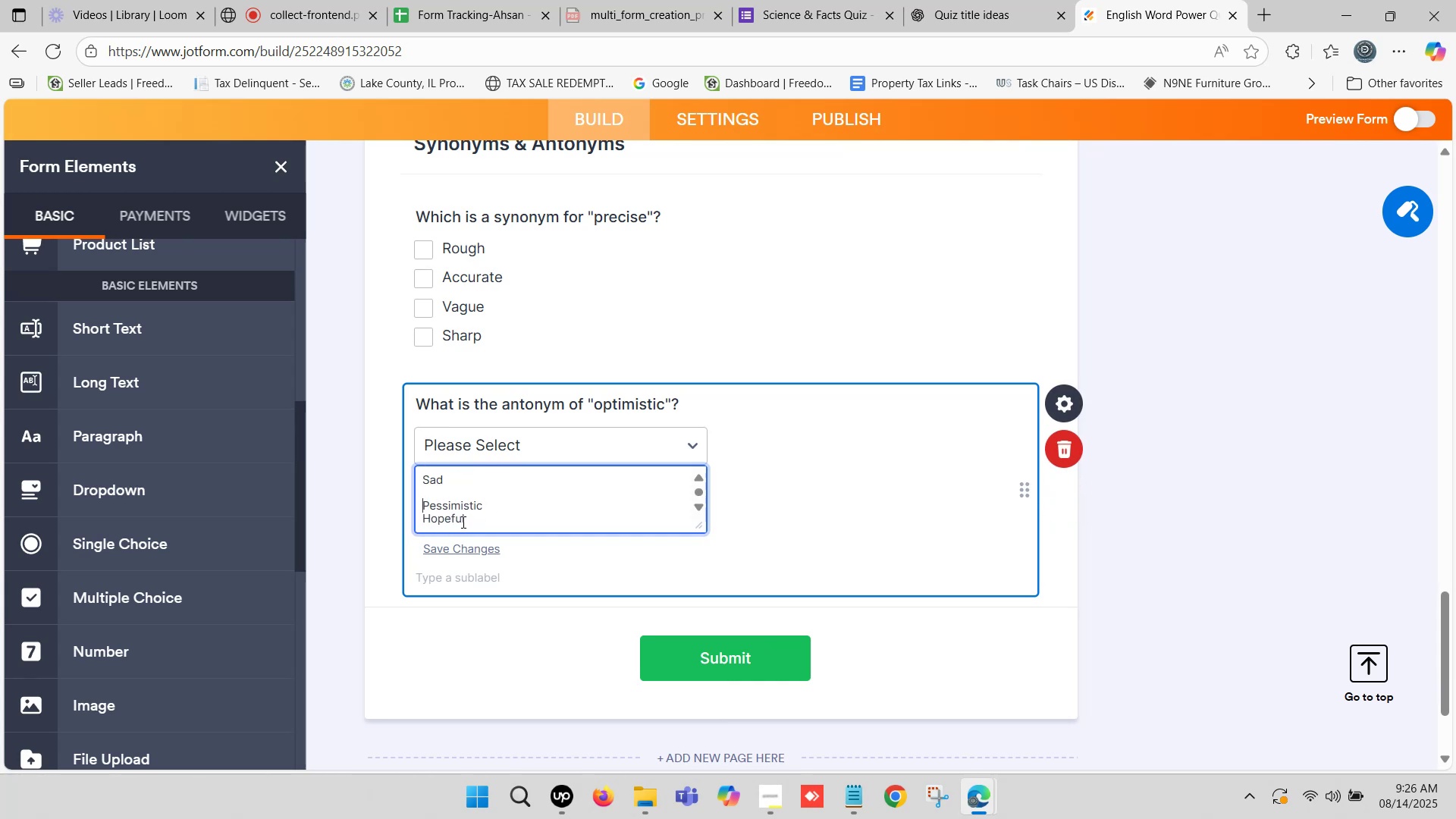 
key(Backspace)
 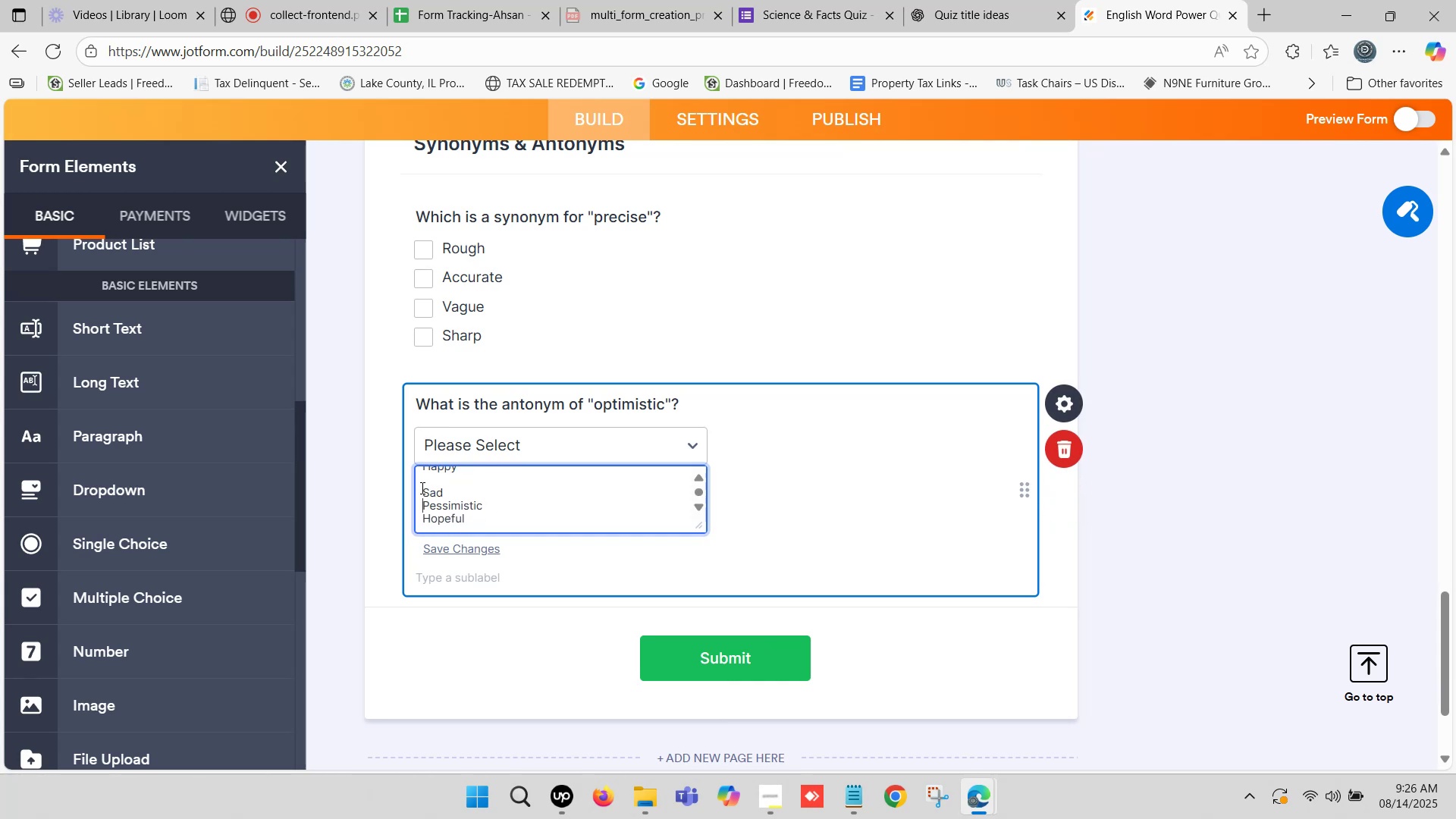 
left_click([421, 488])
 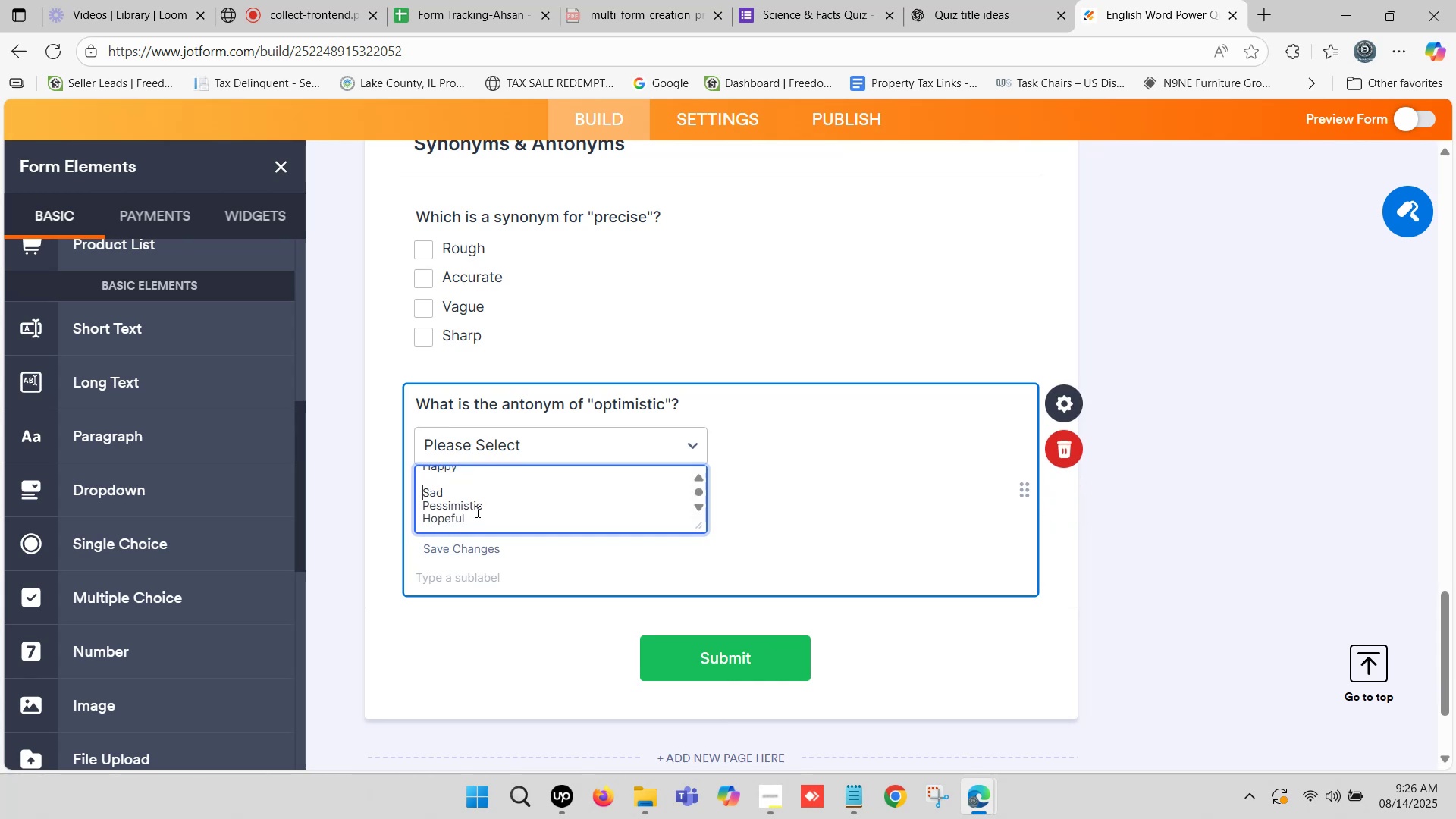 
key(Backspace)
 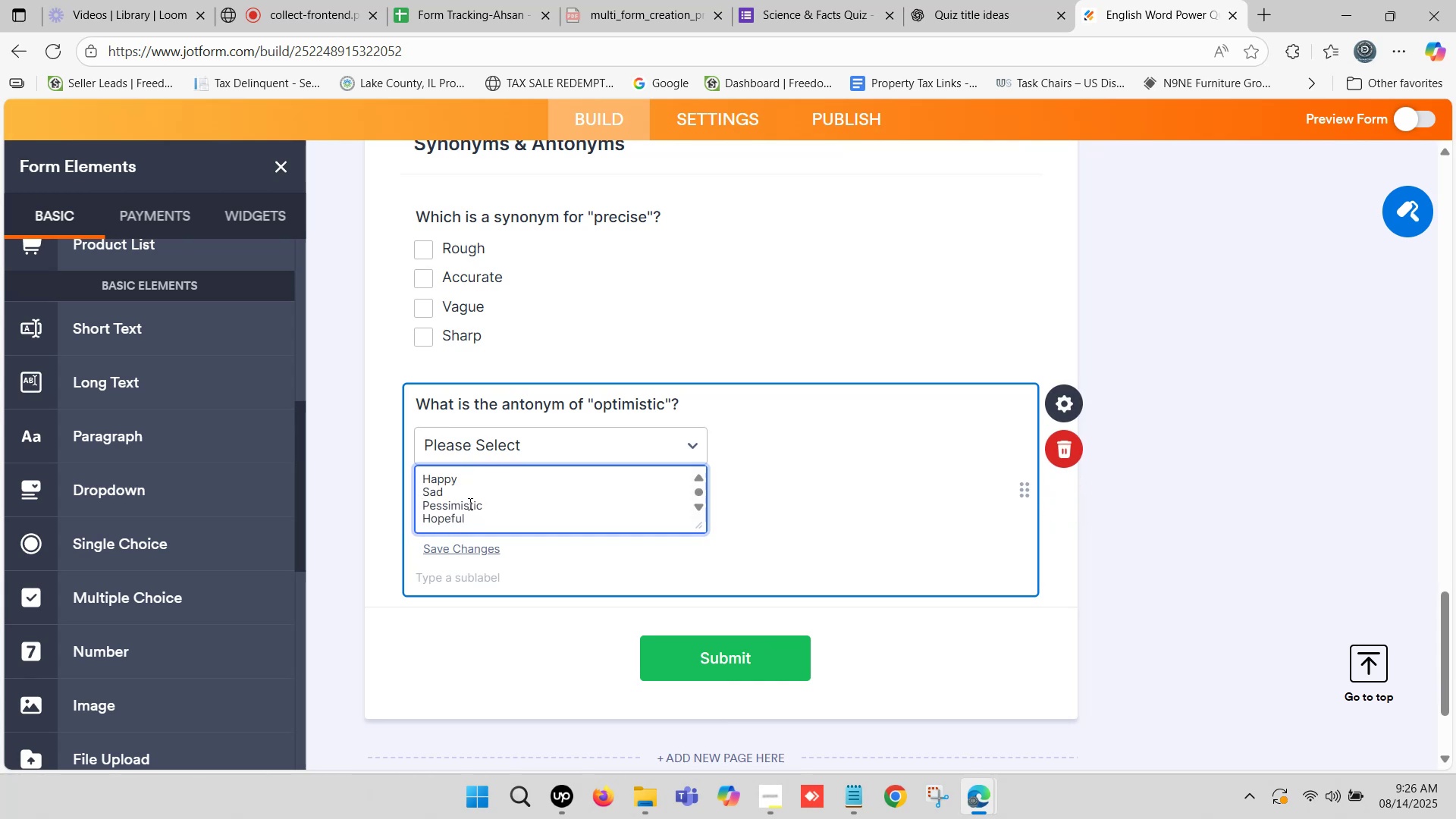 
scroll: coordinate [471, 480], scroll_direction: none, amount: 0.0
 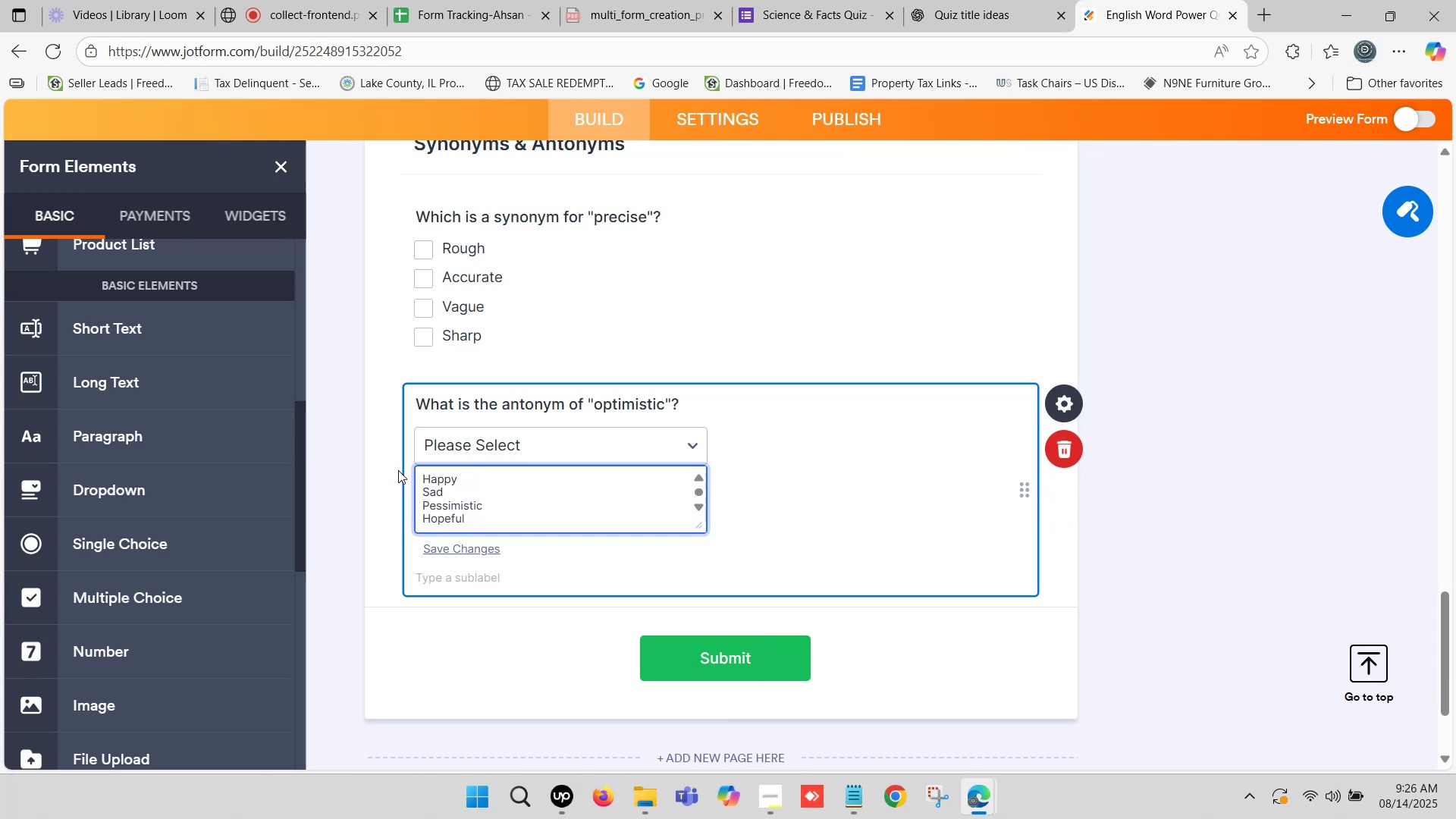 
left_click([389, 465])
 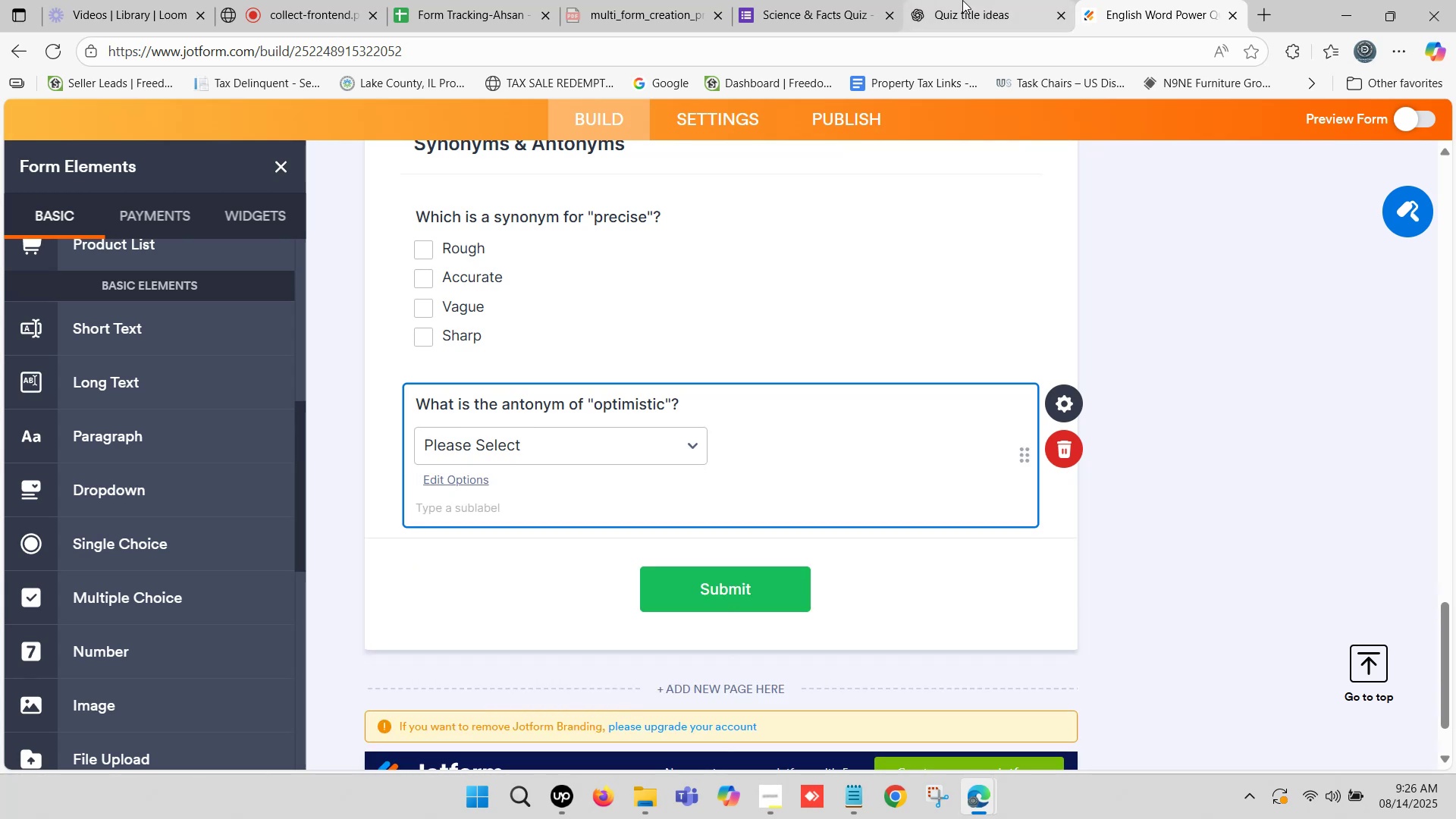 
left_click([973, 0])
 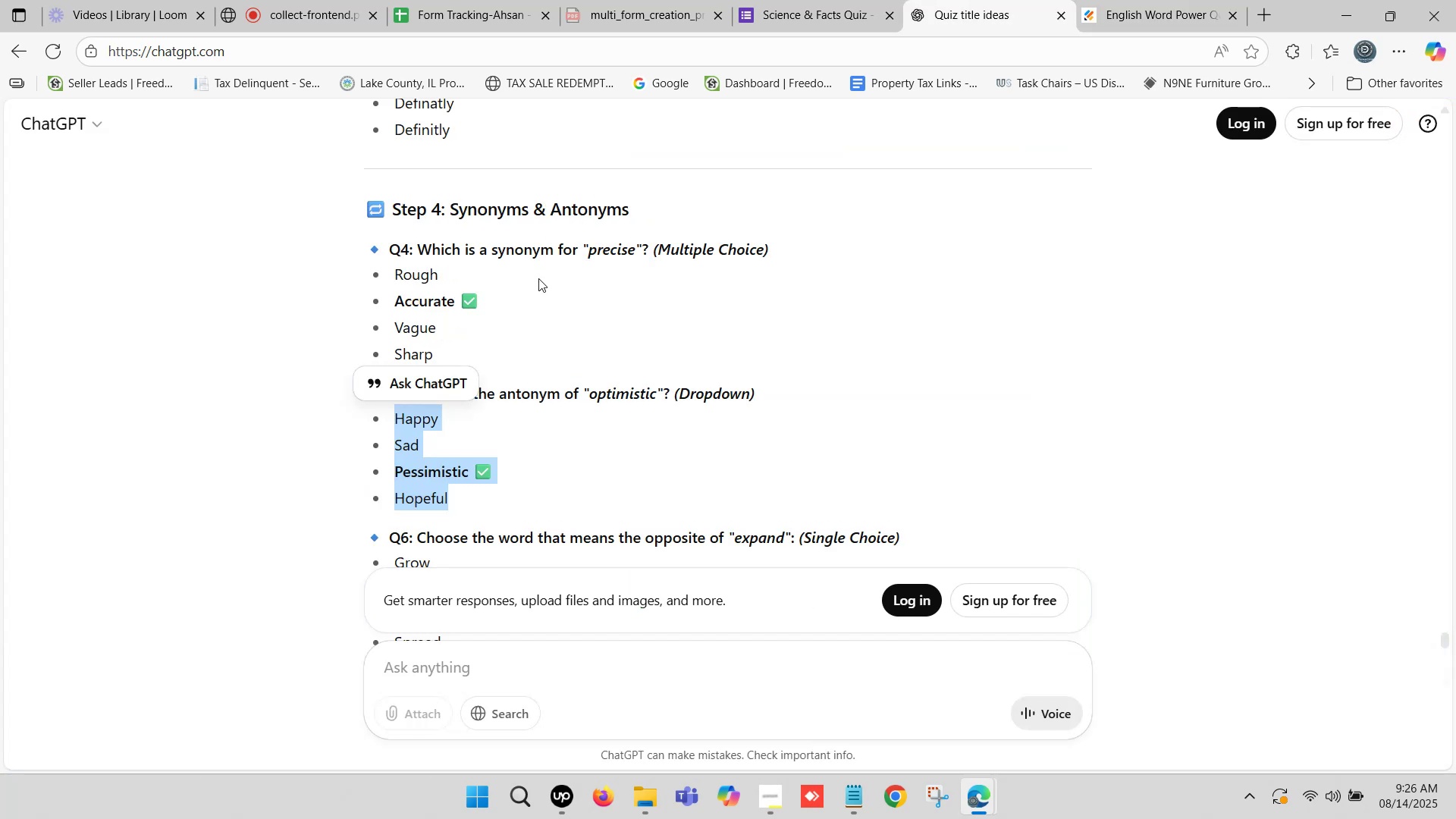 
scroll: coordinate [475, 409], scroll_direction: down, amount: 2.0
 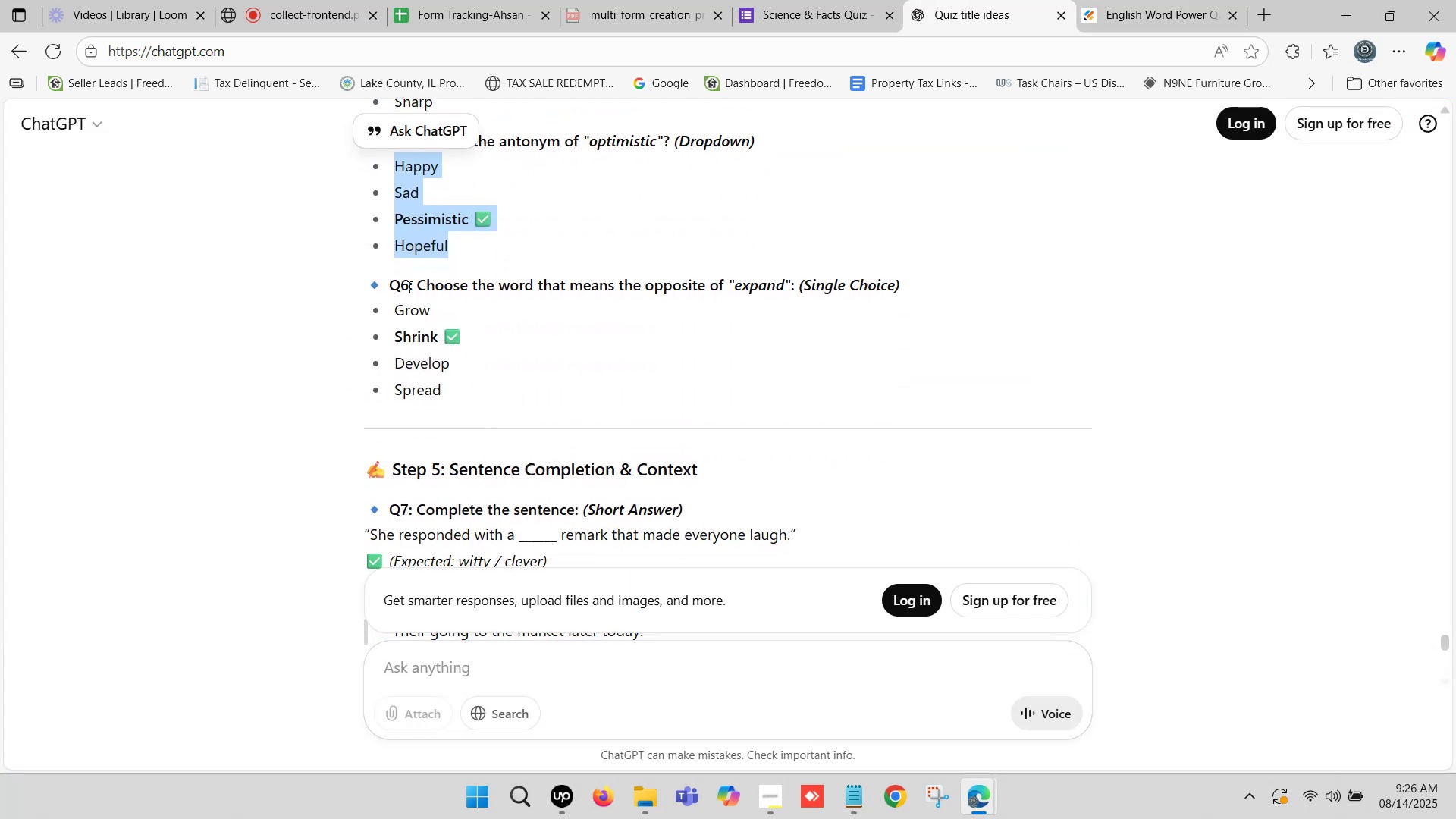 
left_click_drag(start_coordinate=[421, 281], to_coordinate=[795, 280])
 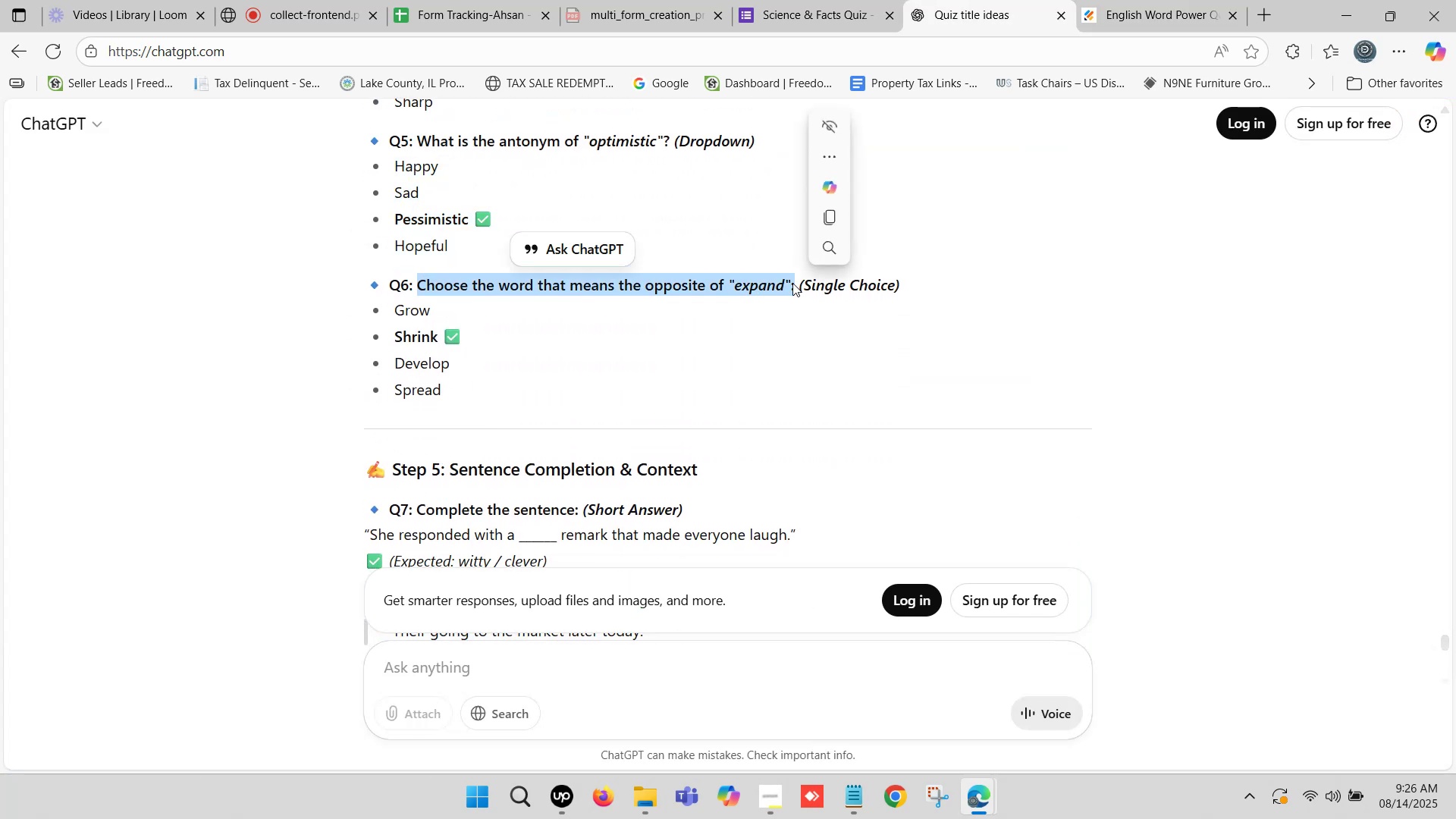 
key(Control+C)
 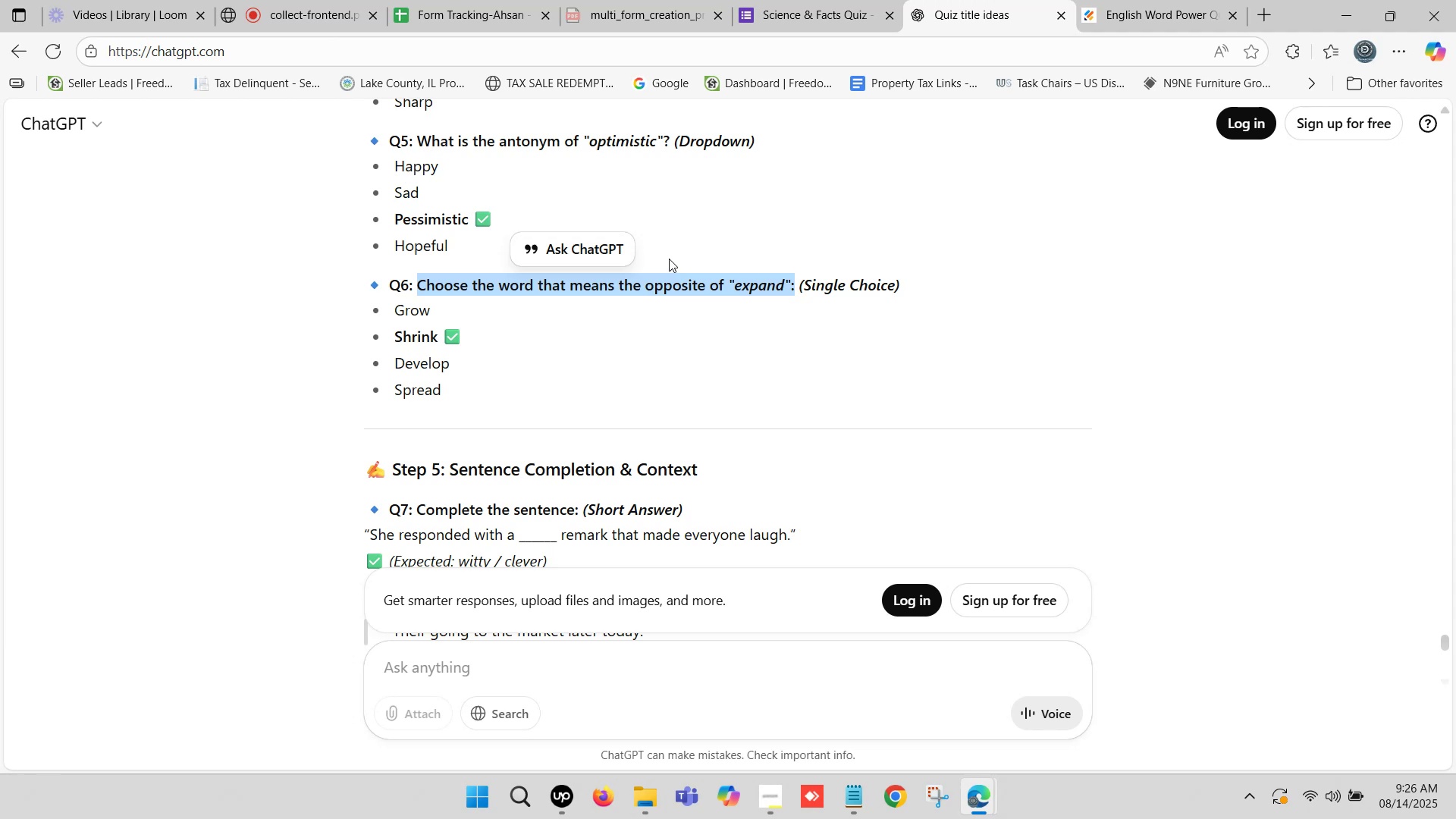 
key(Control+C)
 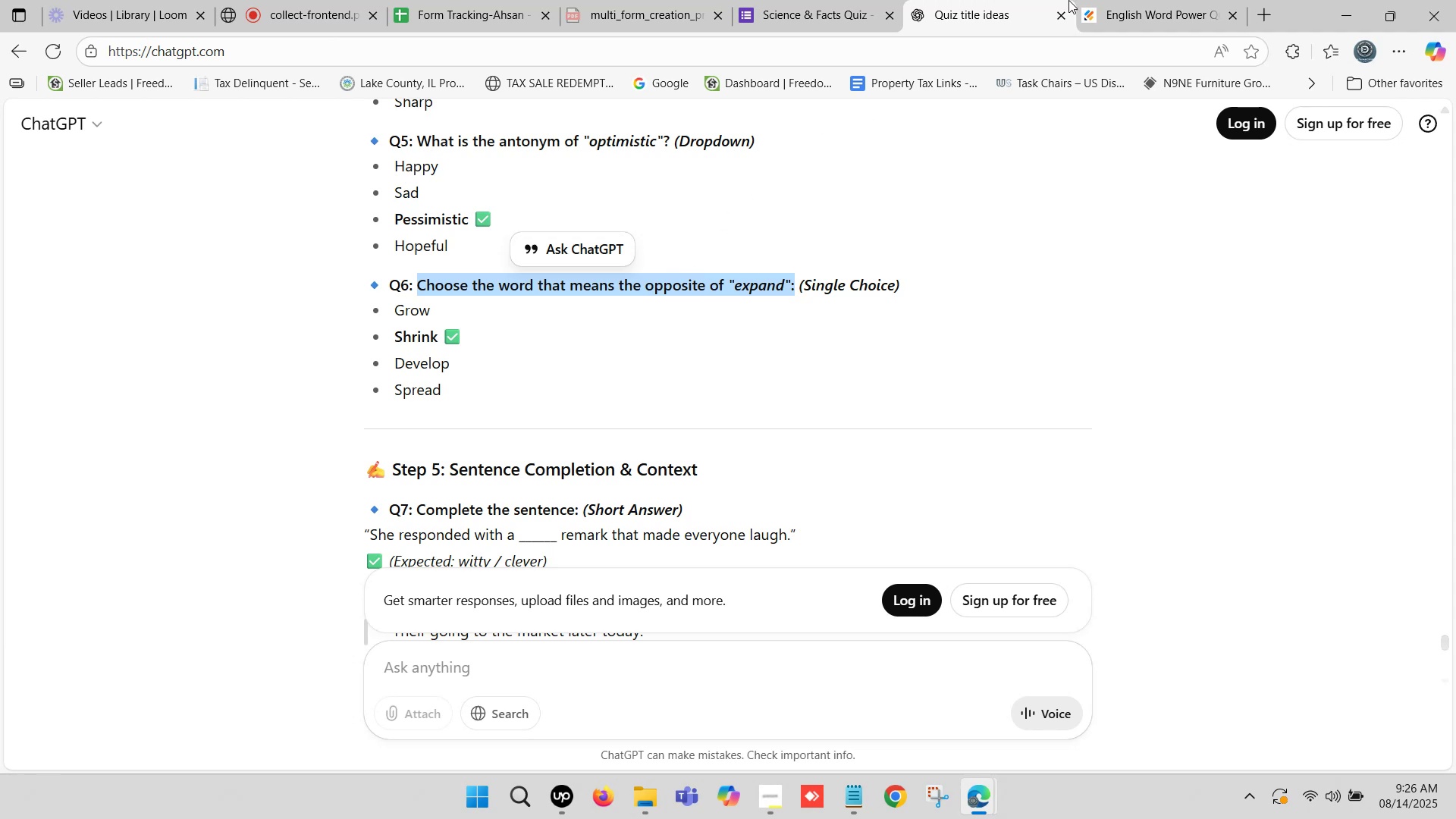 
left_click([1115, 0])
 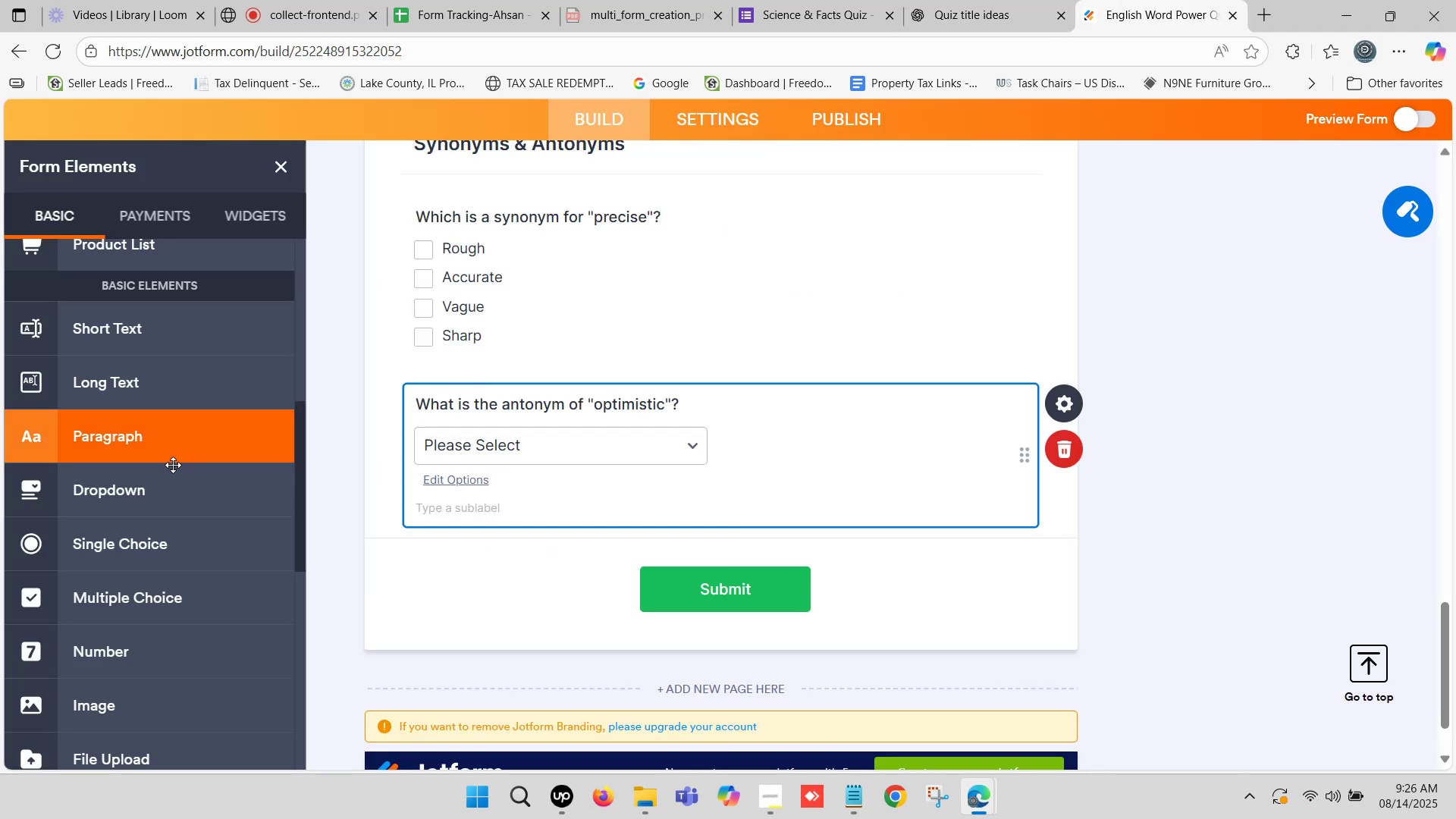 
left_click_drag(start_coordinate=[133, 543], to_coordinate=[520, 539])
 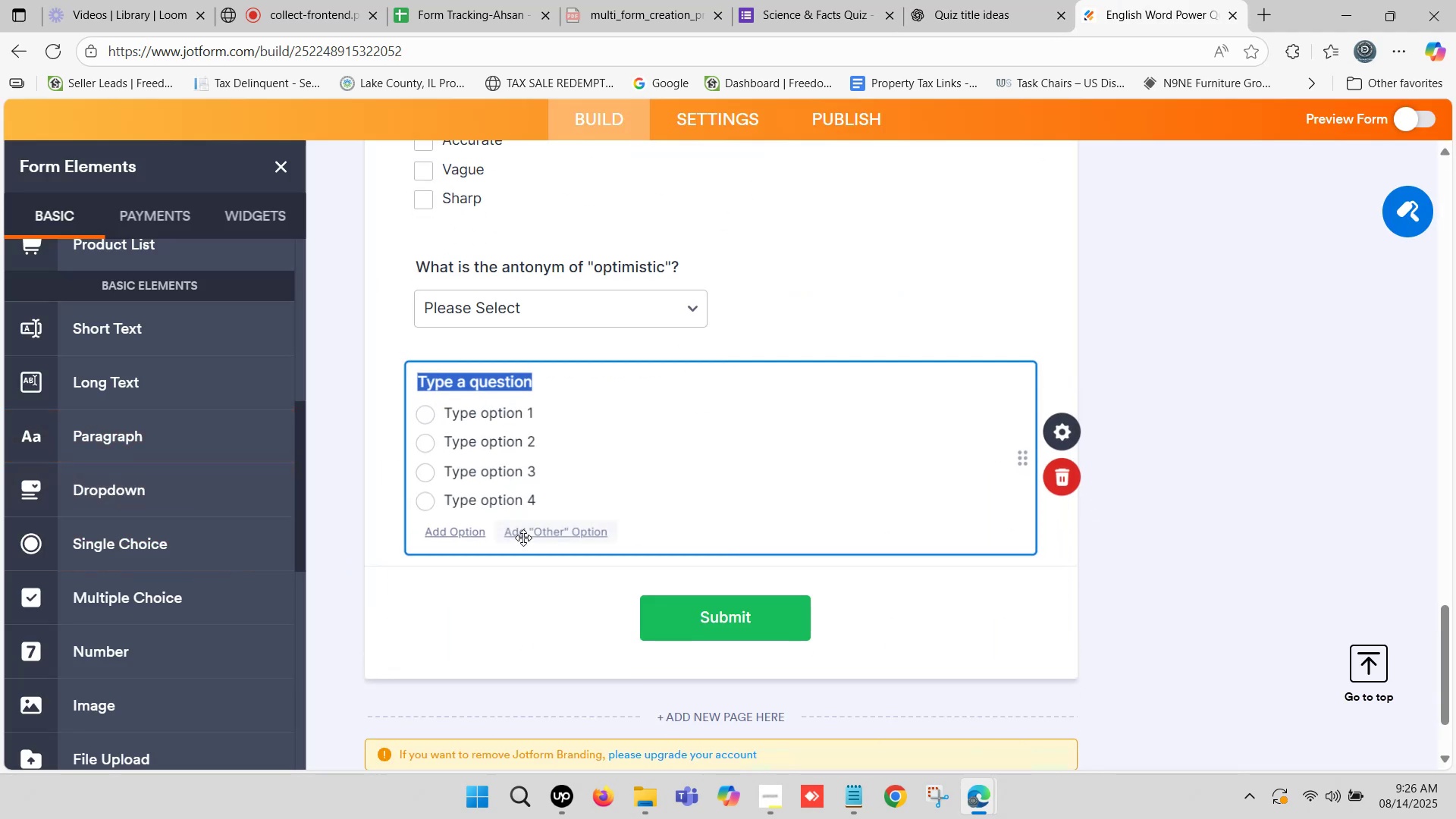 
key(Control+ControlLeft)
 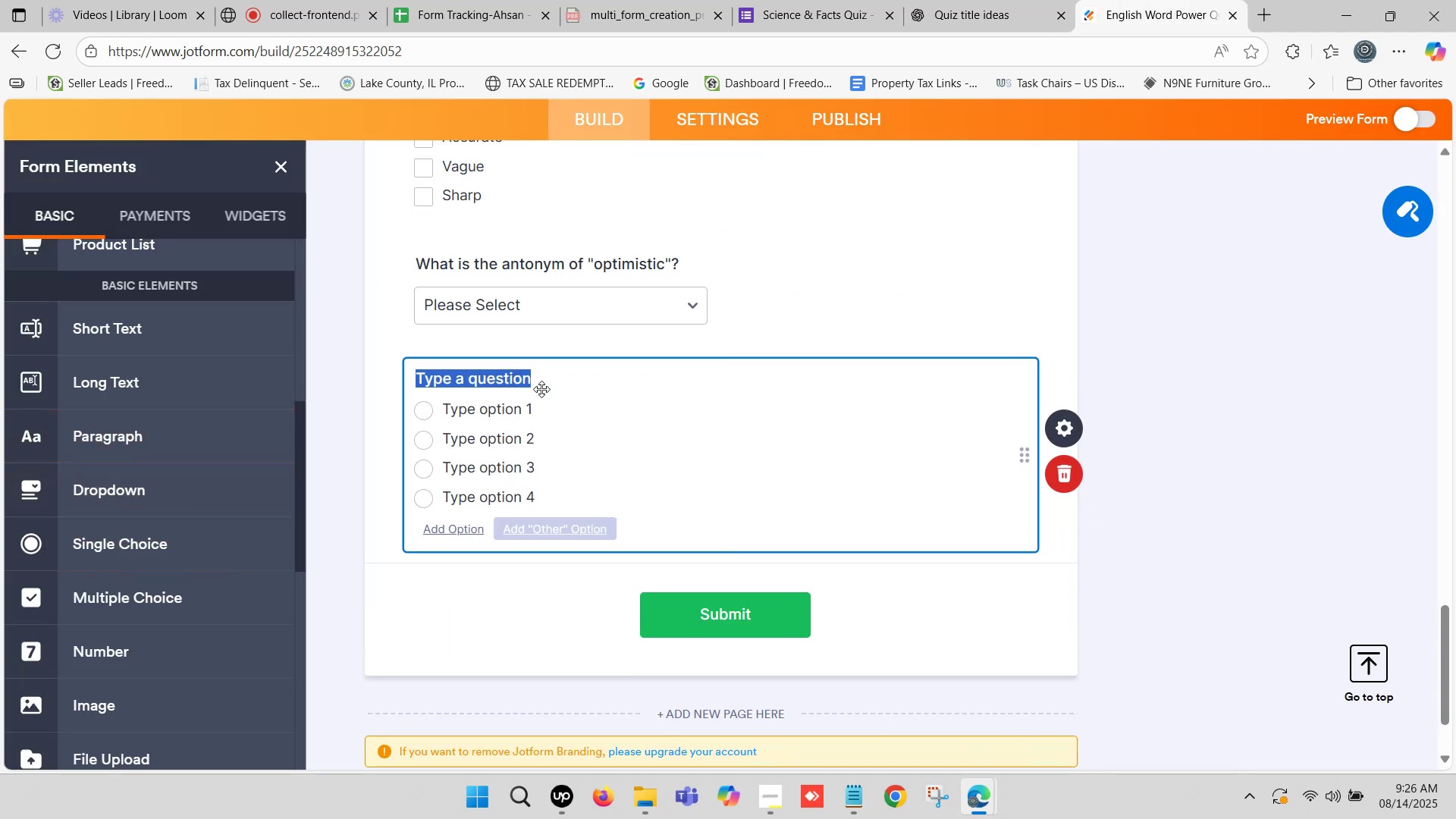 
key(Control+V)
 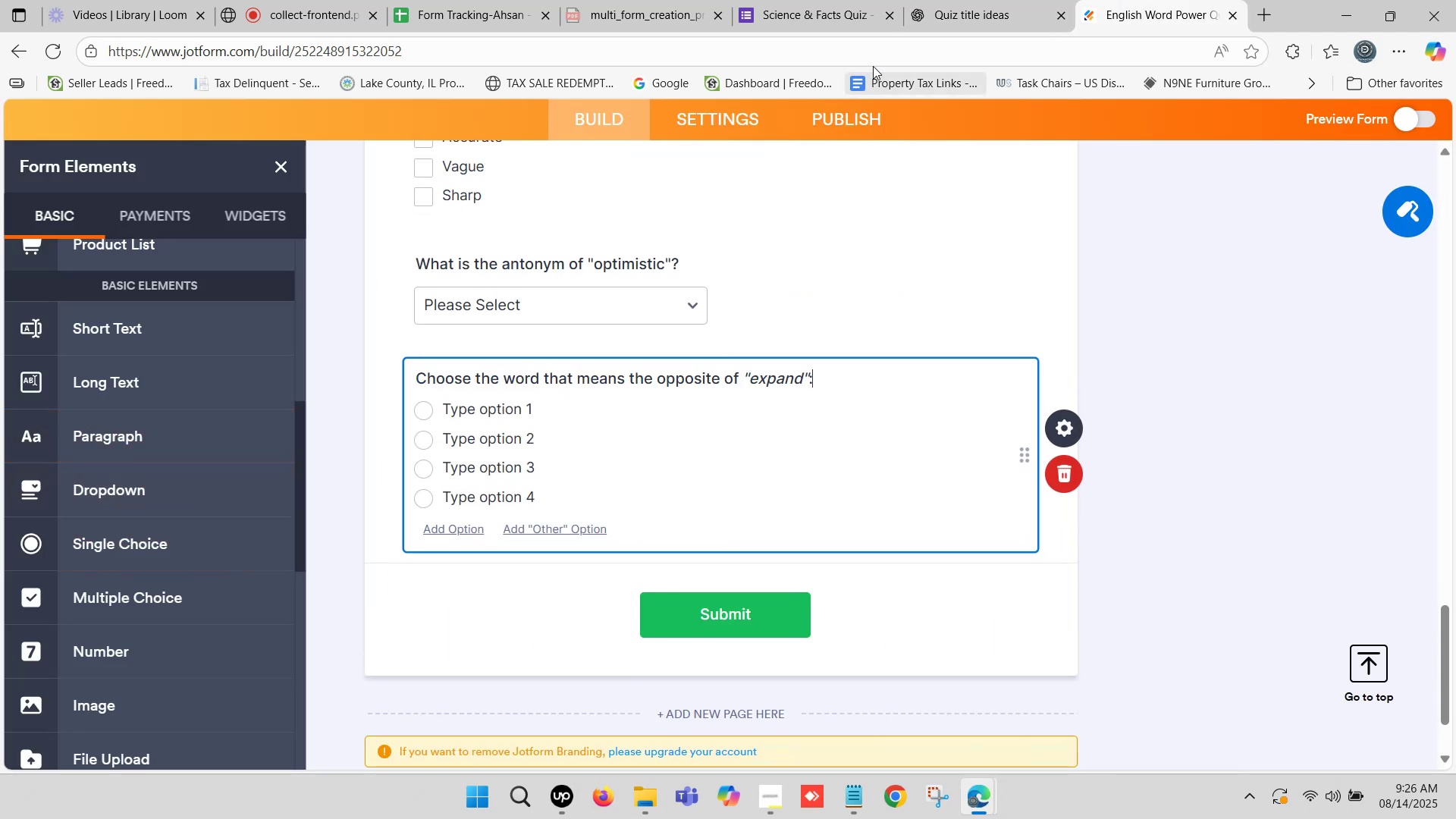 
left_click([949, 0])
 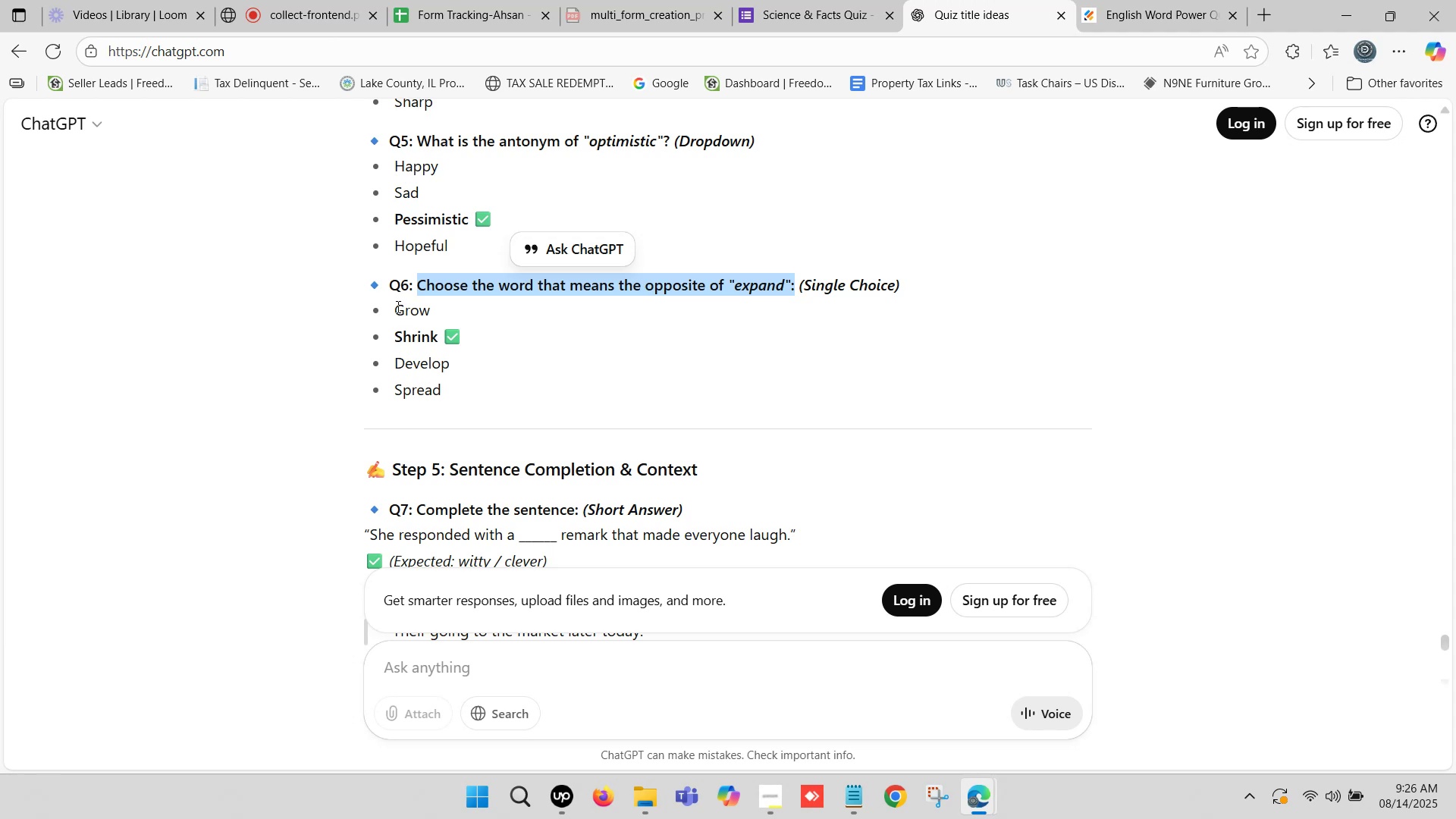 
left_click_drag(start_coordinate=[397, 306], to_coordinate=[427, 319])
 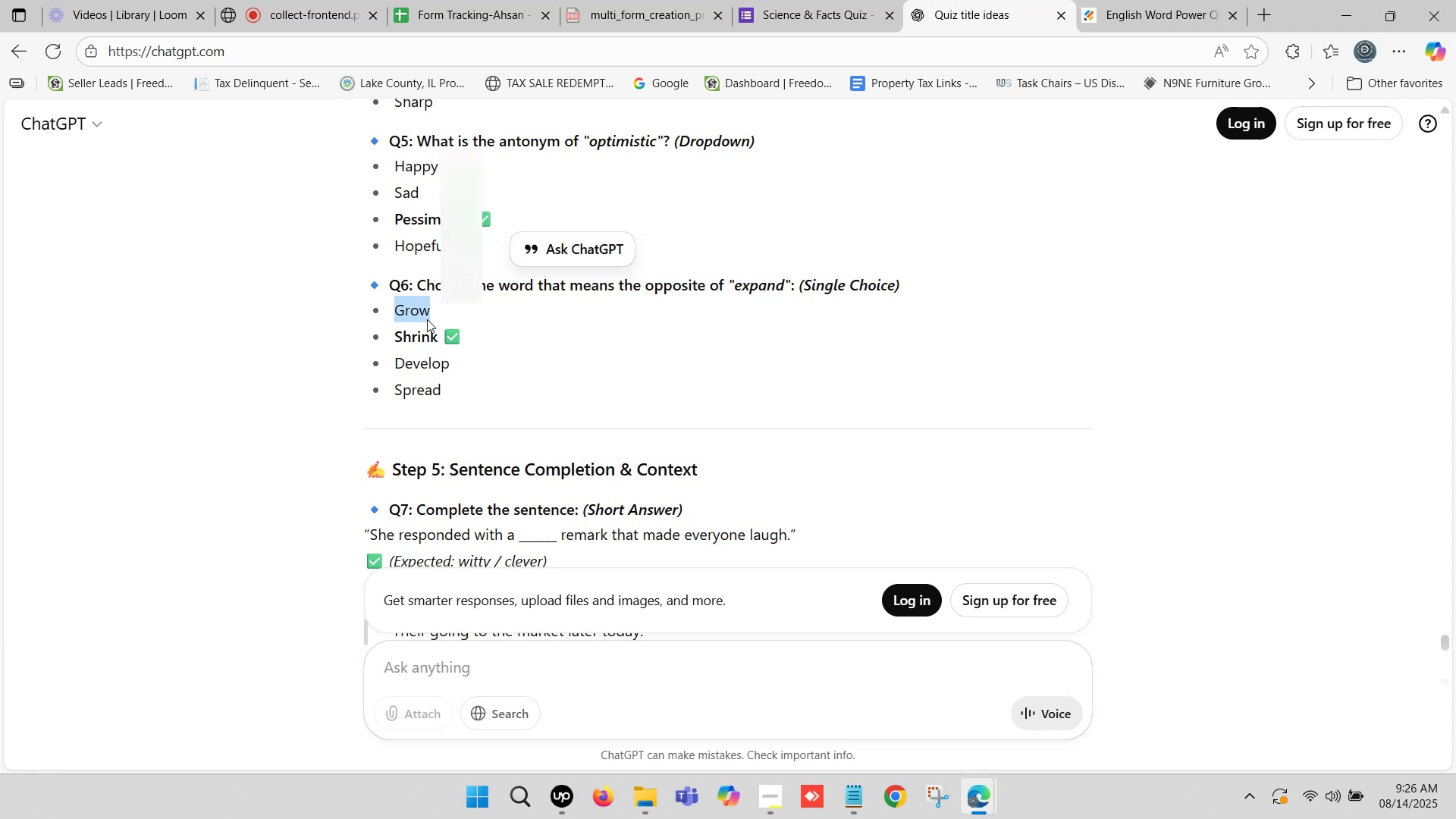 
key(Control+C)
 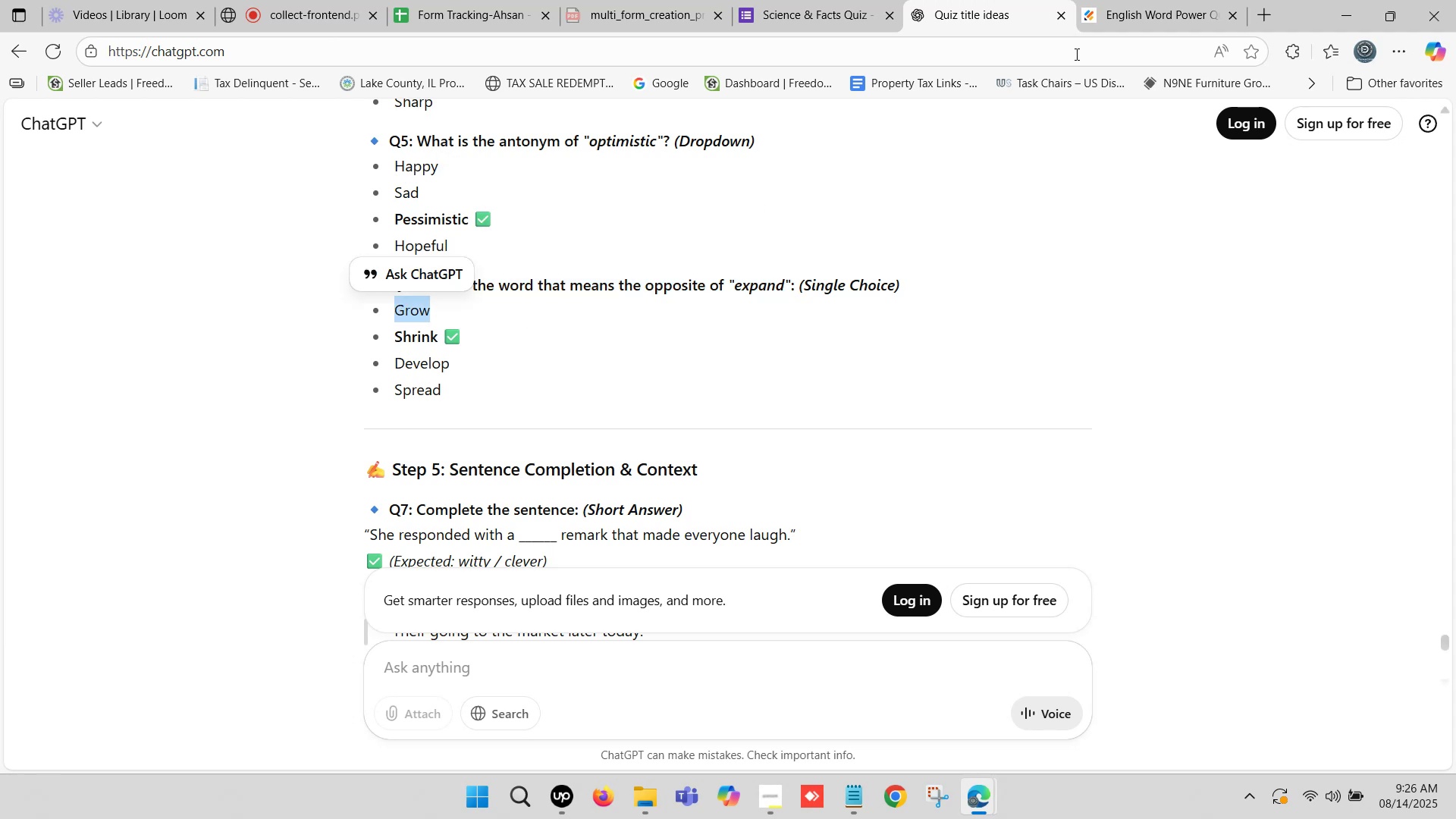 
left_click([1173, 0])
 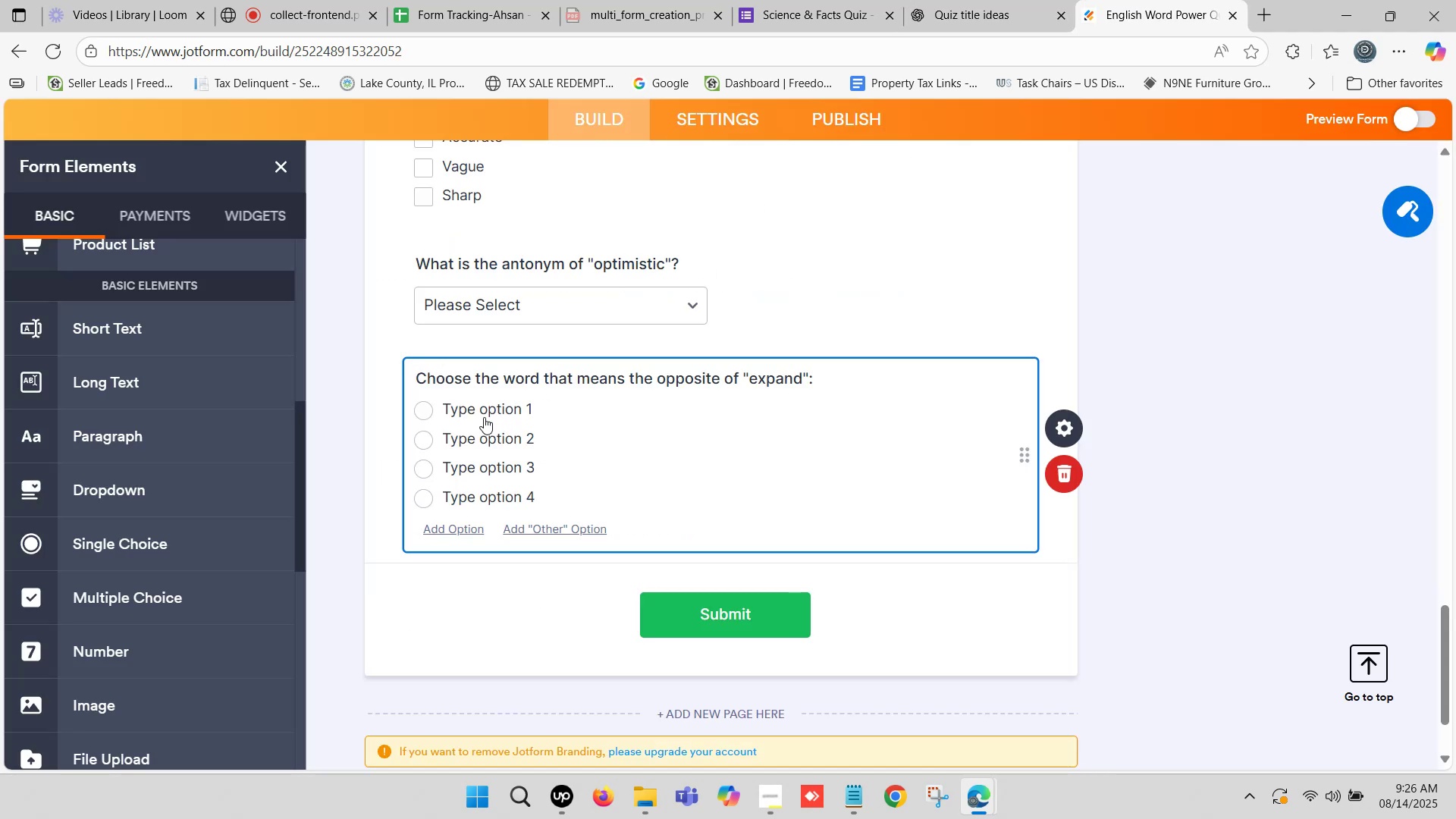 
left_click([482, 409])
 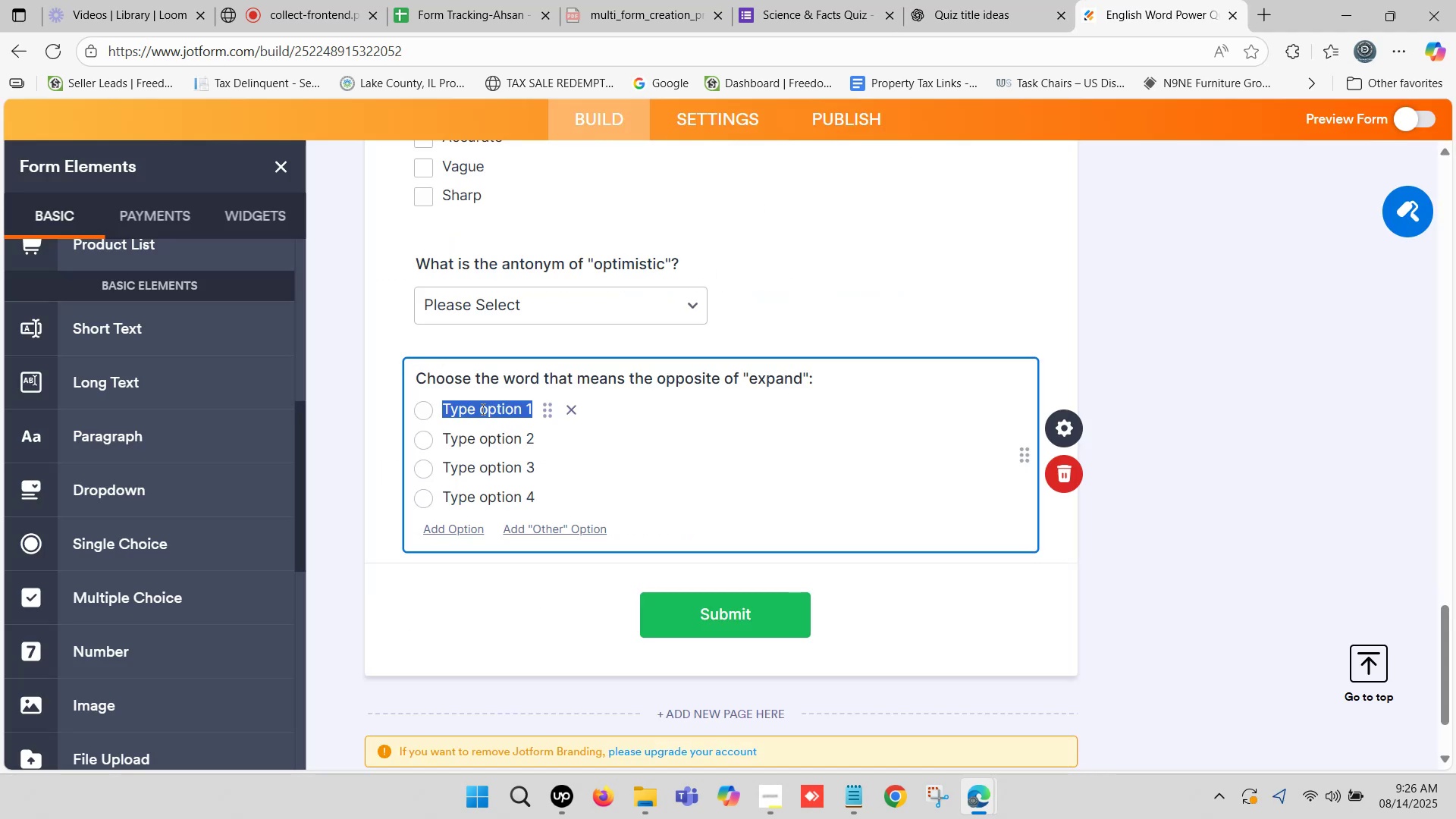 
key(Control+ControlLeft)
 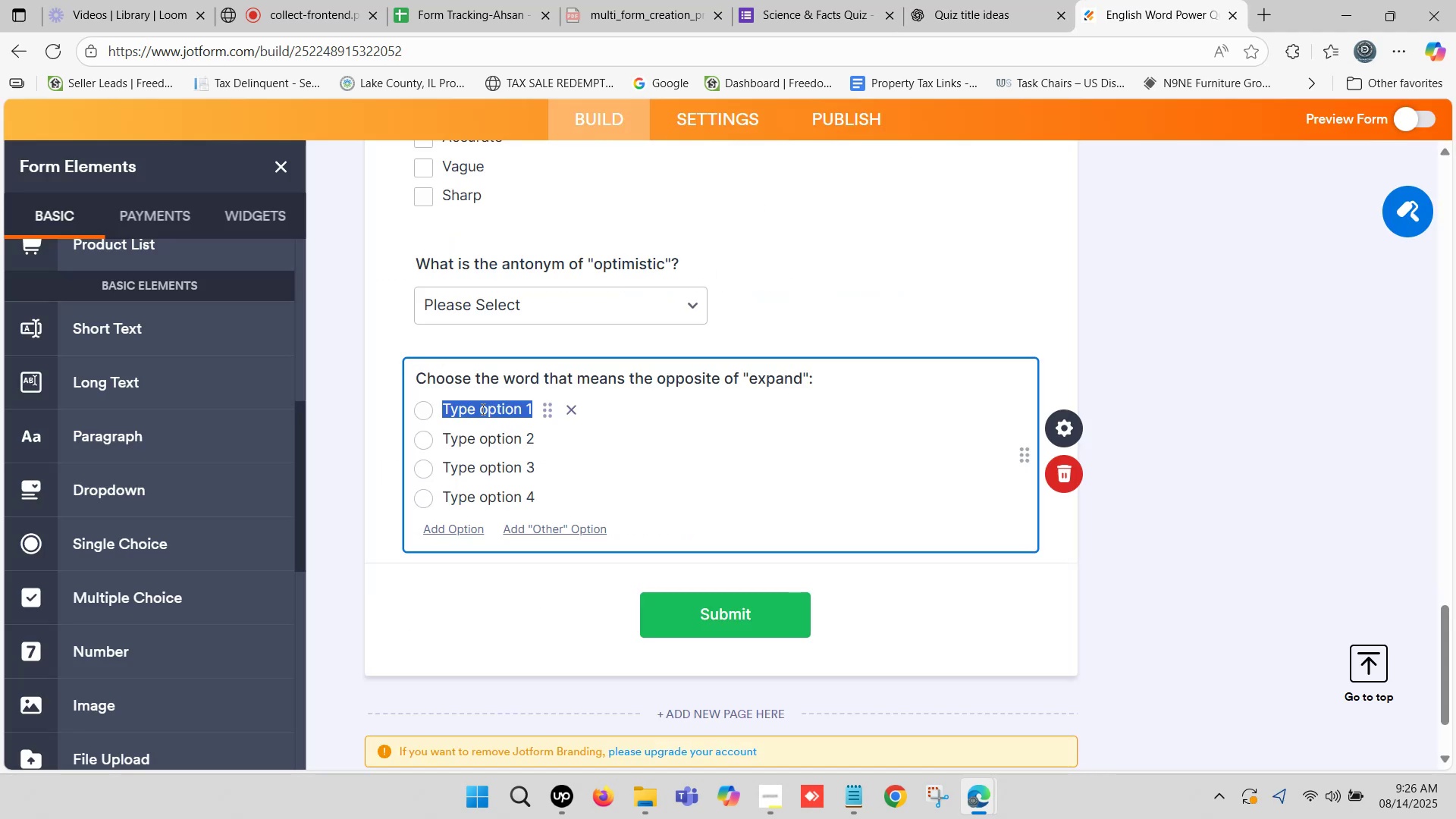 
key(Control+V)
 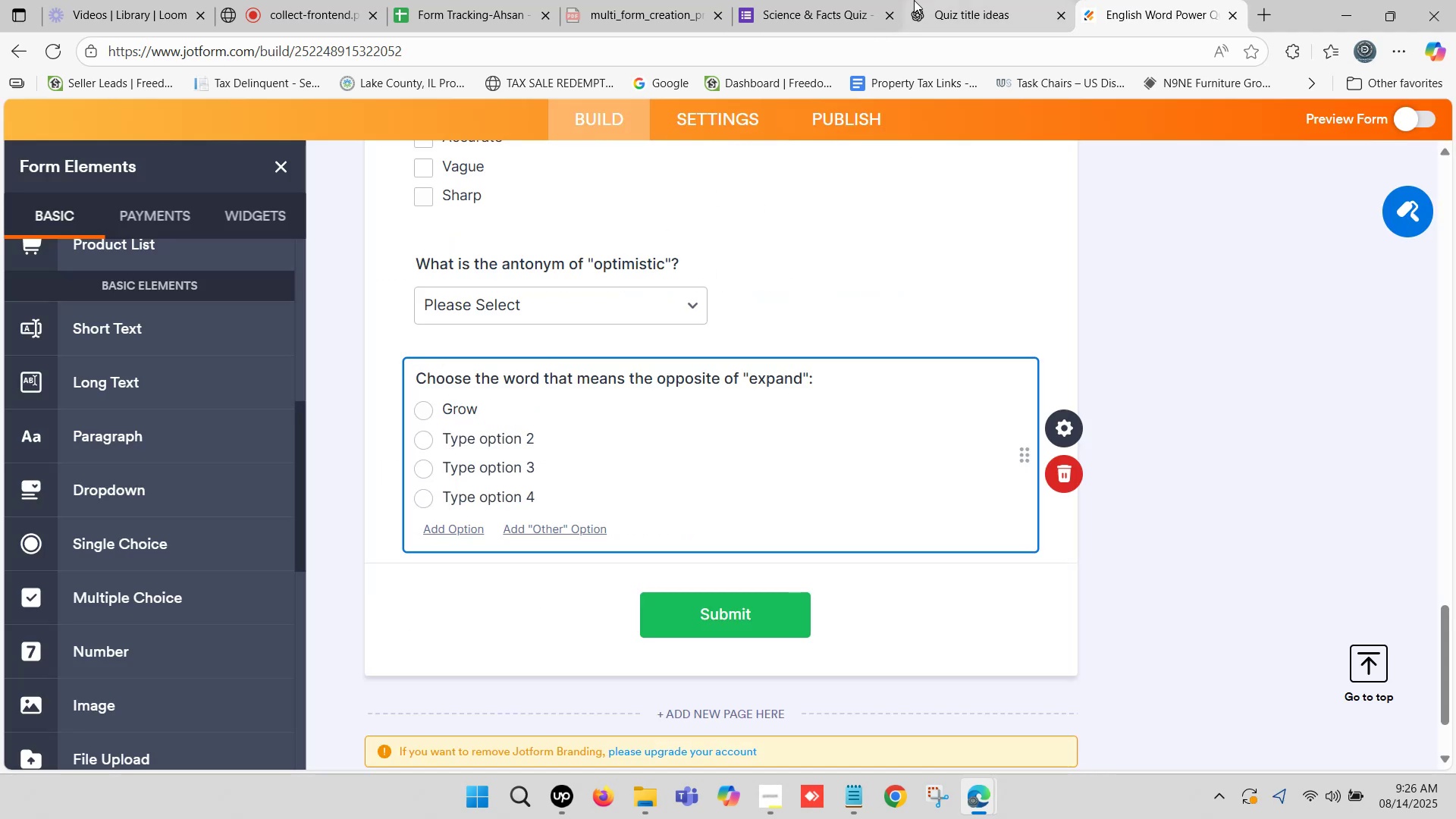 
left_click([949, 0])
 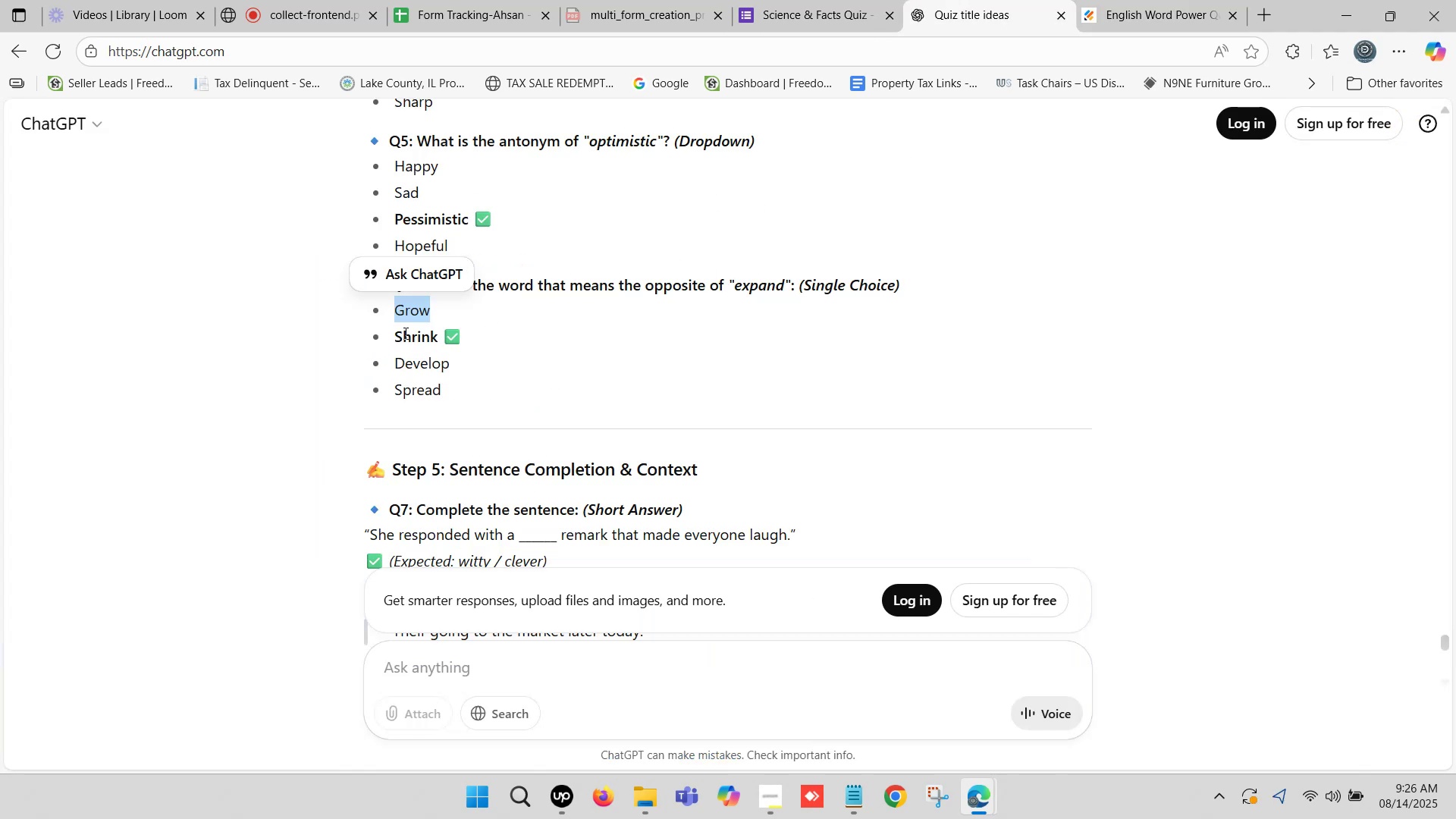 
left_click_drag(start_coordinate=[395, 332], to_coordinate=[438, 338])
 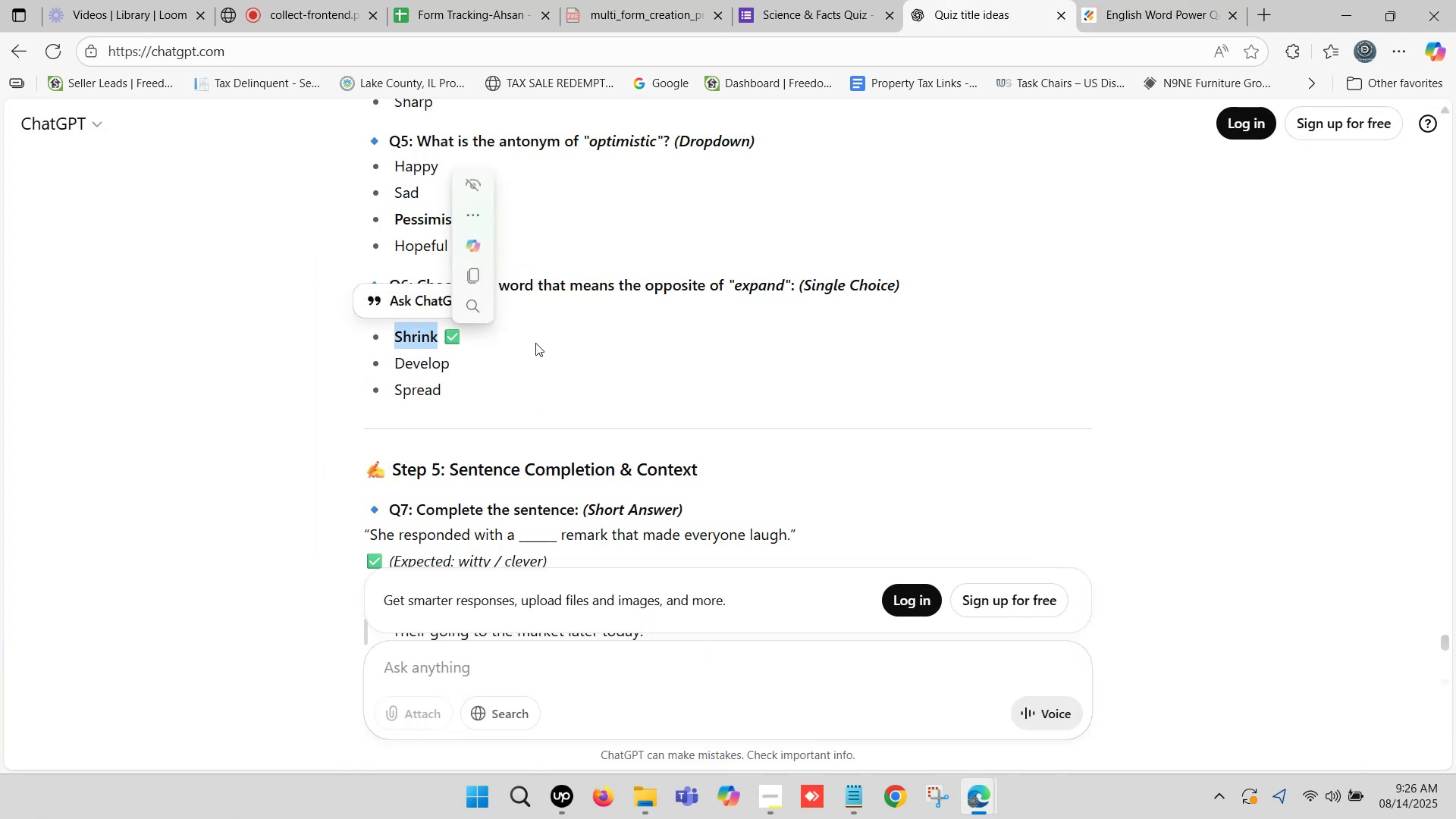 
key(Control+ControlLeft)
 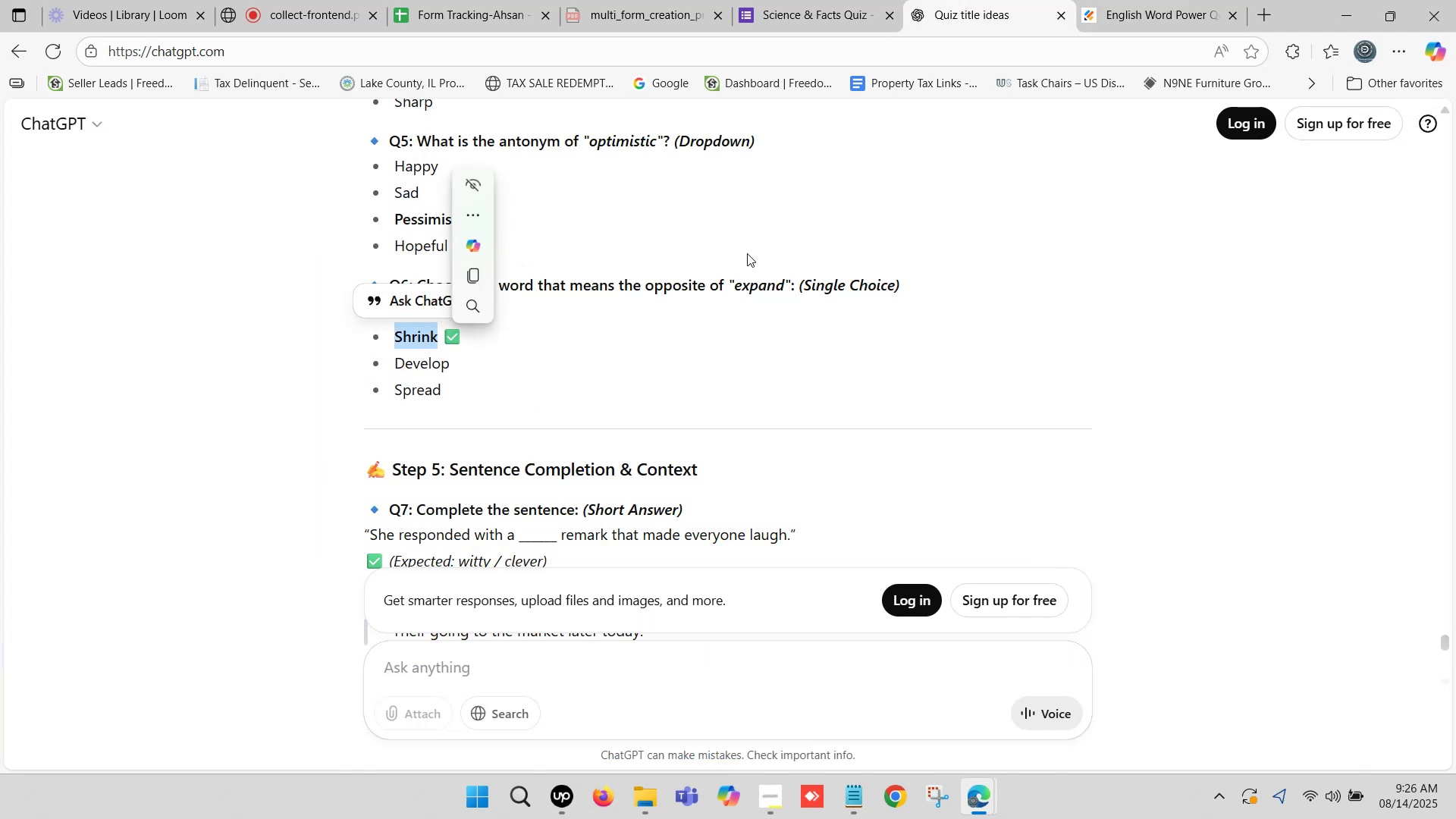 
key(Control+C)
 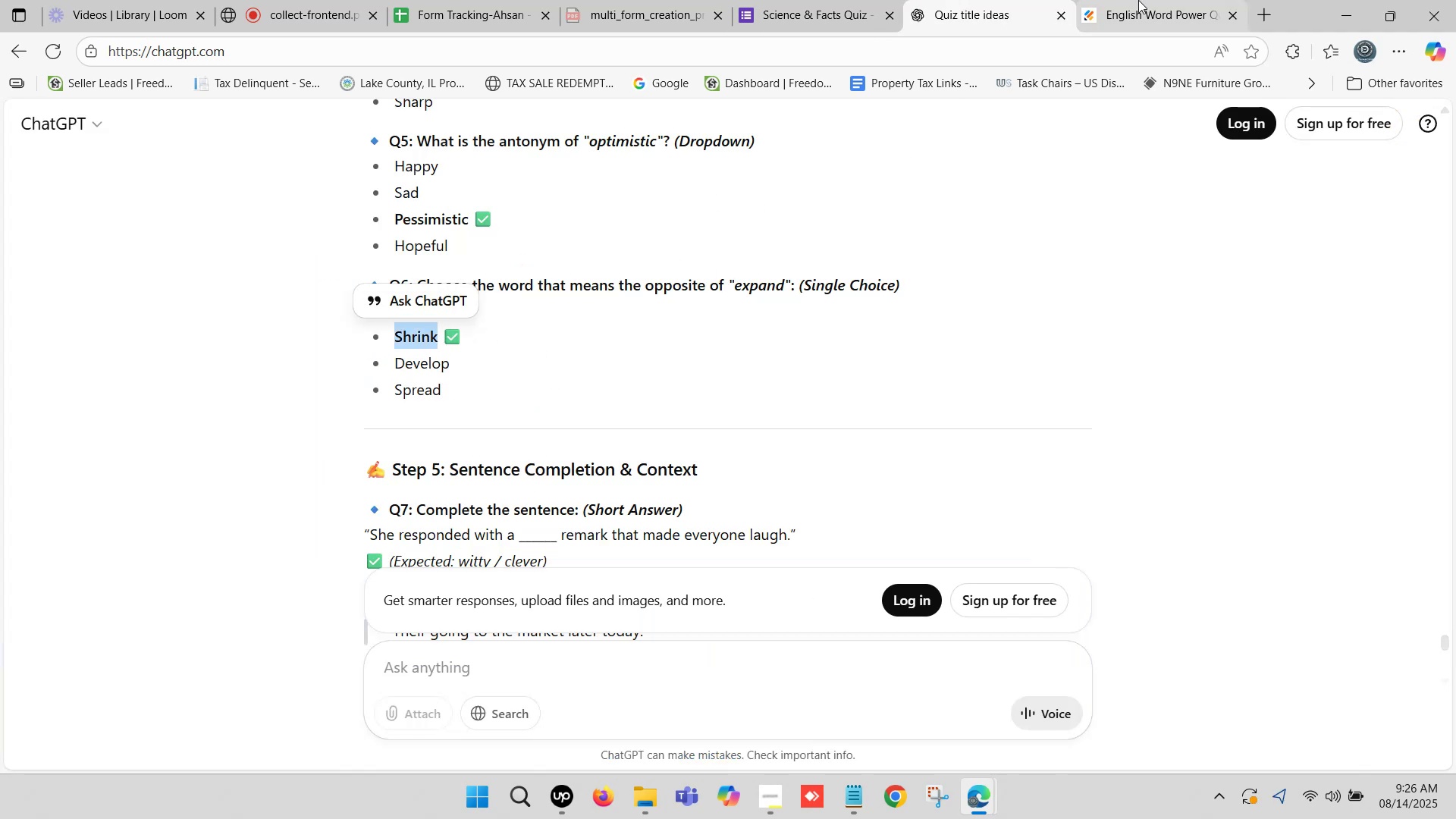 
left_click([1145, 0])
 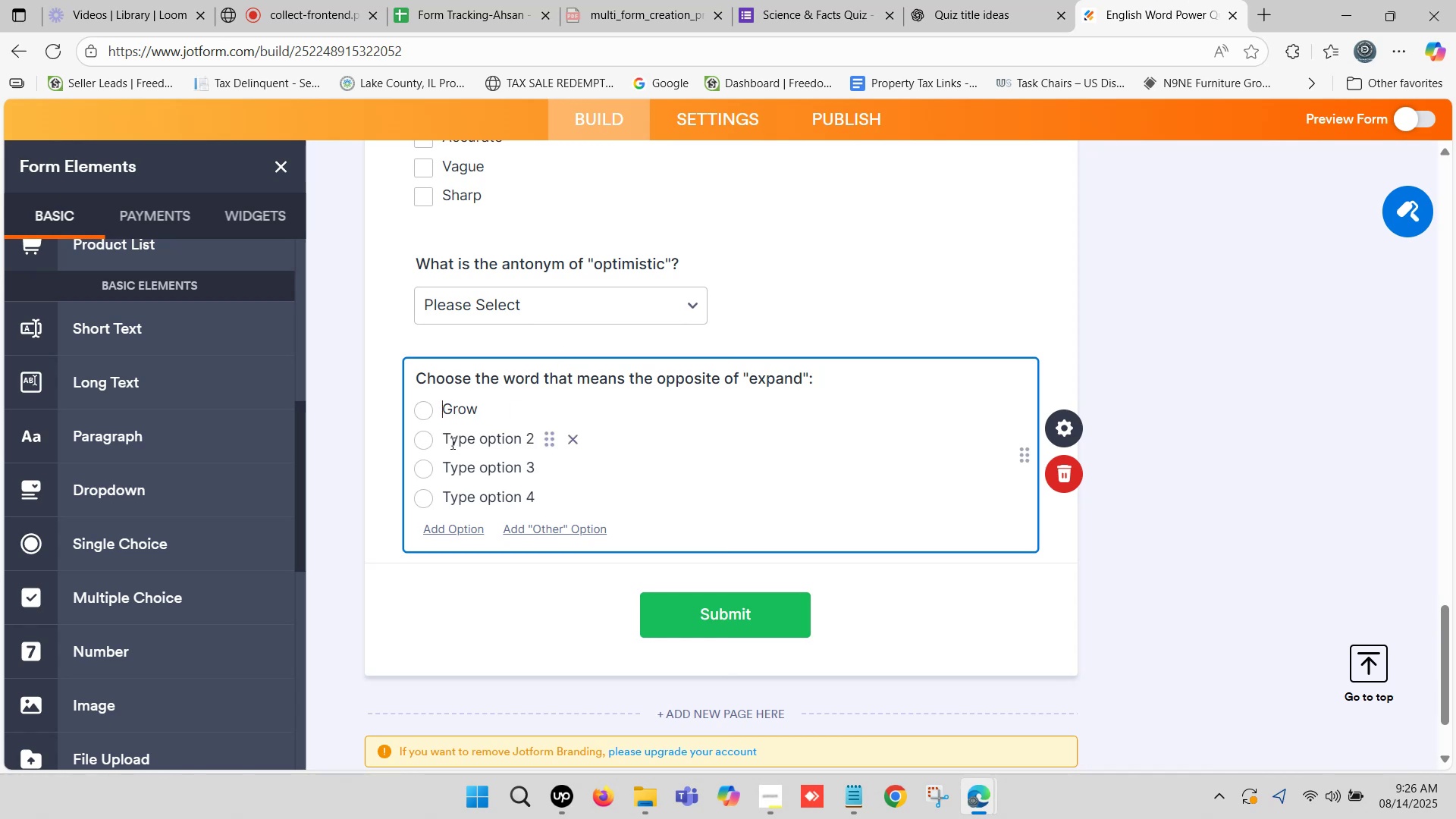 
key(Control+V)
 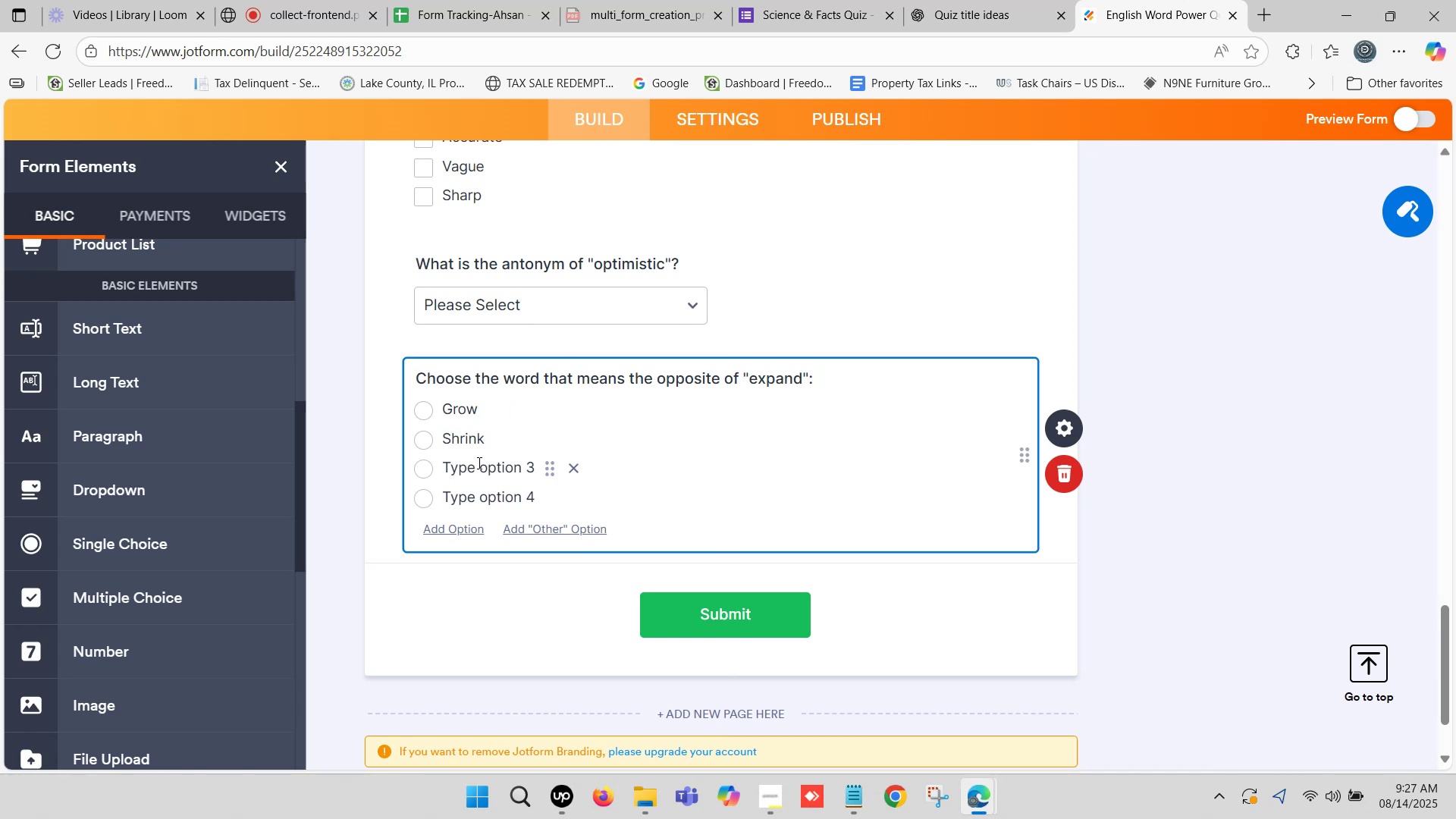 
left_click([478, 463])
 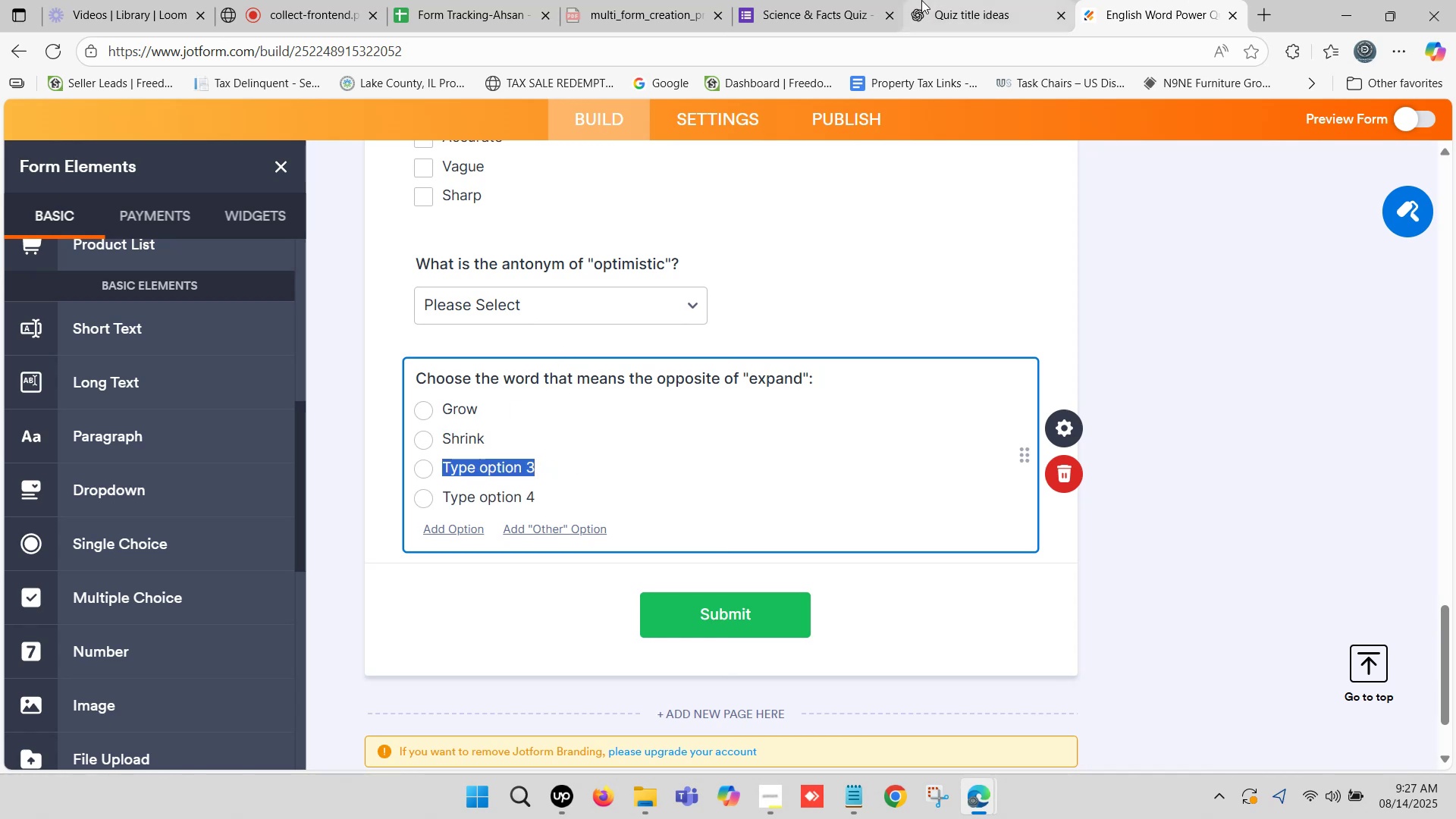 
left_click([923, 0])
 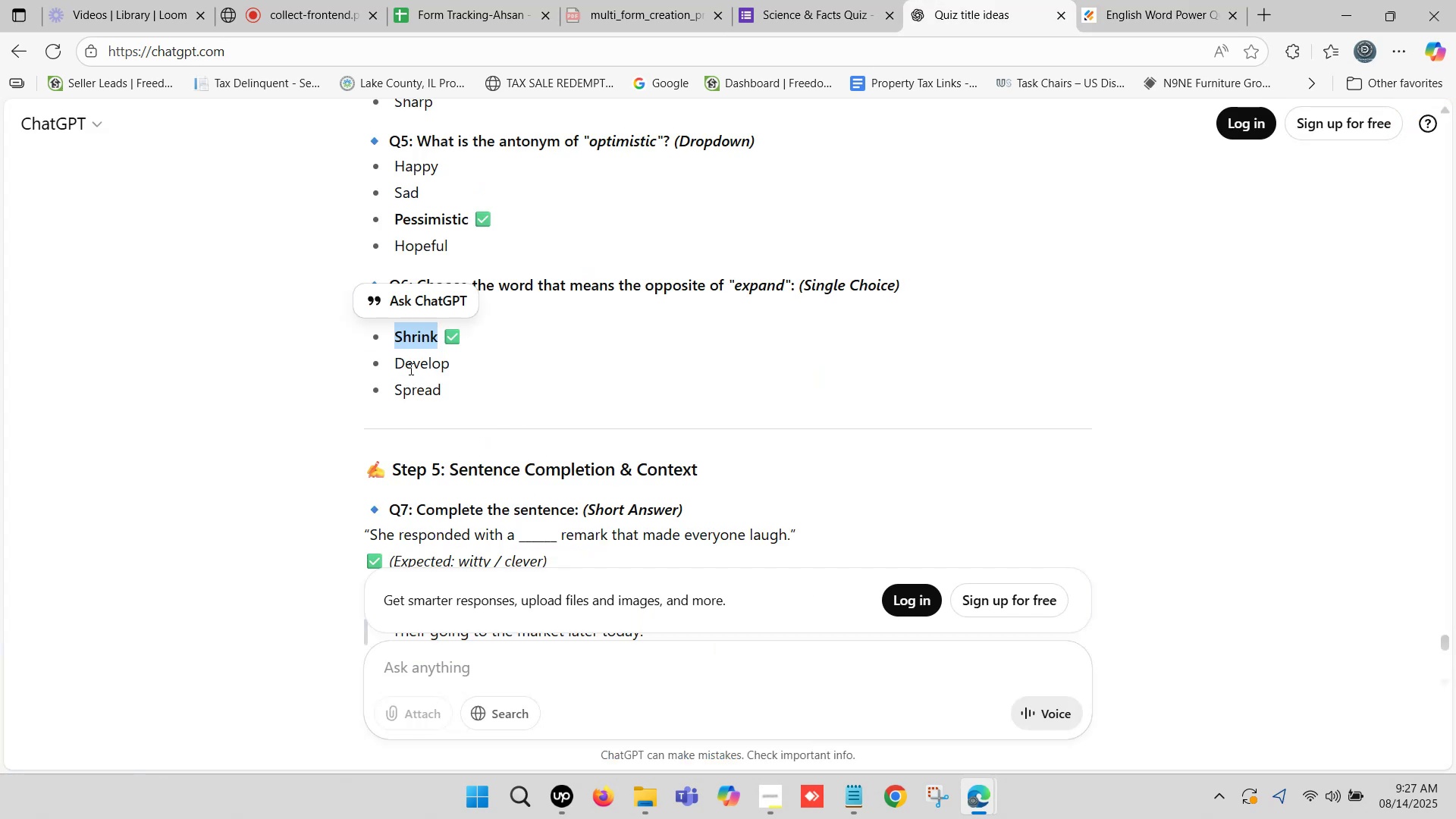 
left_click_drag(start_coordinate=[398, 364], to_coordinate=[446, 362])
 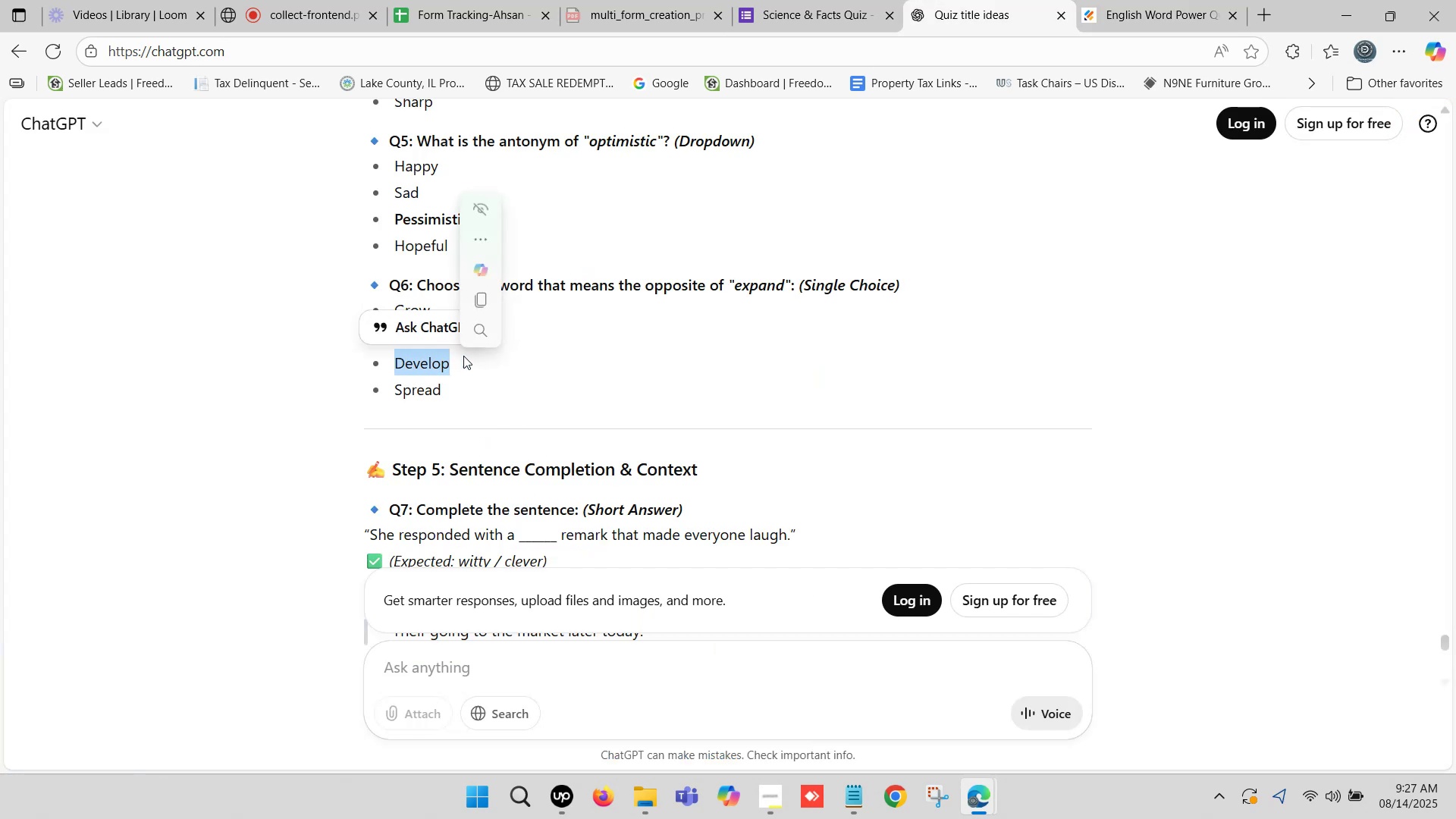 
key(Control+ControlLeft)
 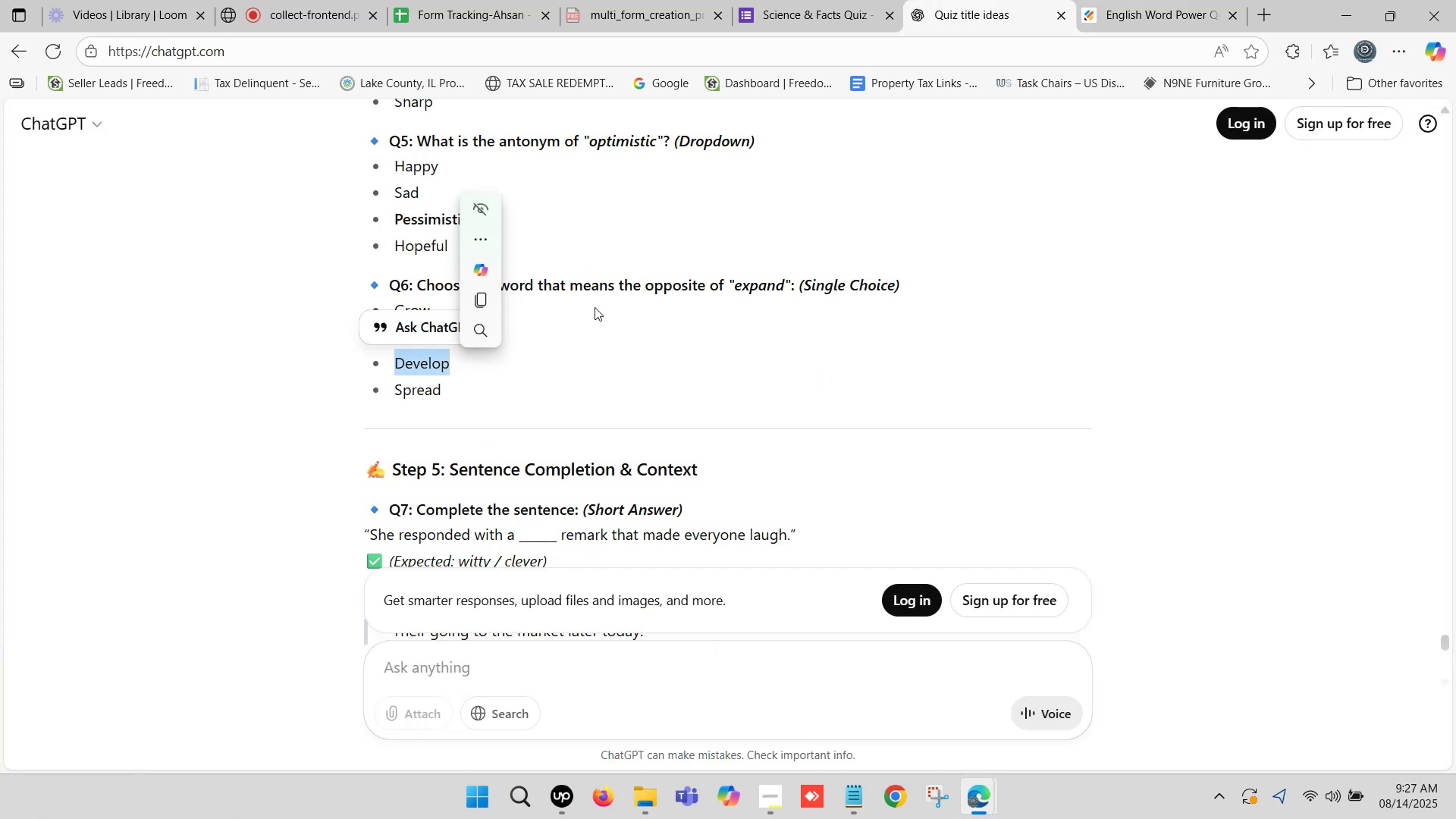 
key(Control+C)
 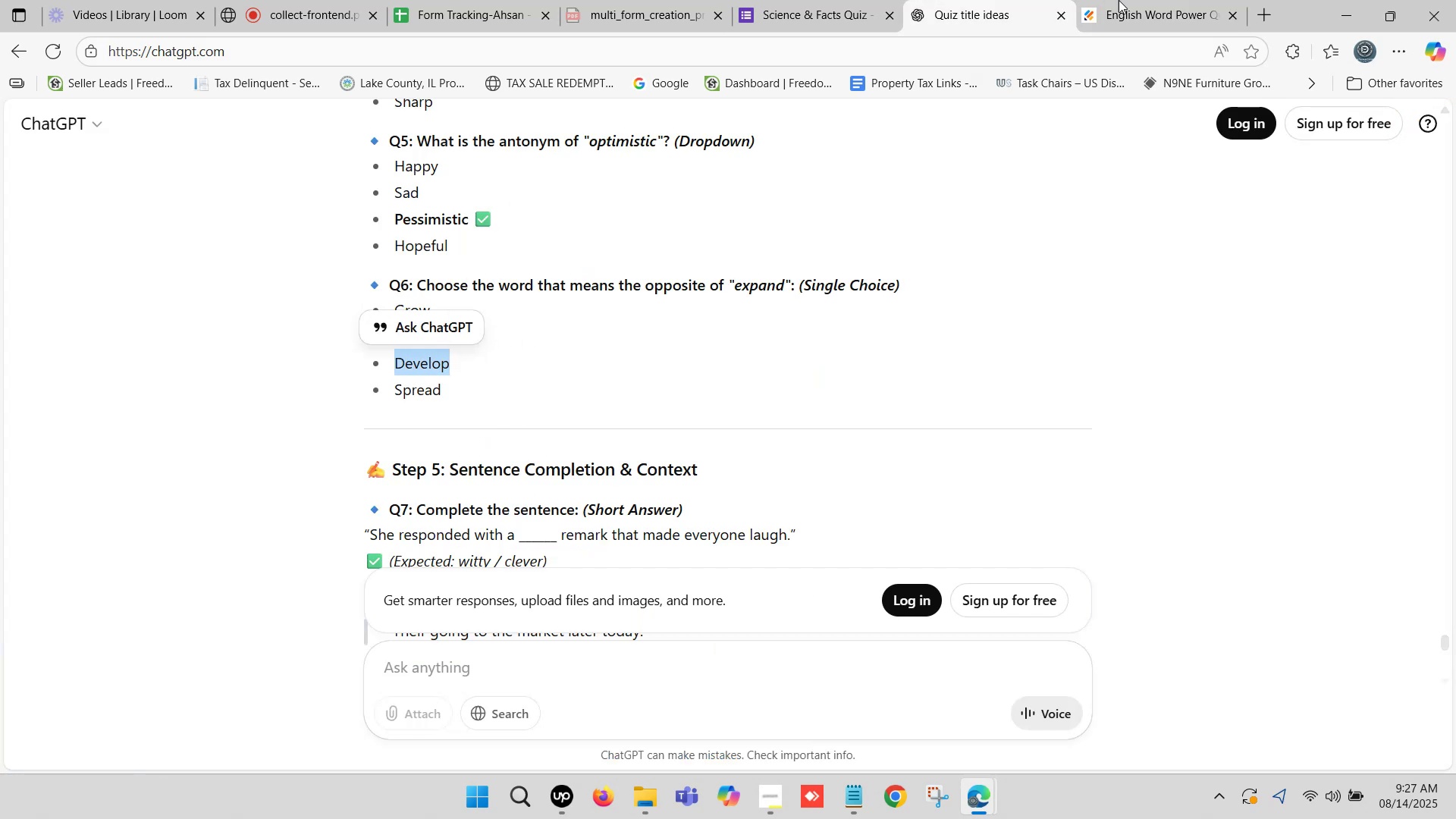 
left_click([1124, 0])
 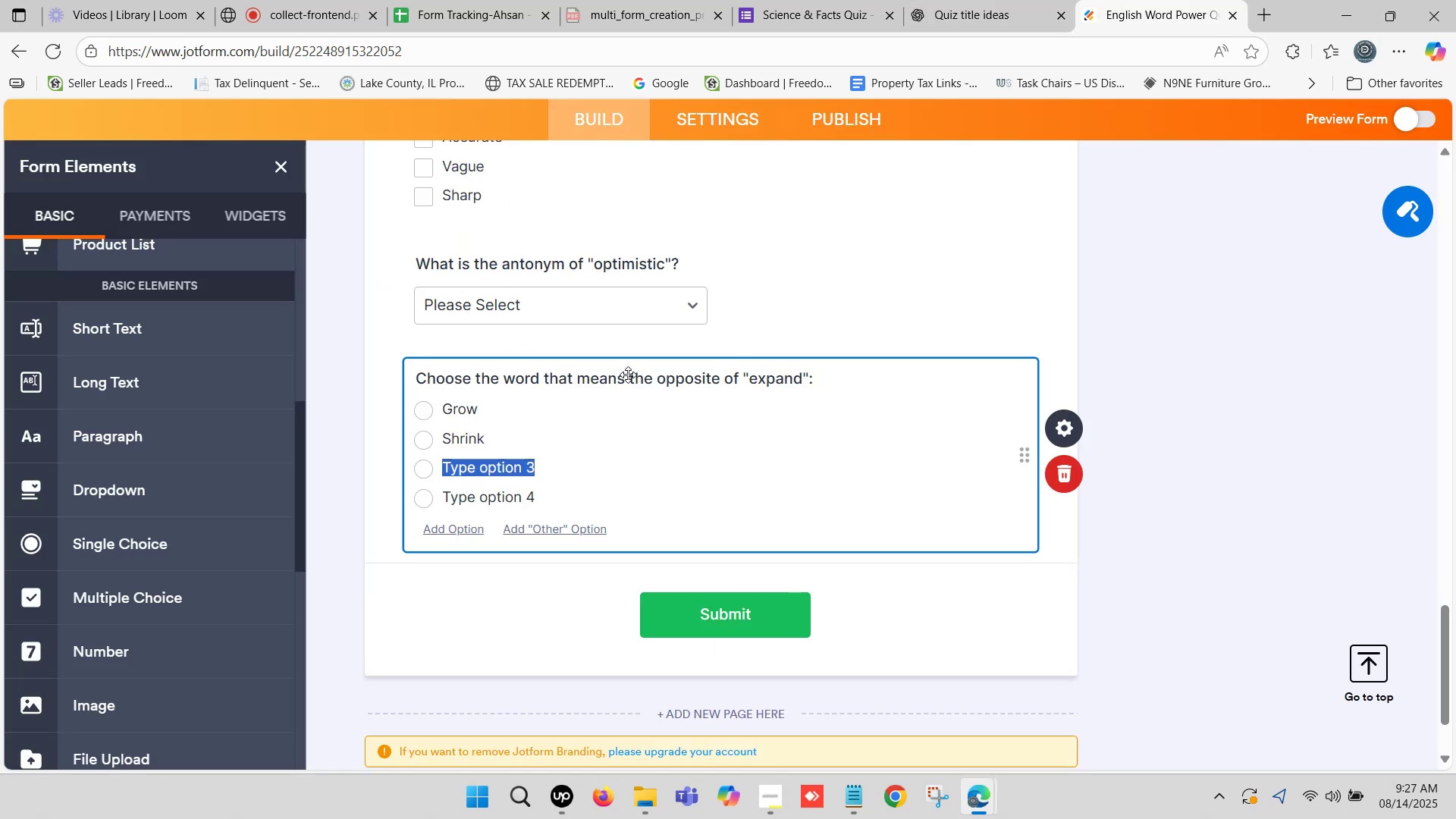 
key(Control+ControlLeft)
 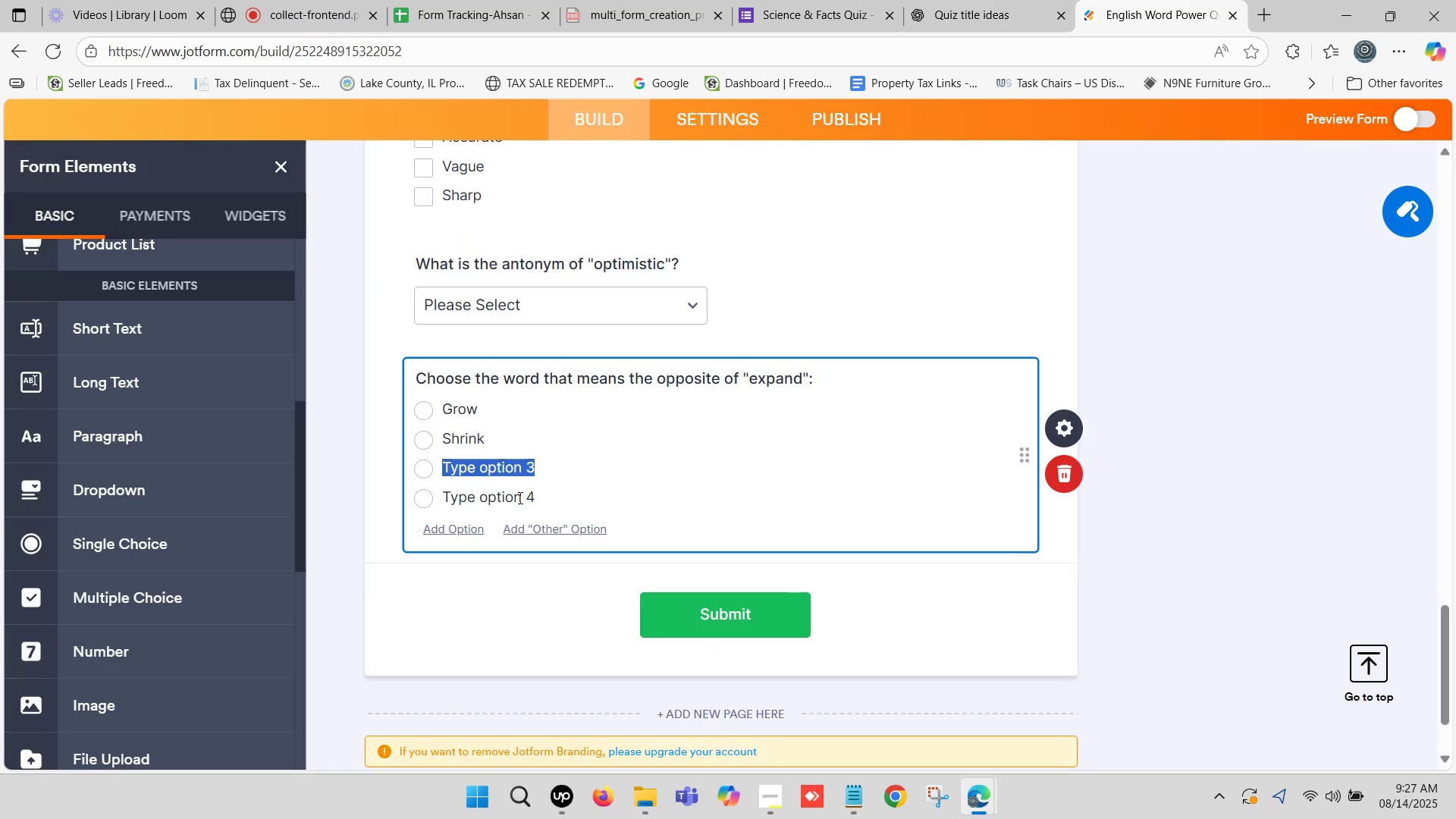 
key(Control+V)
 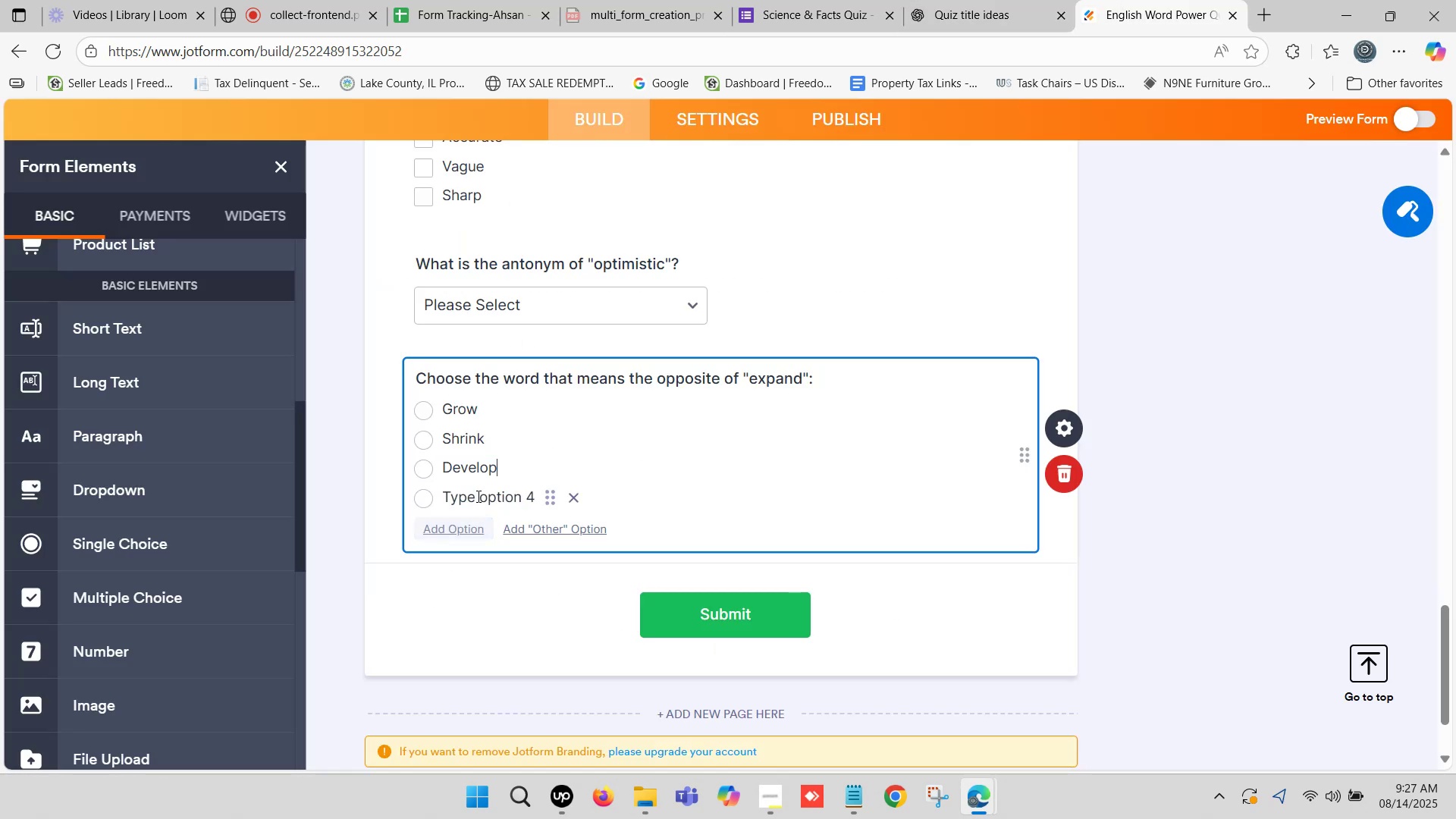 
left_click([477, 494])
 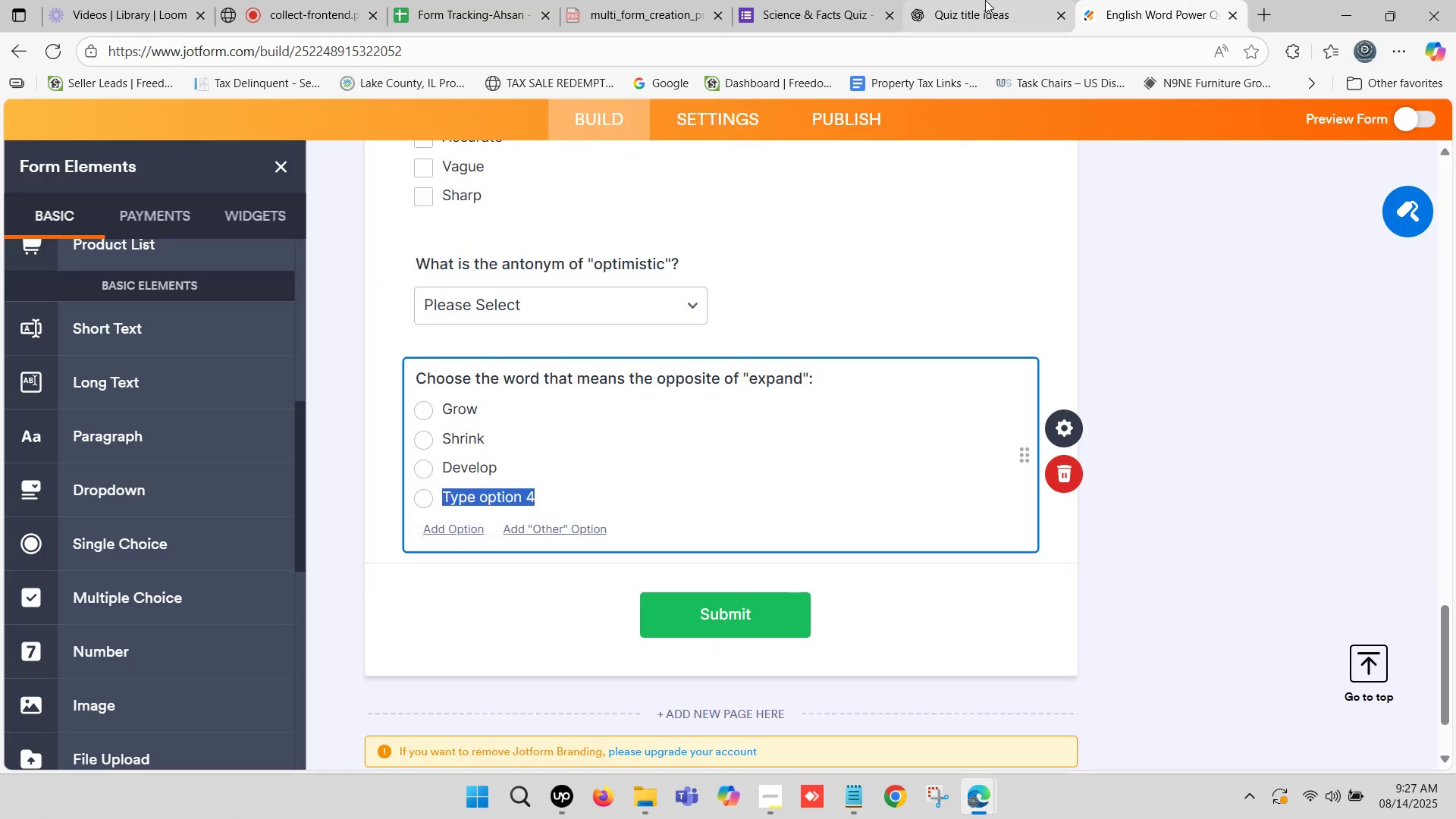 
left_click([989, 0])
 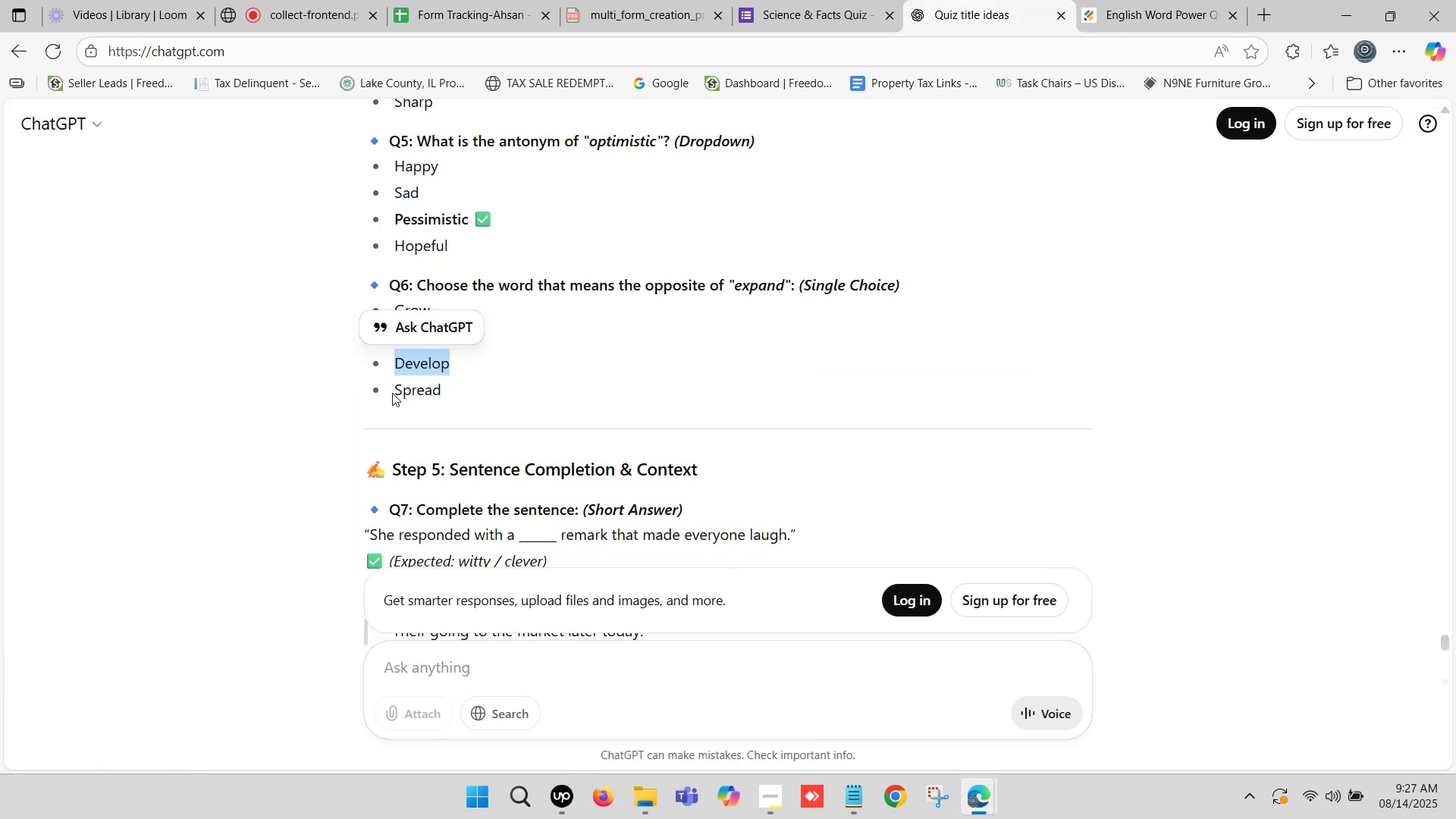 
left_click_drag(start_coordinate=[394, 391], to_coordinate=[438, 389])
 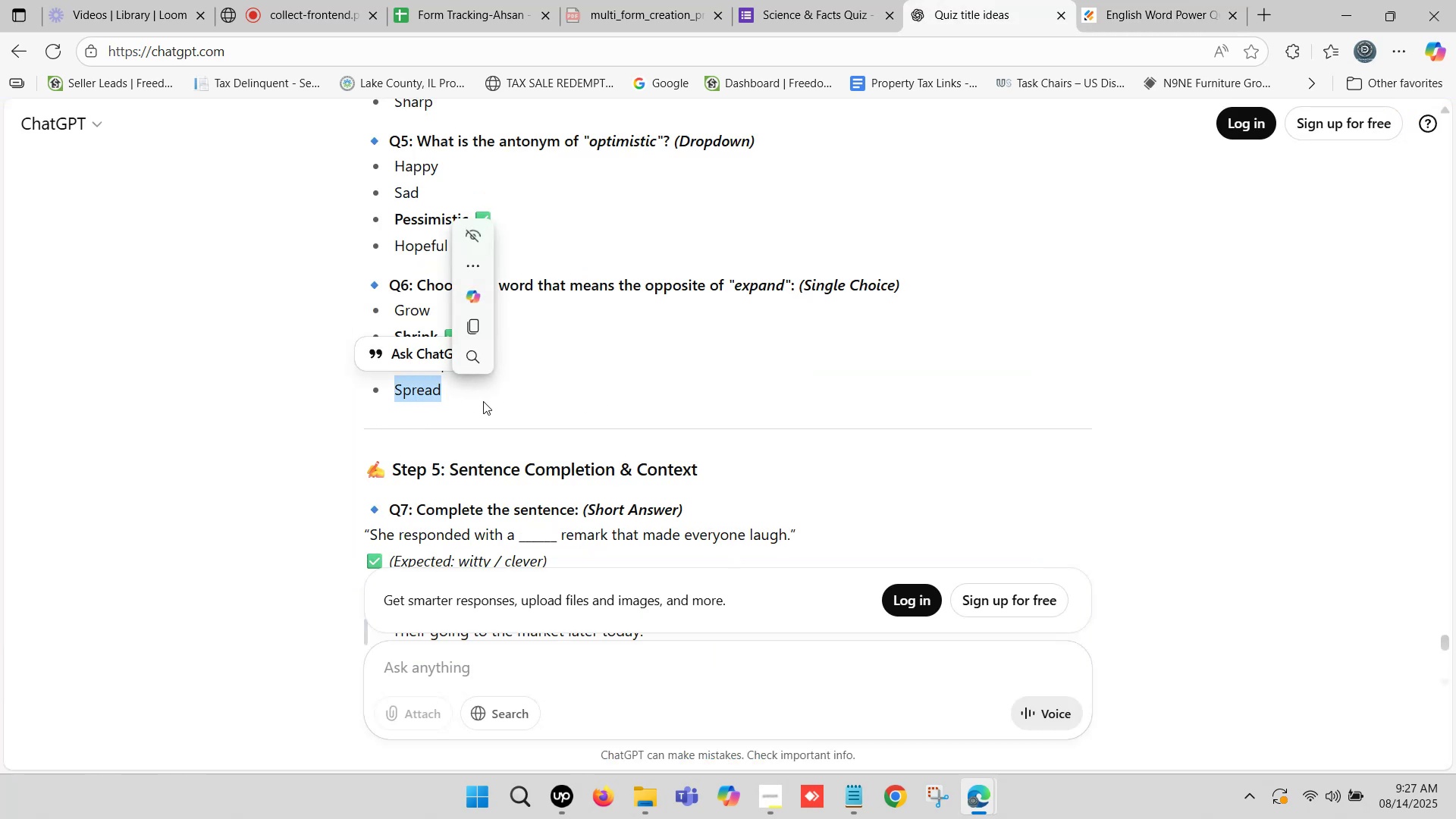 
key(Control+C)
 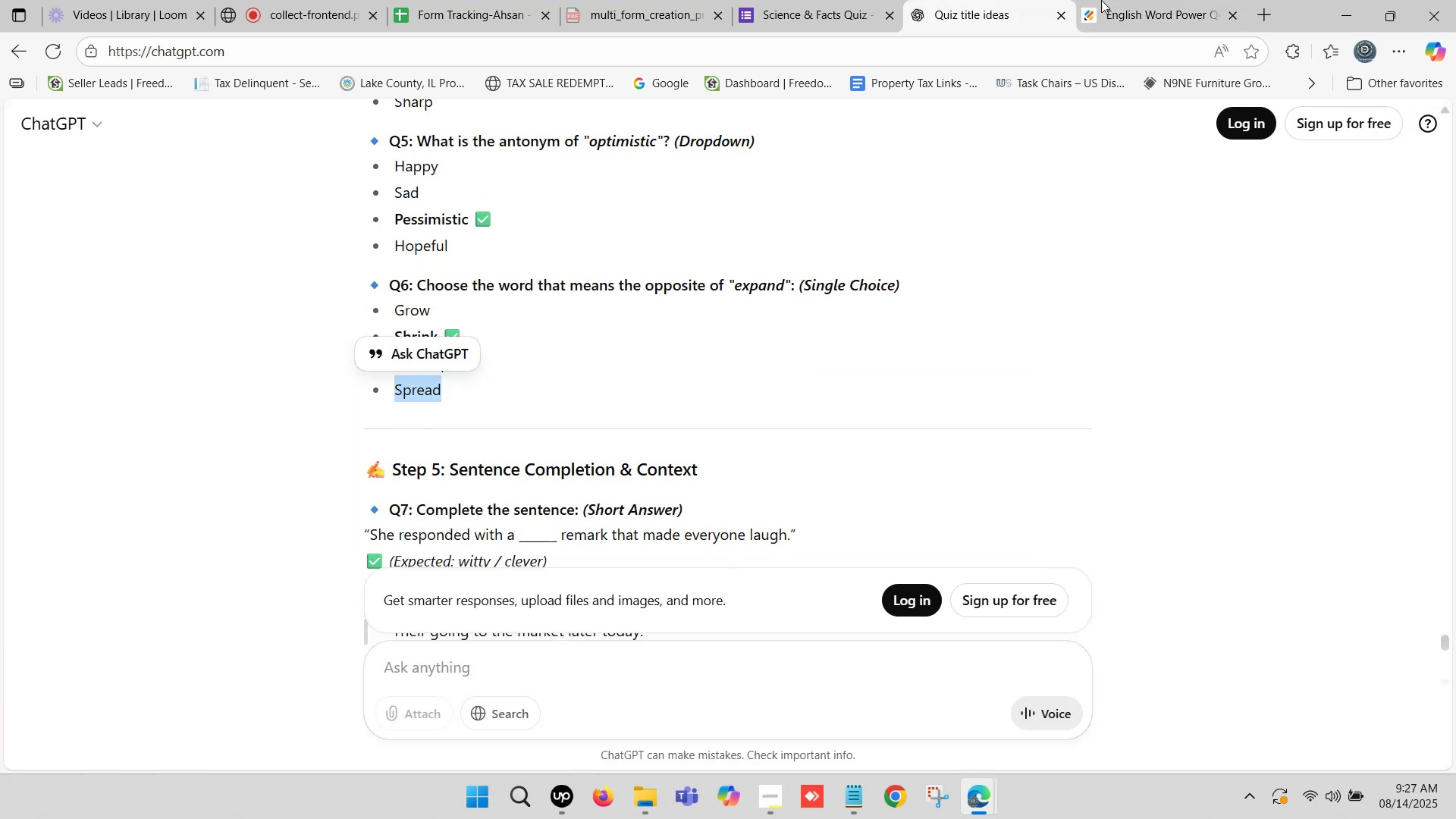 
left_click([1169, 0])
 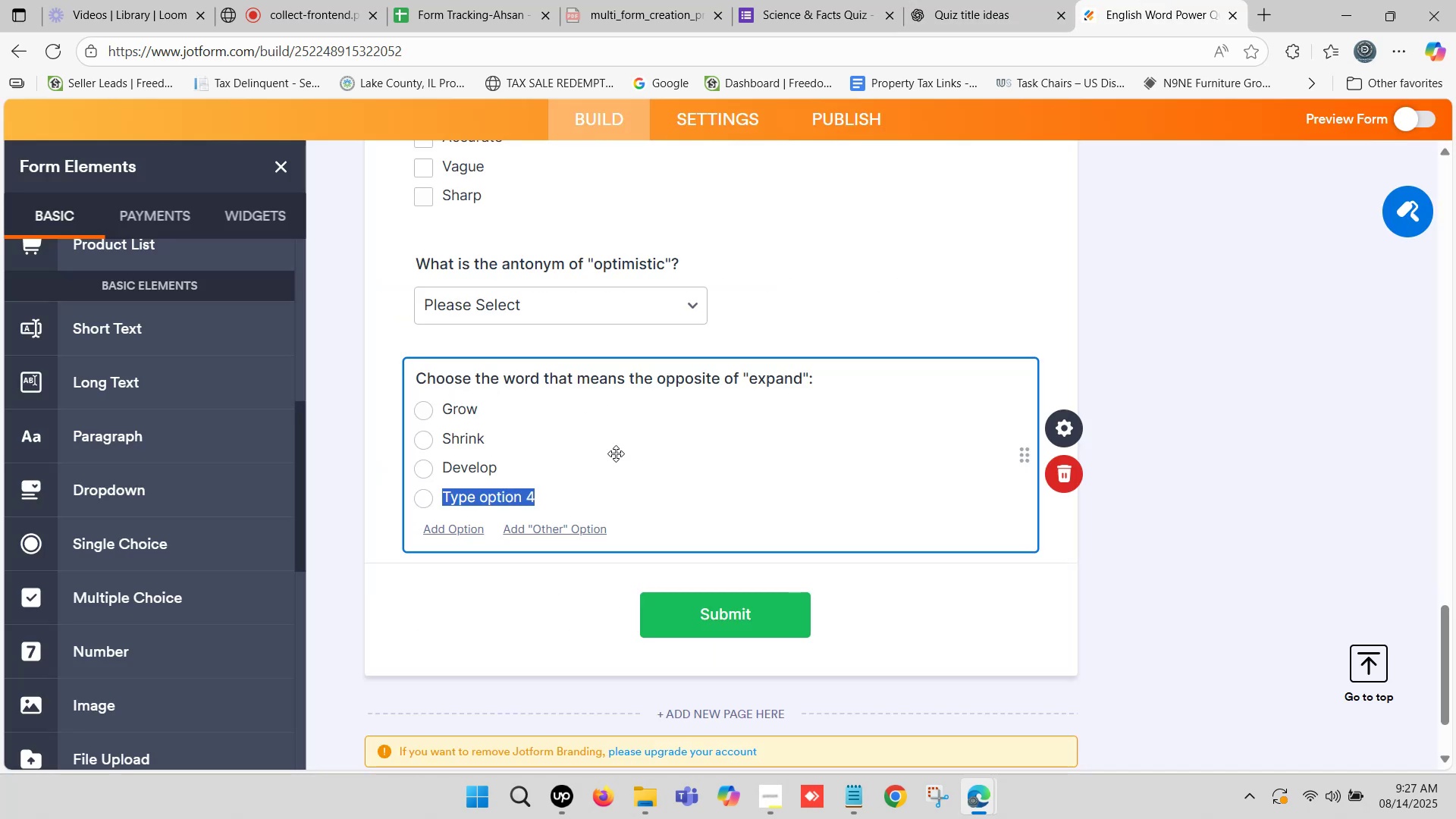 
key(Control+ControlLeft)
 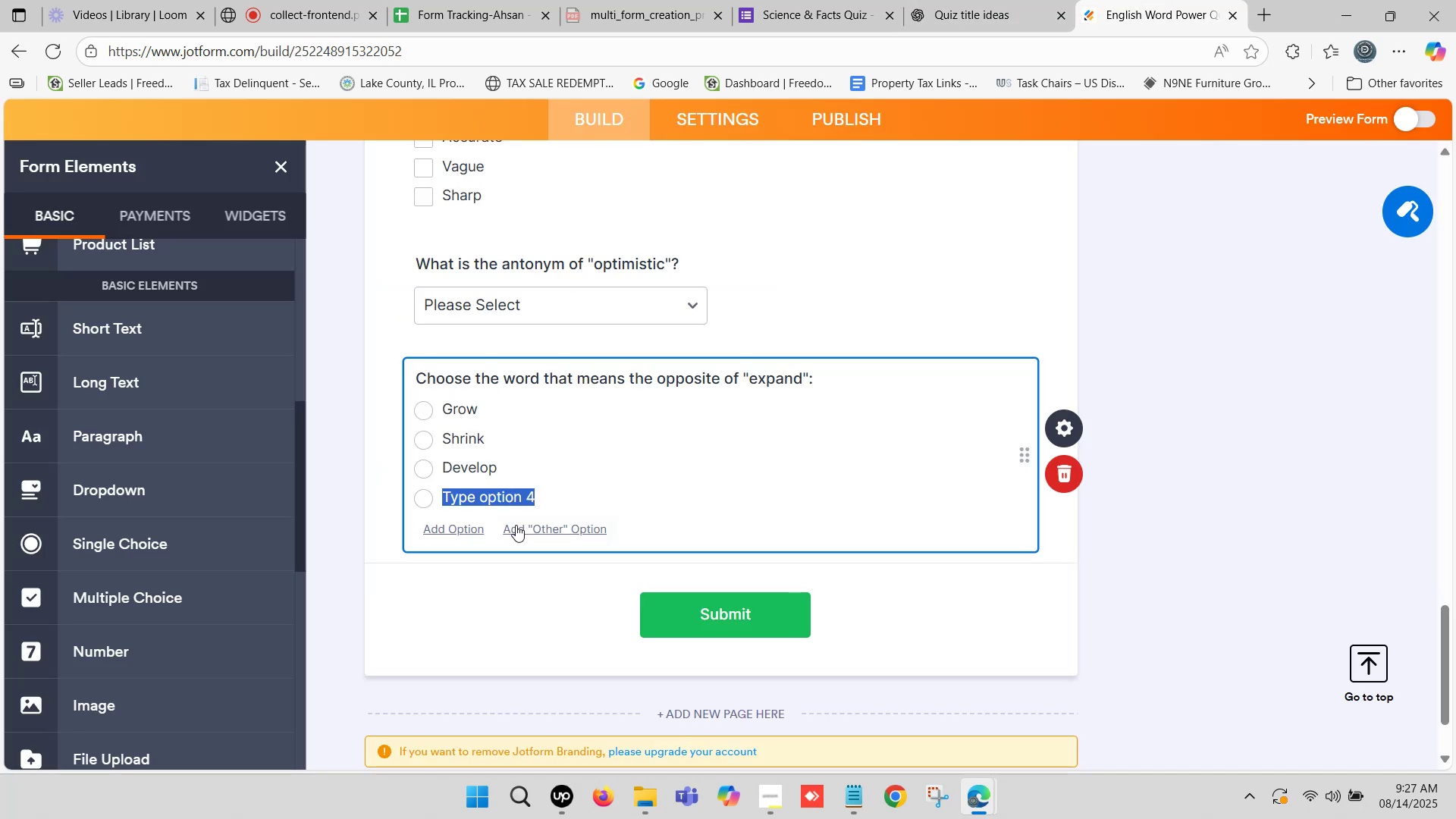 
key(Control+V)
 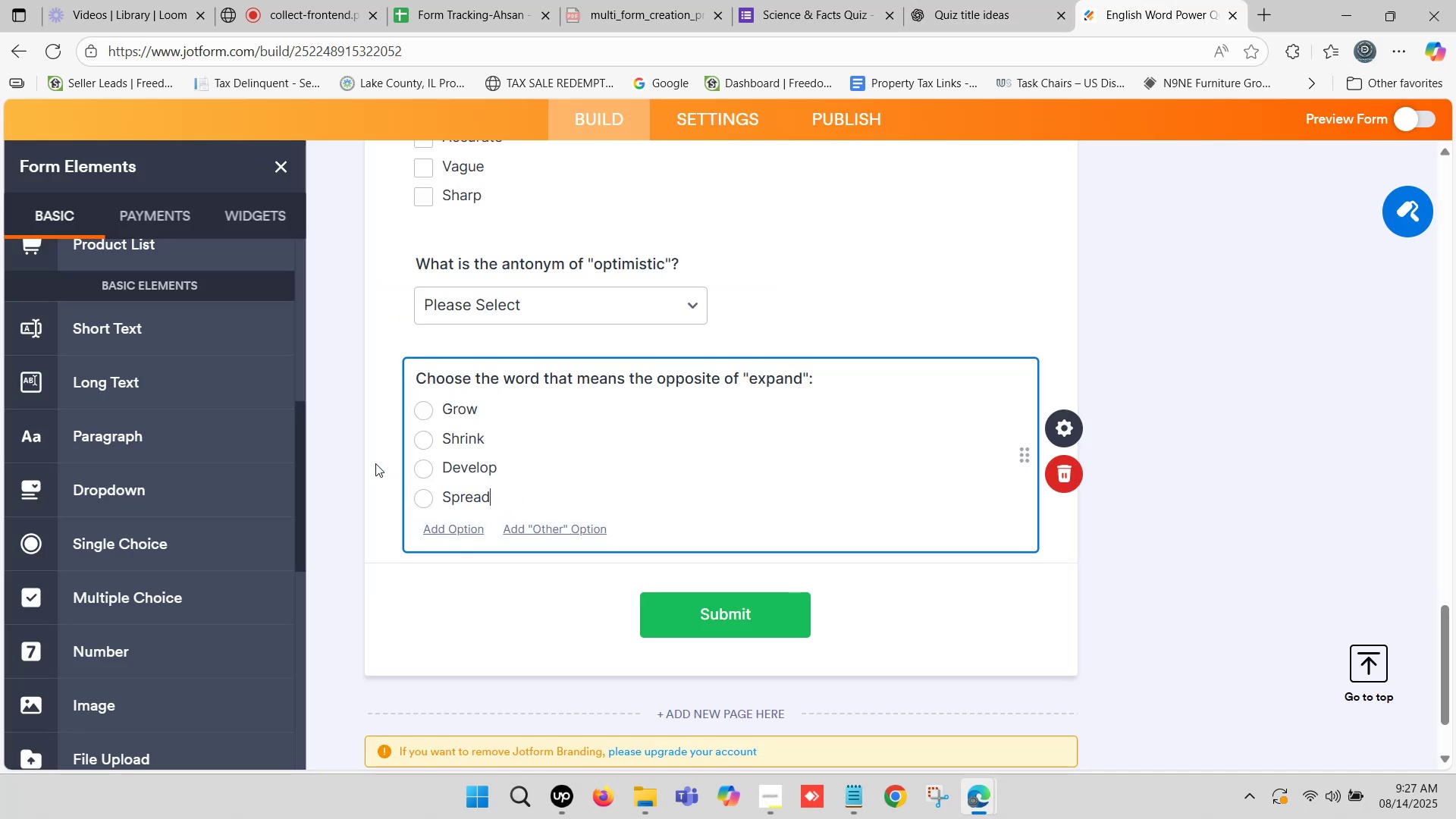 
left_click([374, 430])
 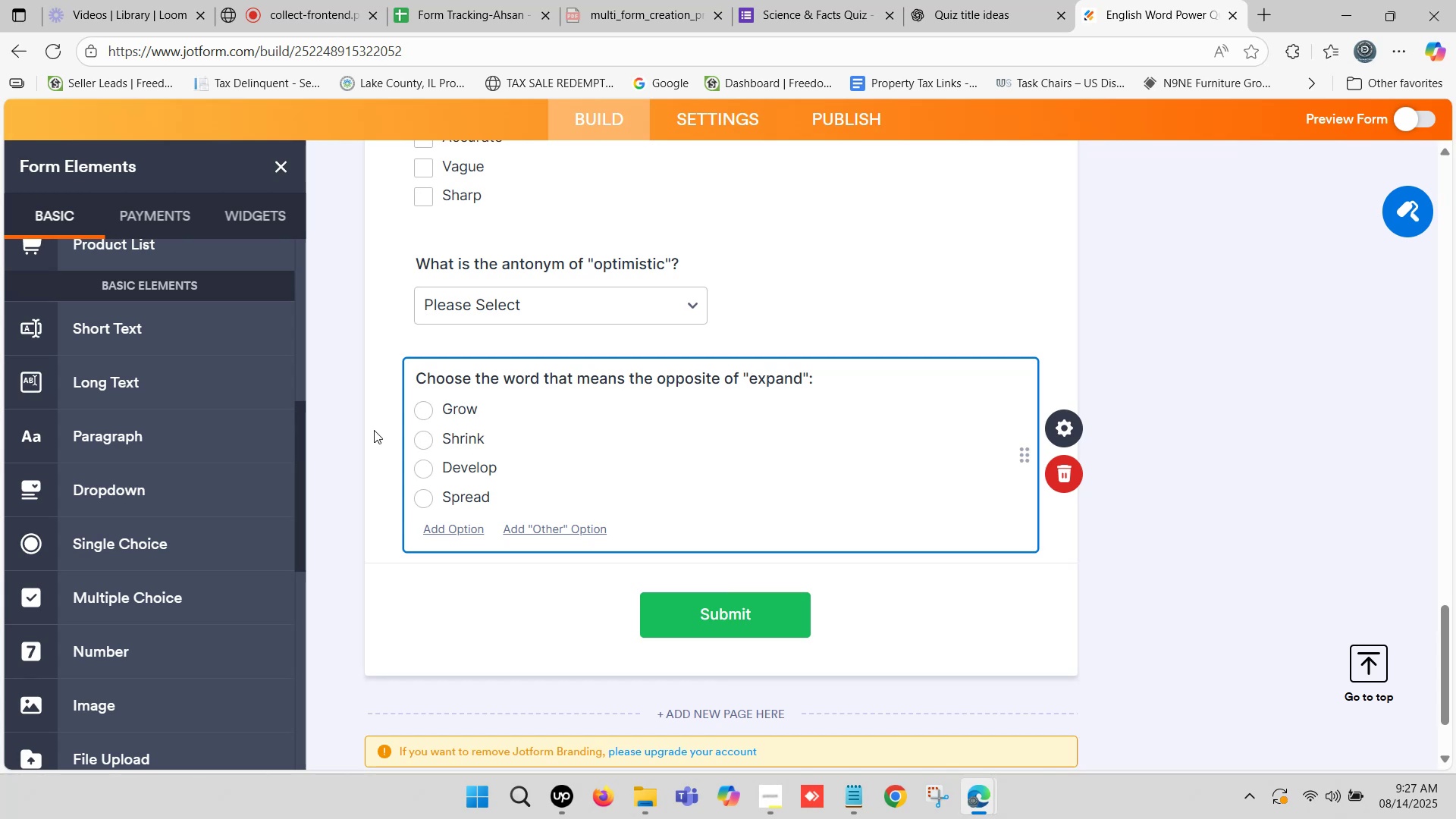 
wait(37.23)
 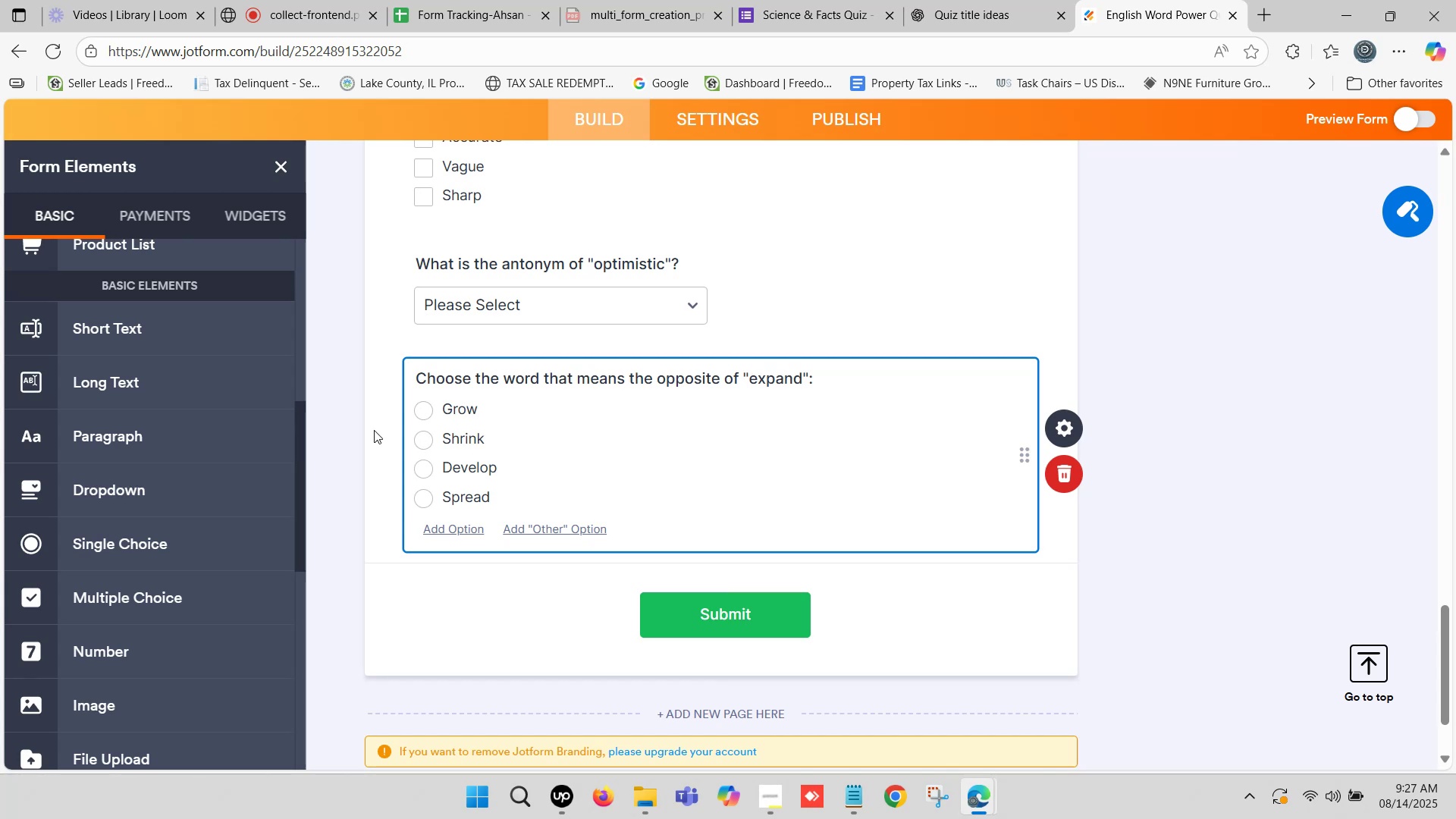 
scroll: coordinate [331, 341], scroll_direction: down, amount: 1.0
 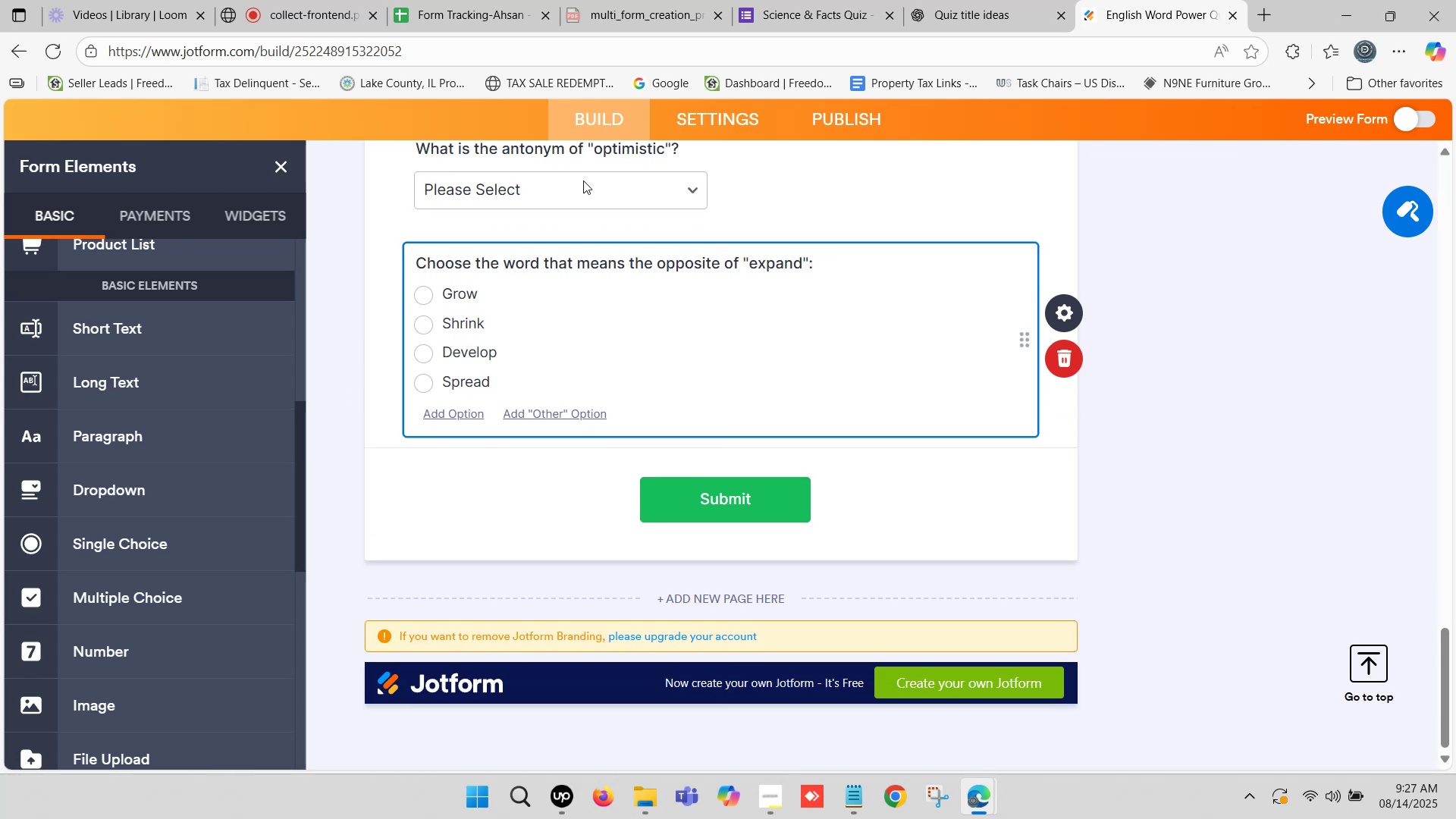 
left_click([958, 0])
 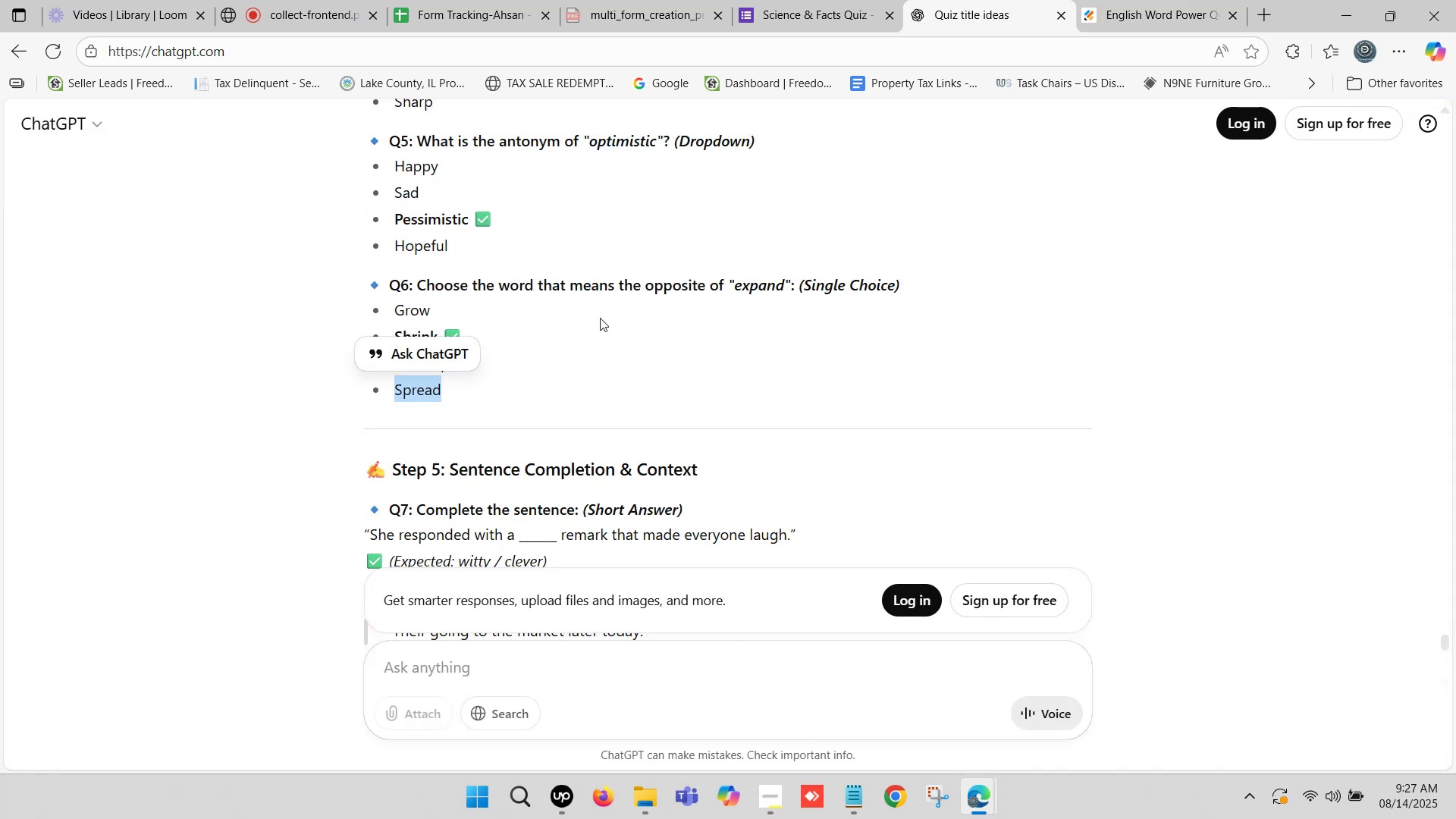 
scroll: coordinate [508, 392], scroll_direction: down, amount: 1.0
 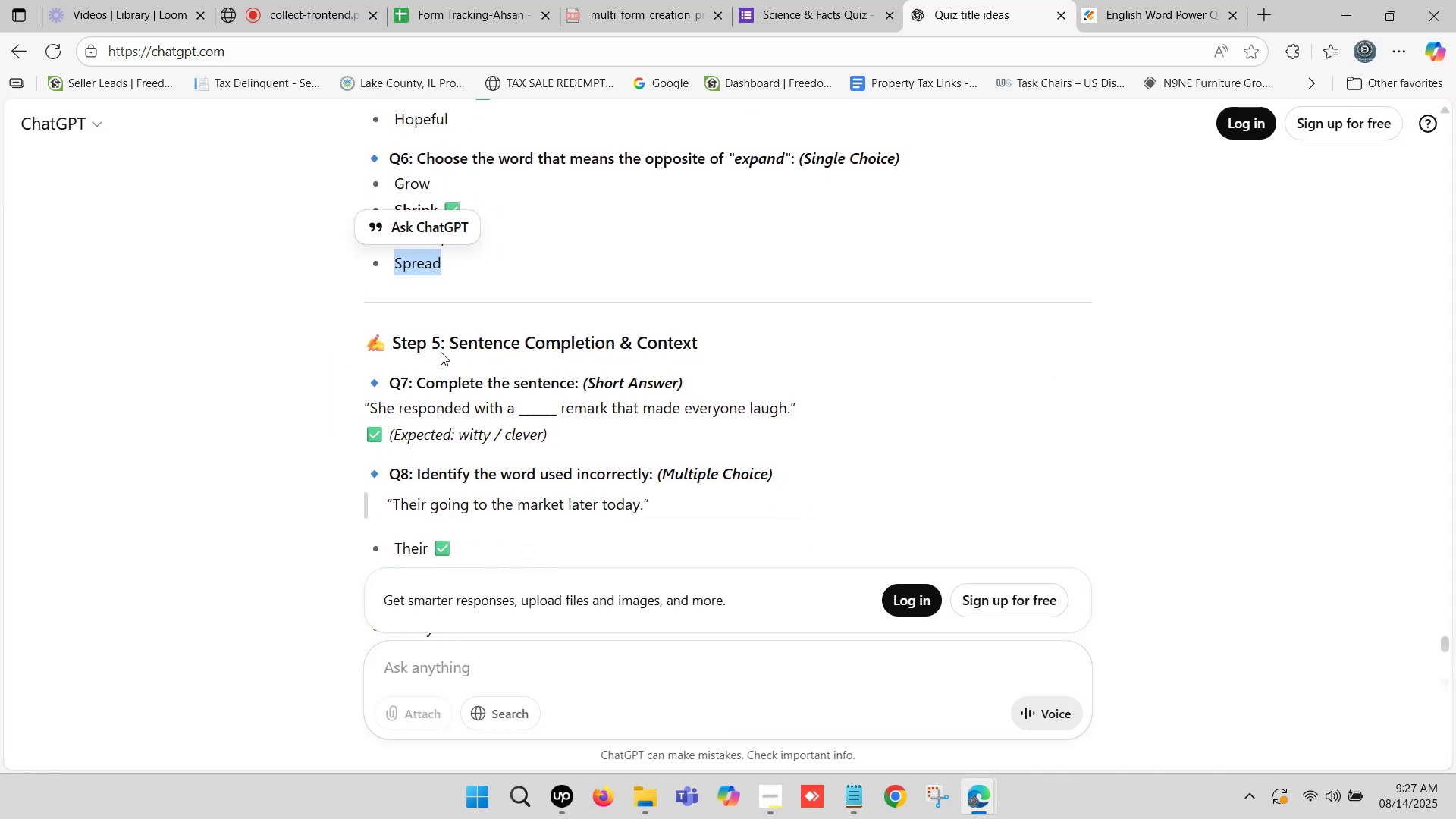 
left_click_drag(start_coordinate=[447, 337], to_coordinate=[699, 334])
 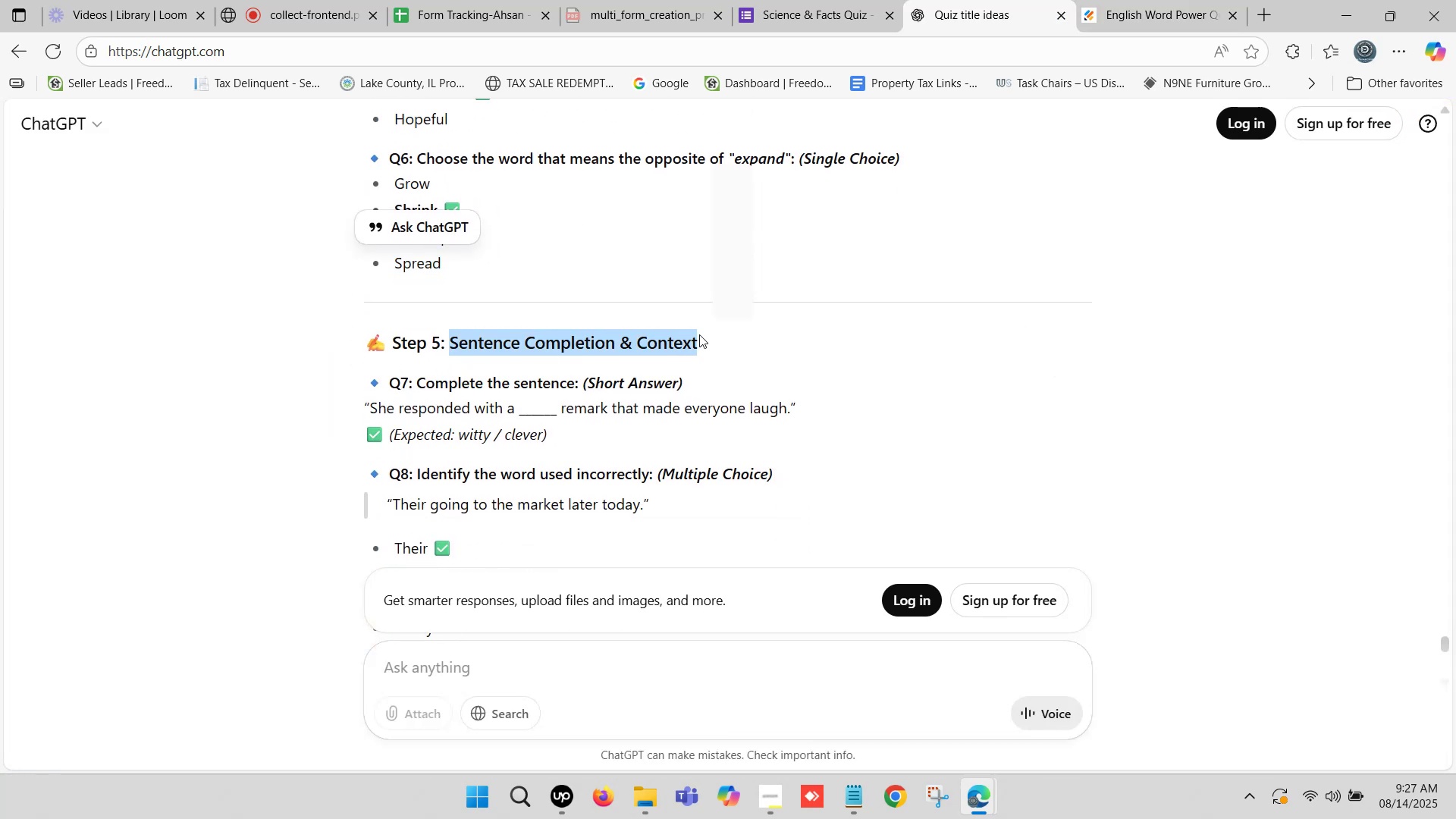 
key(Control+ControlLeft)
 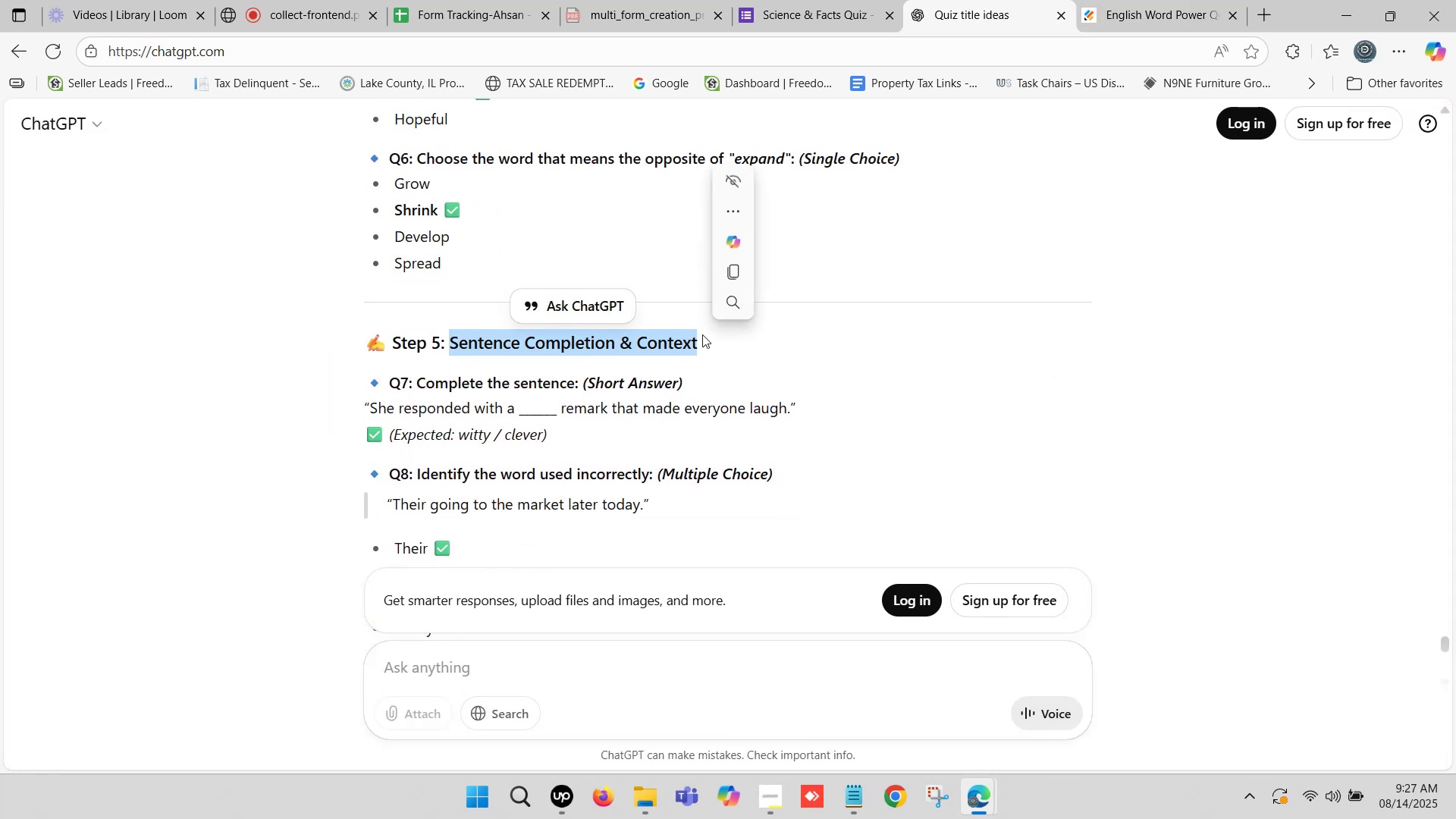 
key(Control+C)
 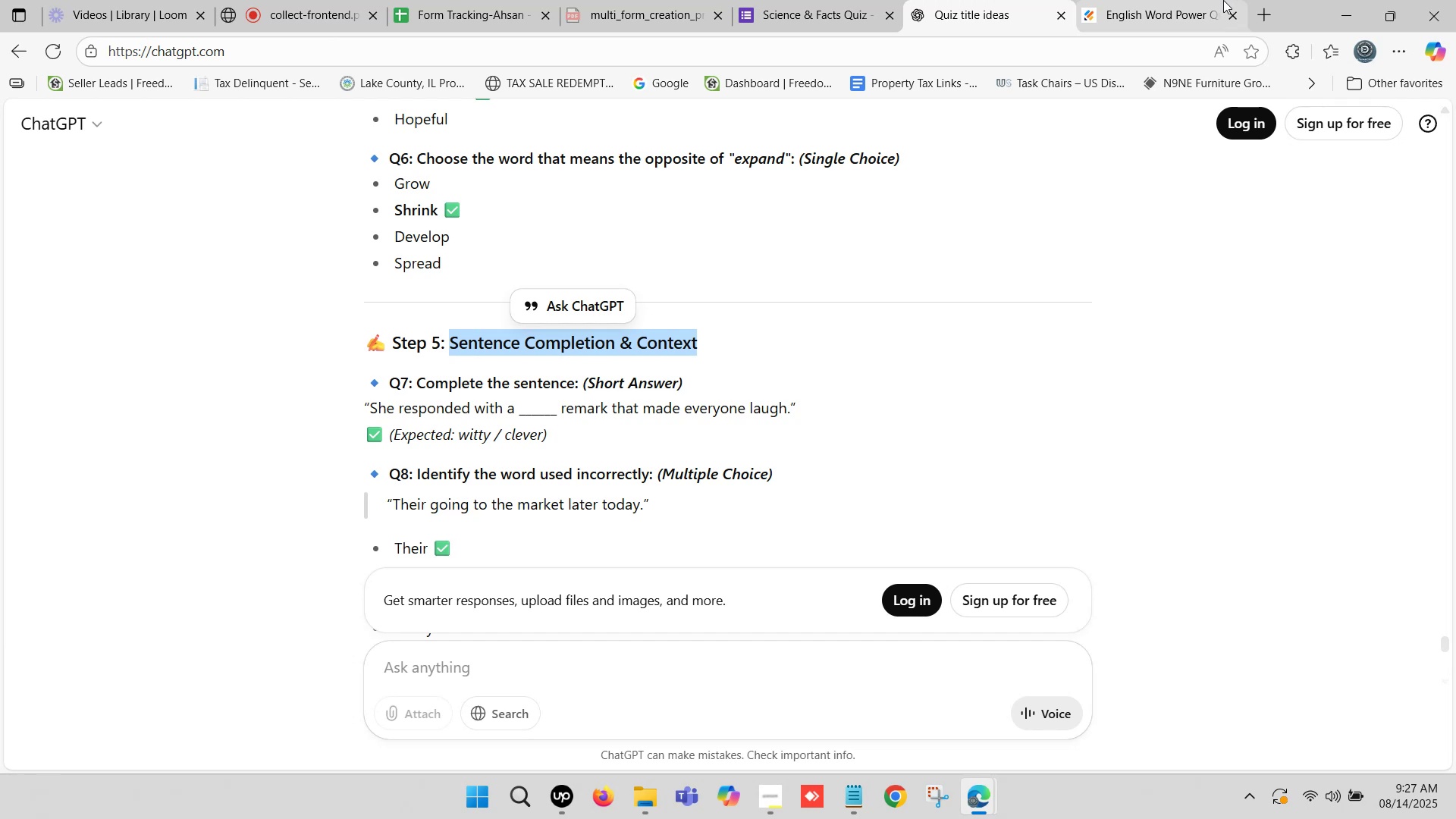 
left_click([1185, 0])
 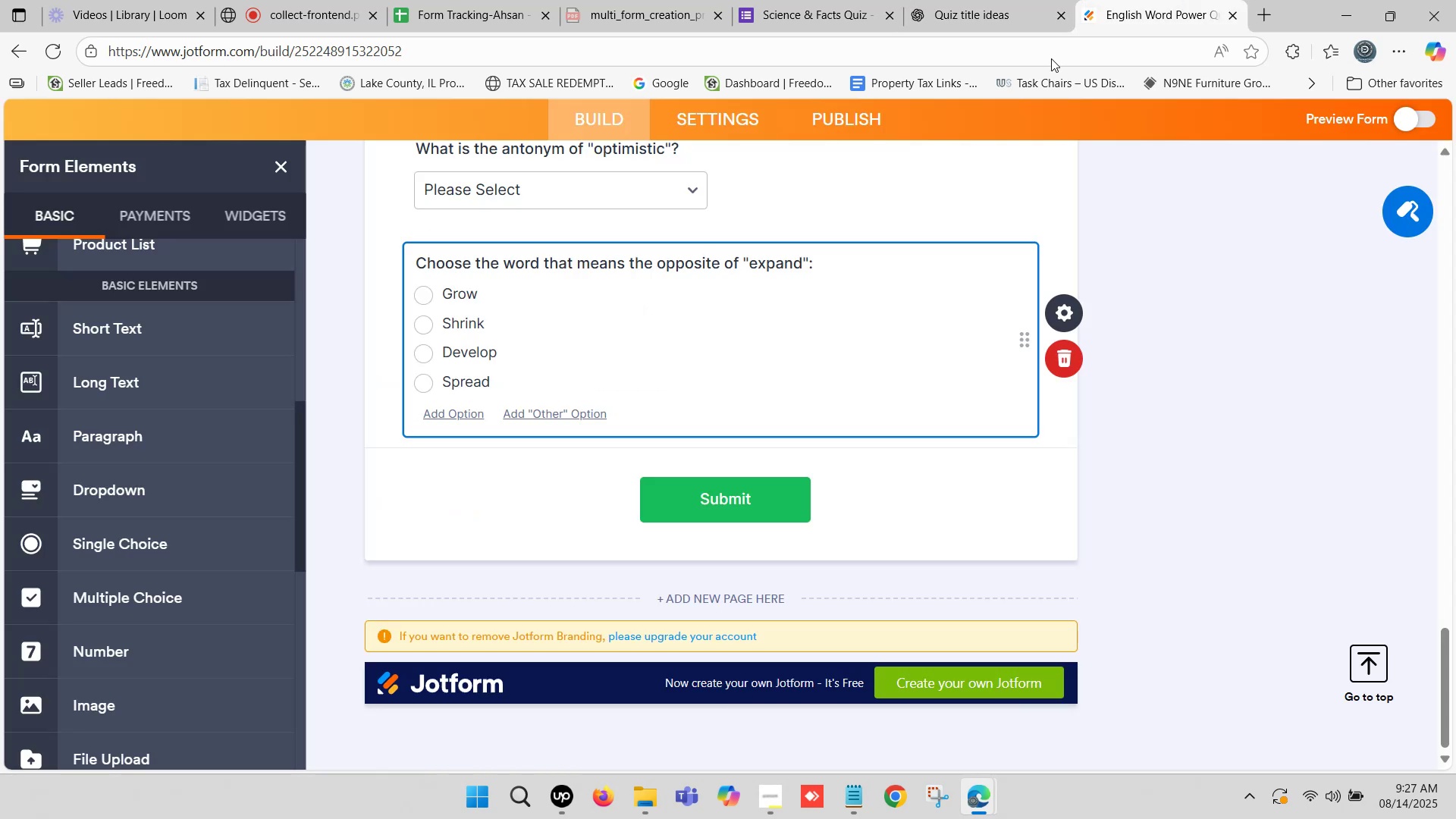 
scroll: coordinate [677, 376], scroll_direction: down, amount: 2.0
 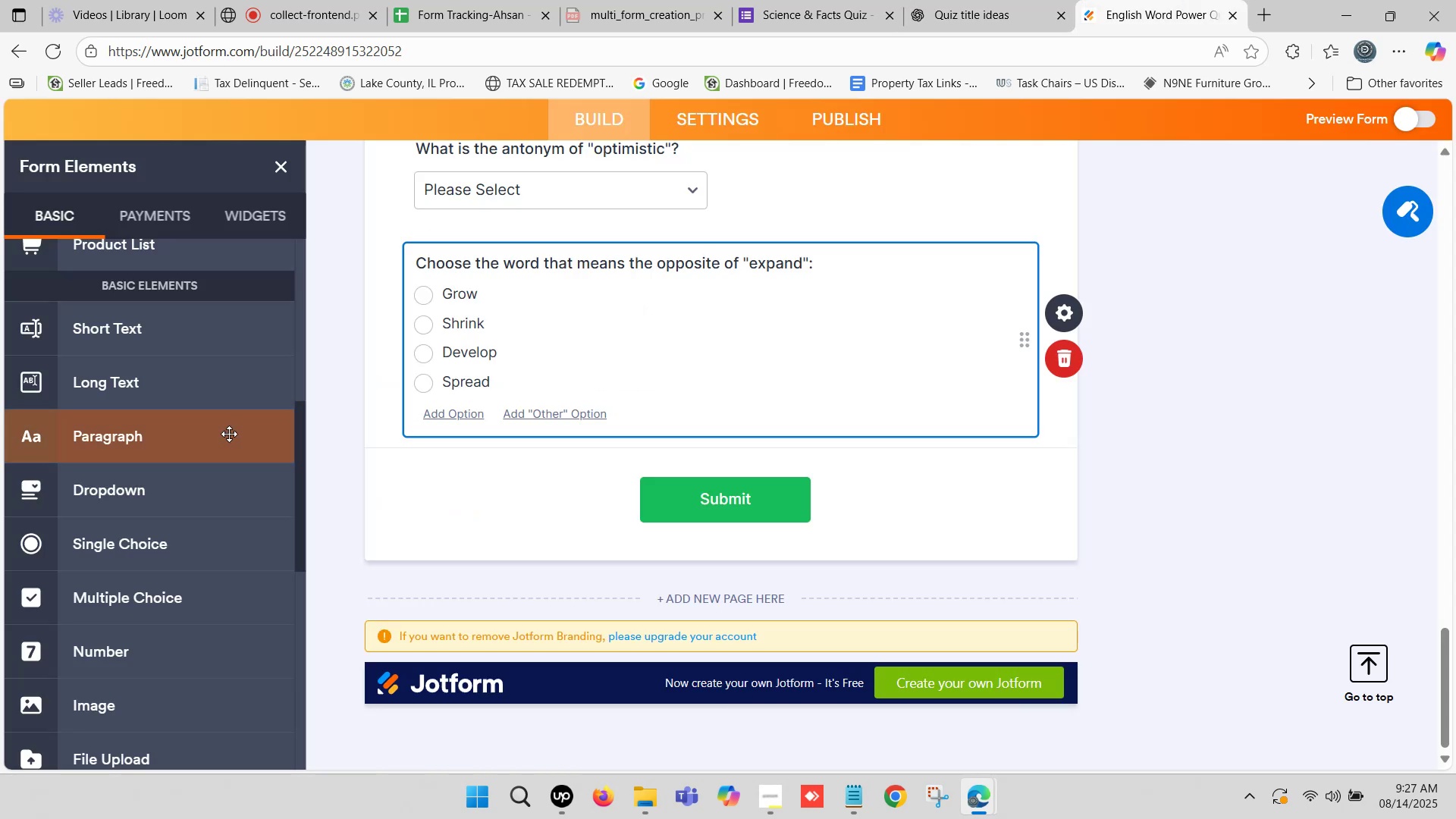 
scroll: coordinate [124, 416], scroll_direction: up, amount: 10.0
 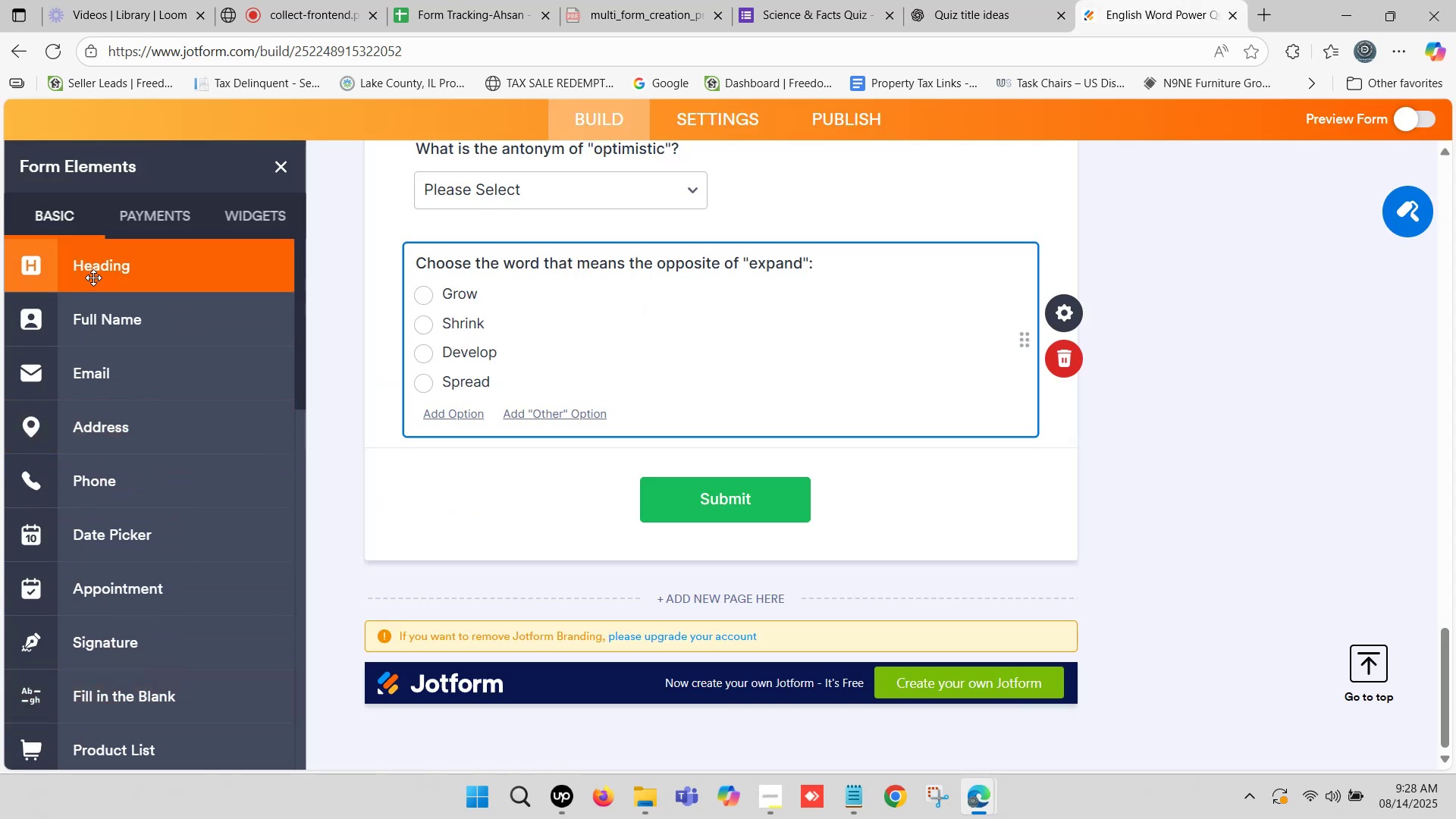 
left_click_drag(start_coordinate=[100, 270], to_coordinate=[455, 467])
 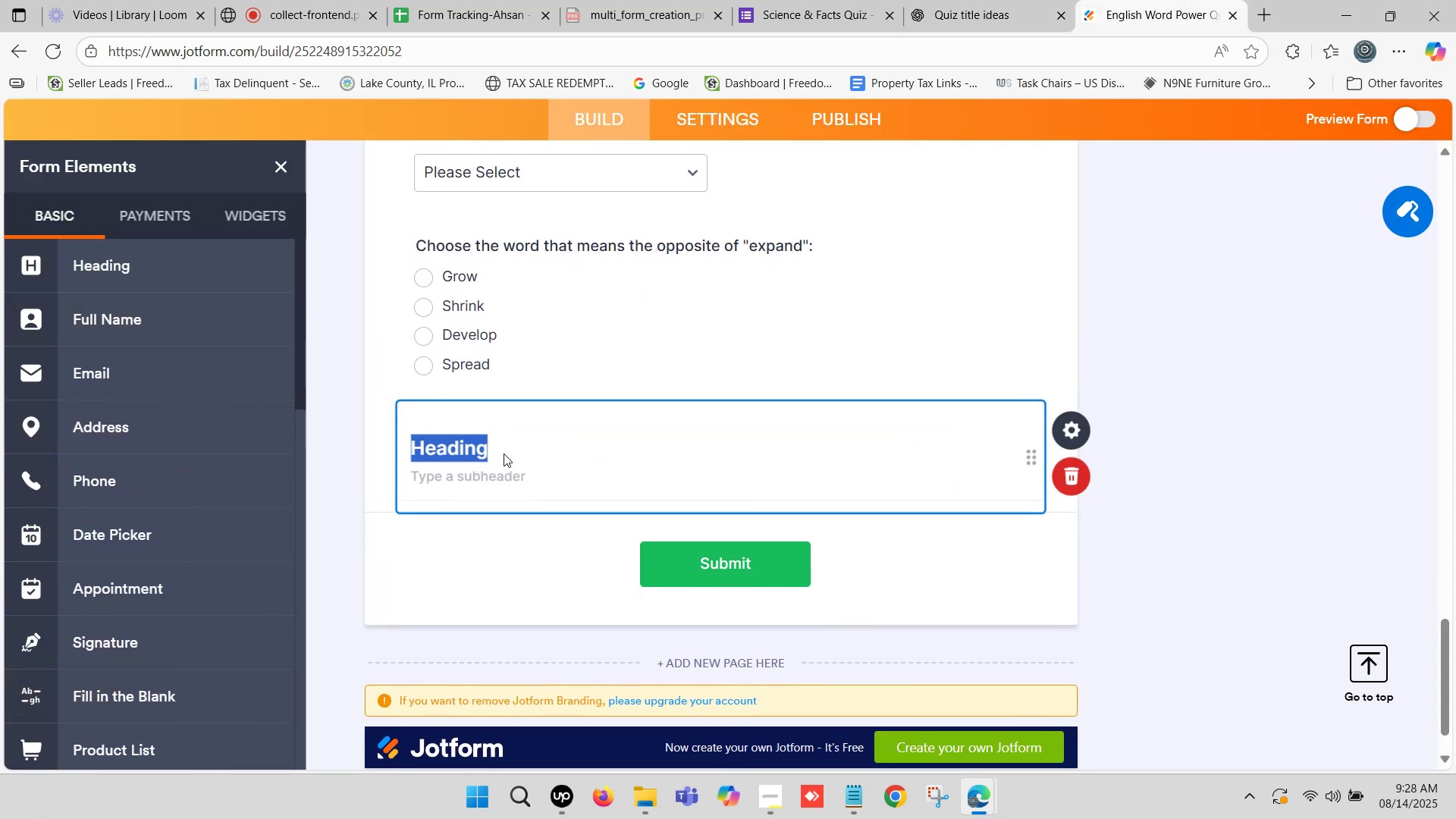 
key(Control+ControlLeft)
 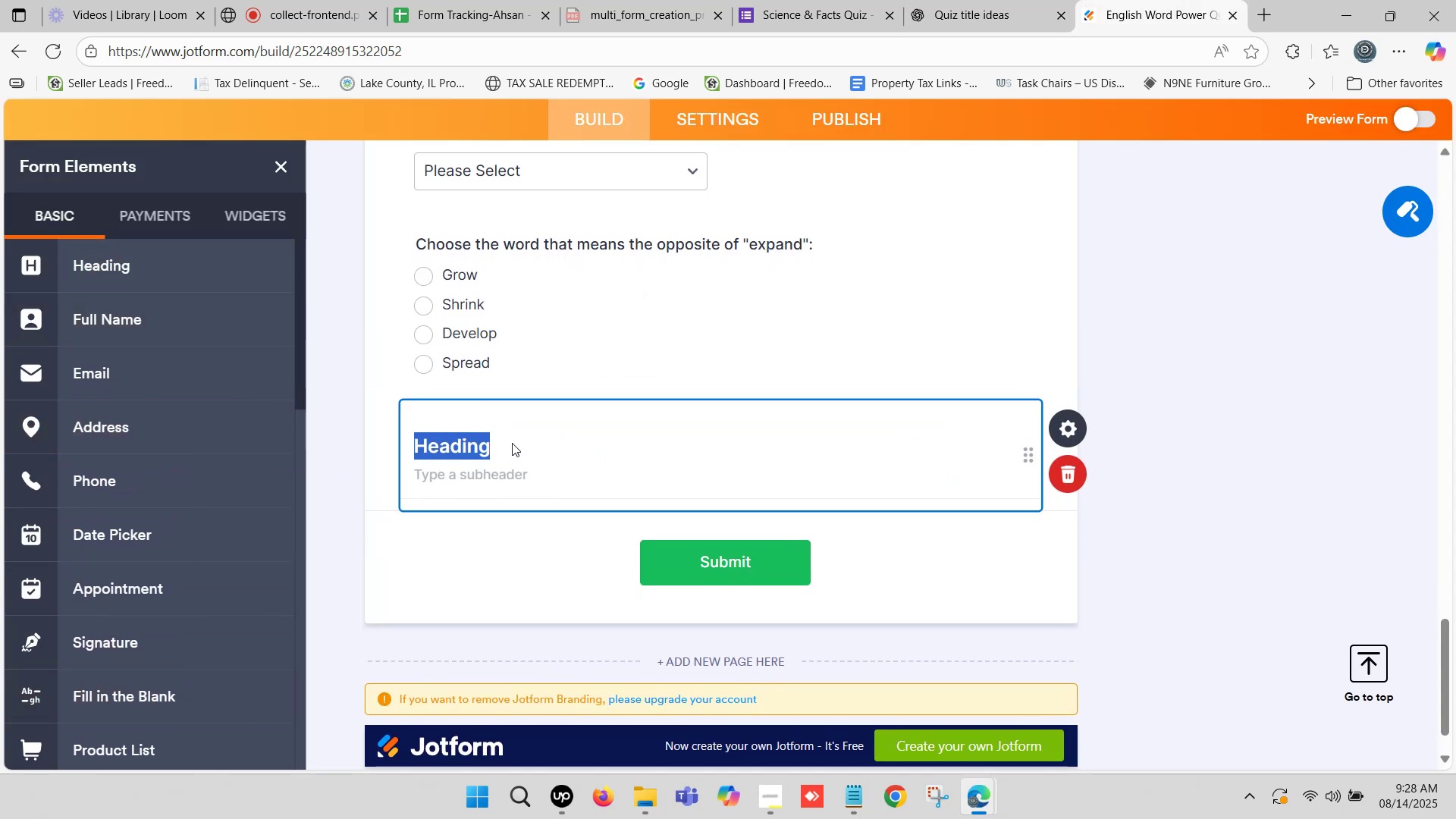 
key(Control+V)
 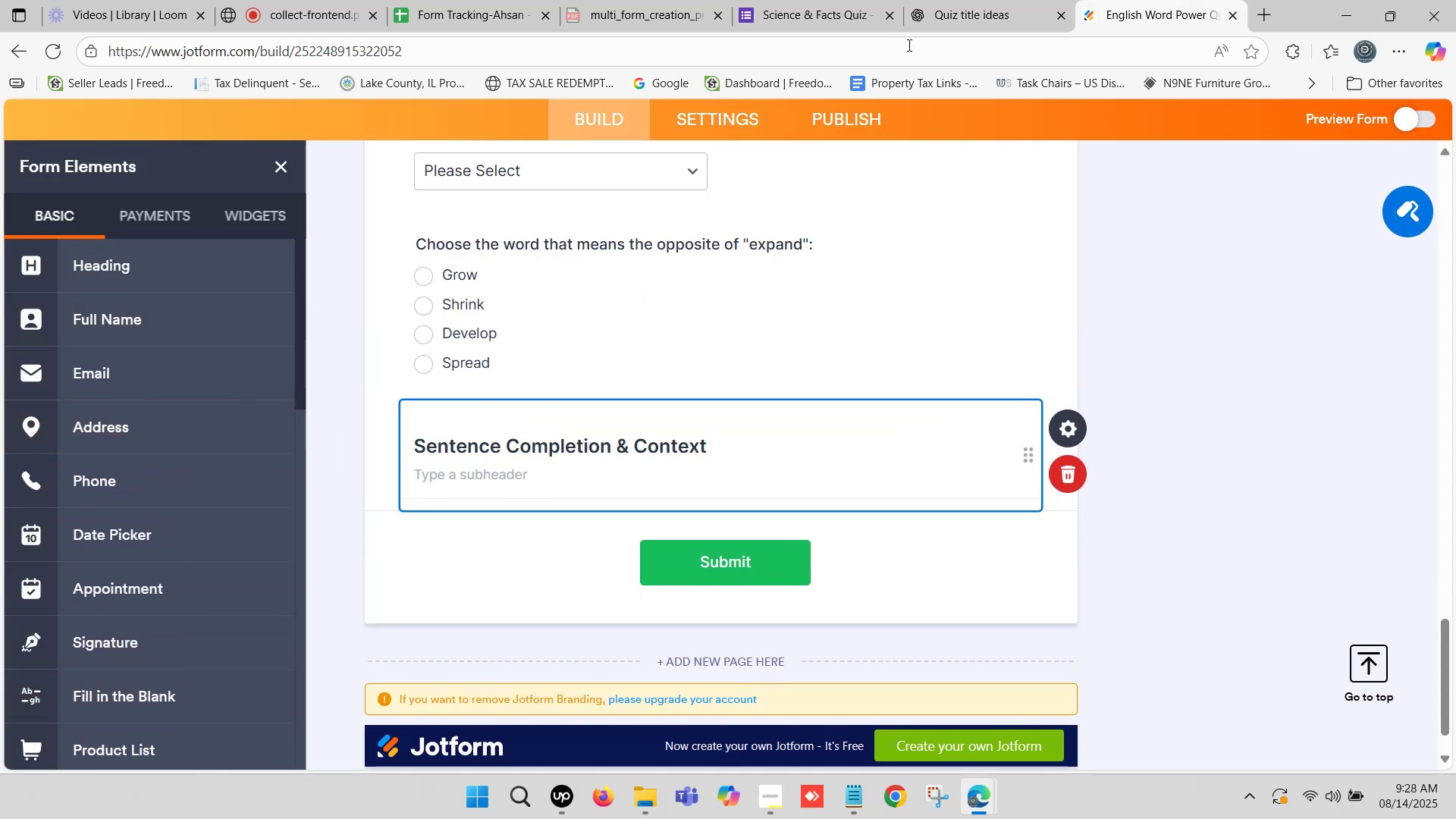 
left_click([984, 0])
 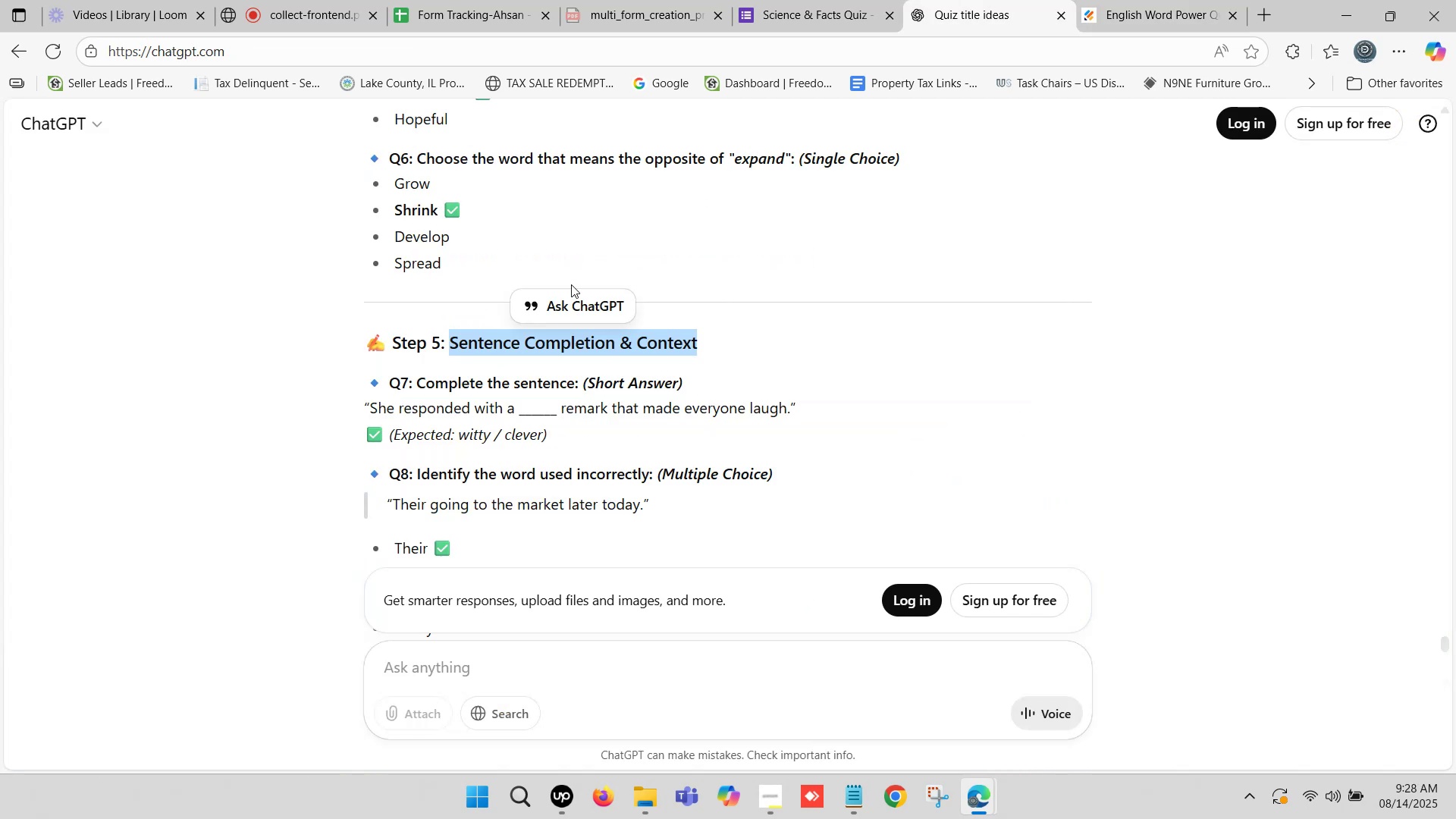 
scroll: coordinate [438, 373], scroll_direction: down, amount: 1.0
 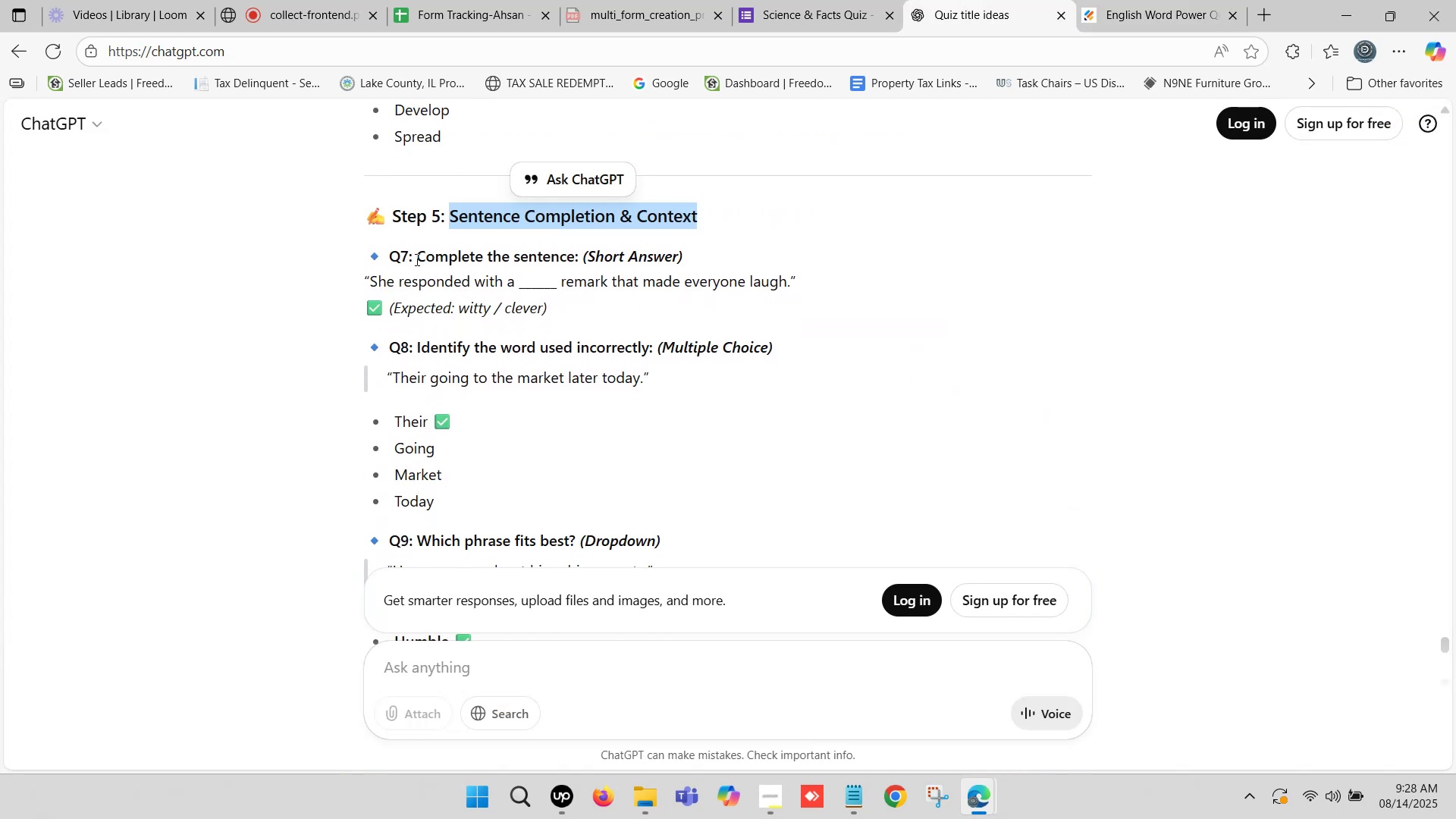 
left_click_drag(start_coordinate=[419, 259], to_coordinate=[452, 258])
 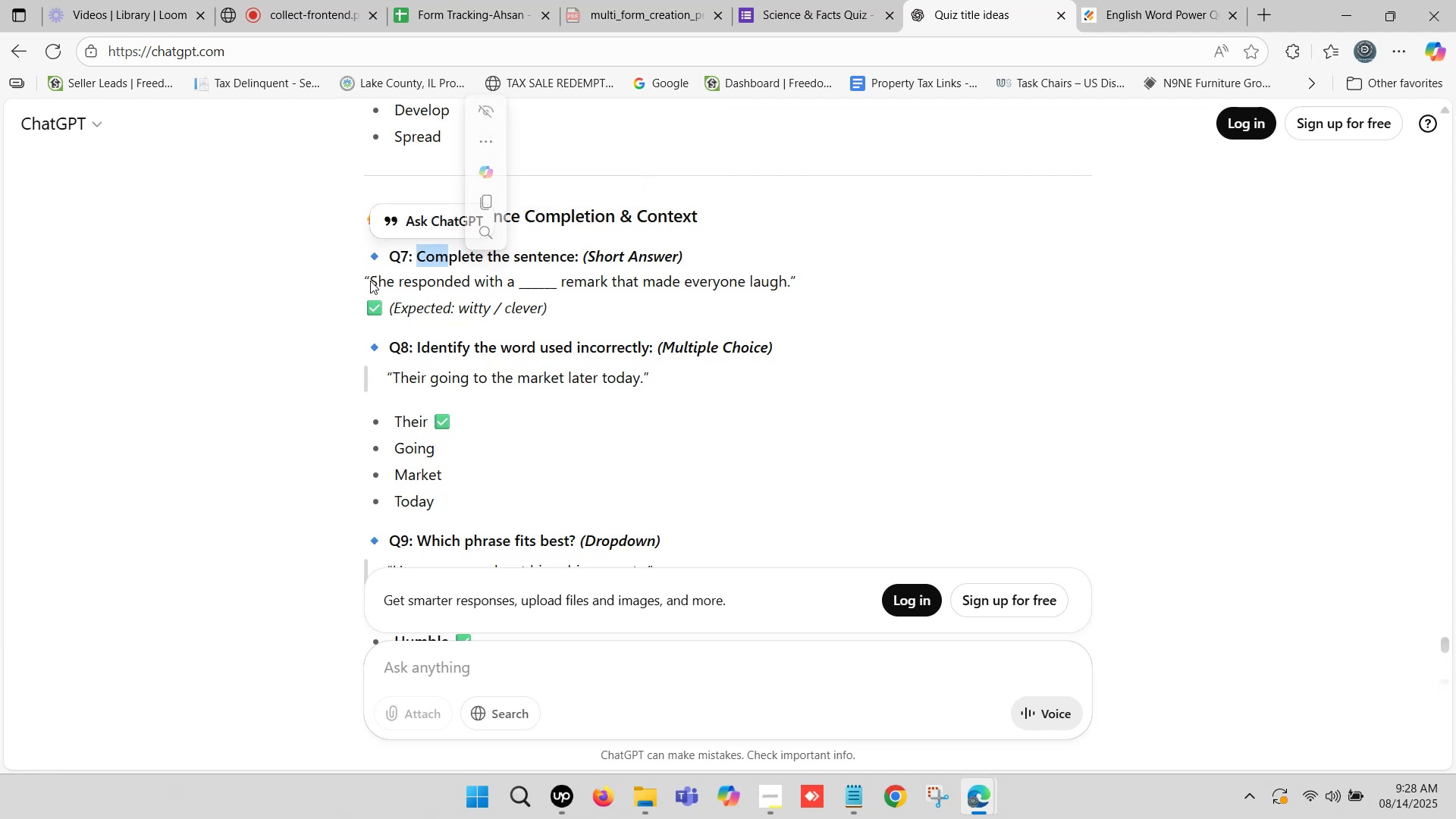 
left_click_drag(start_coordinate=[371, 280], to_coordinate=[789, 282])
 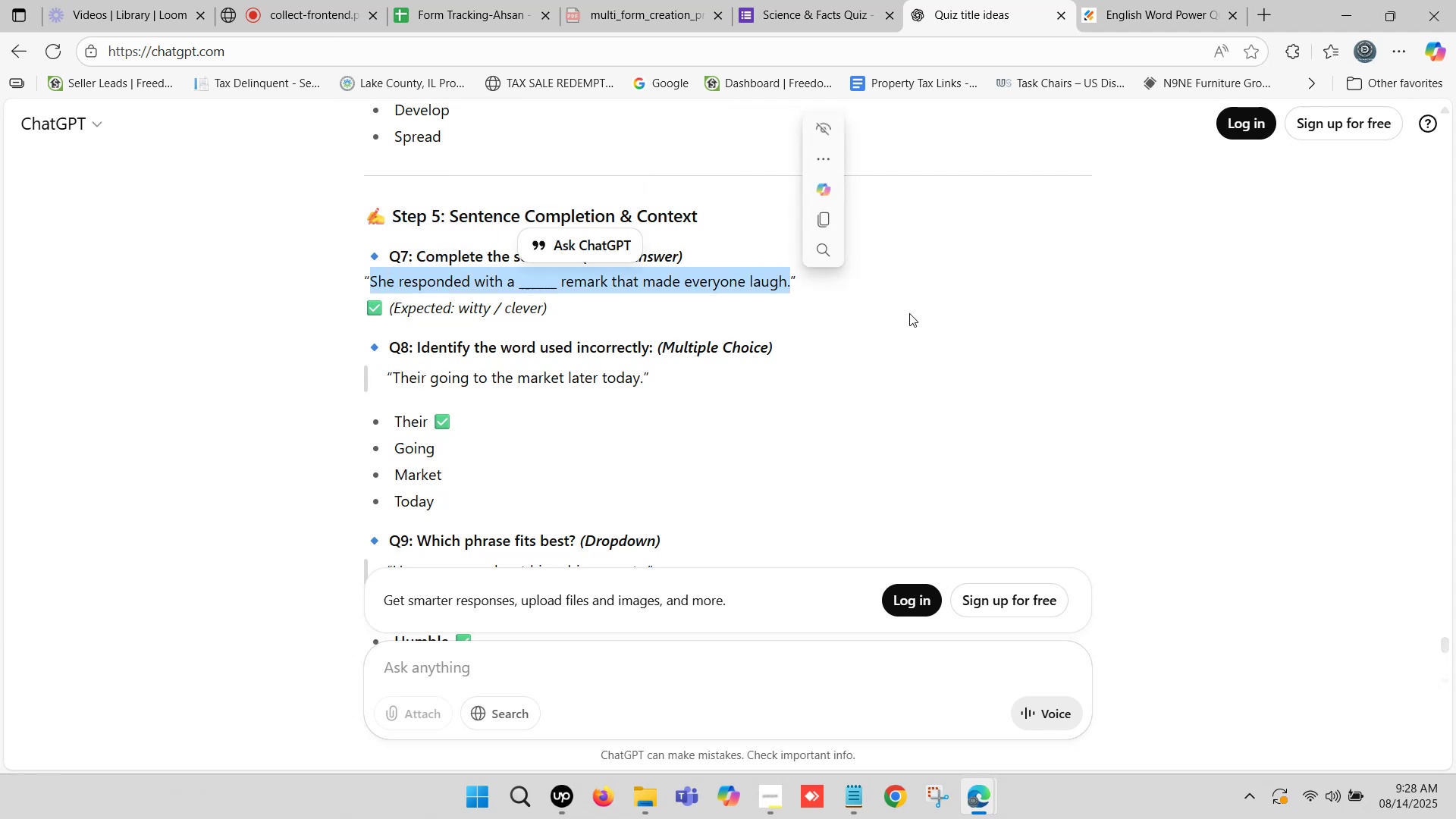 
key(Control+C)
 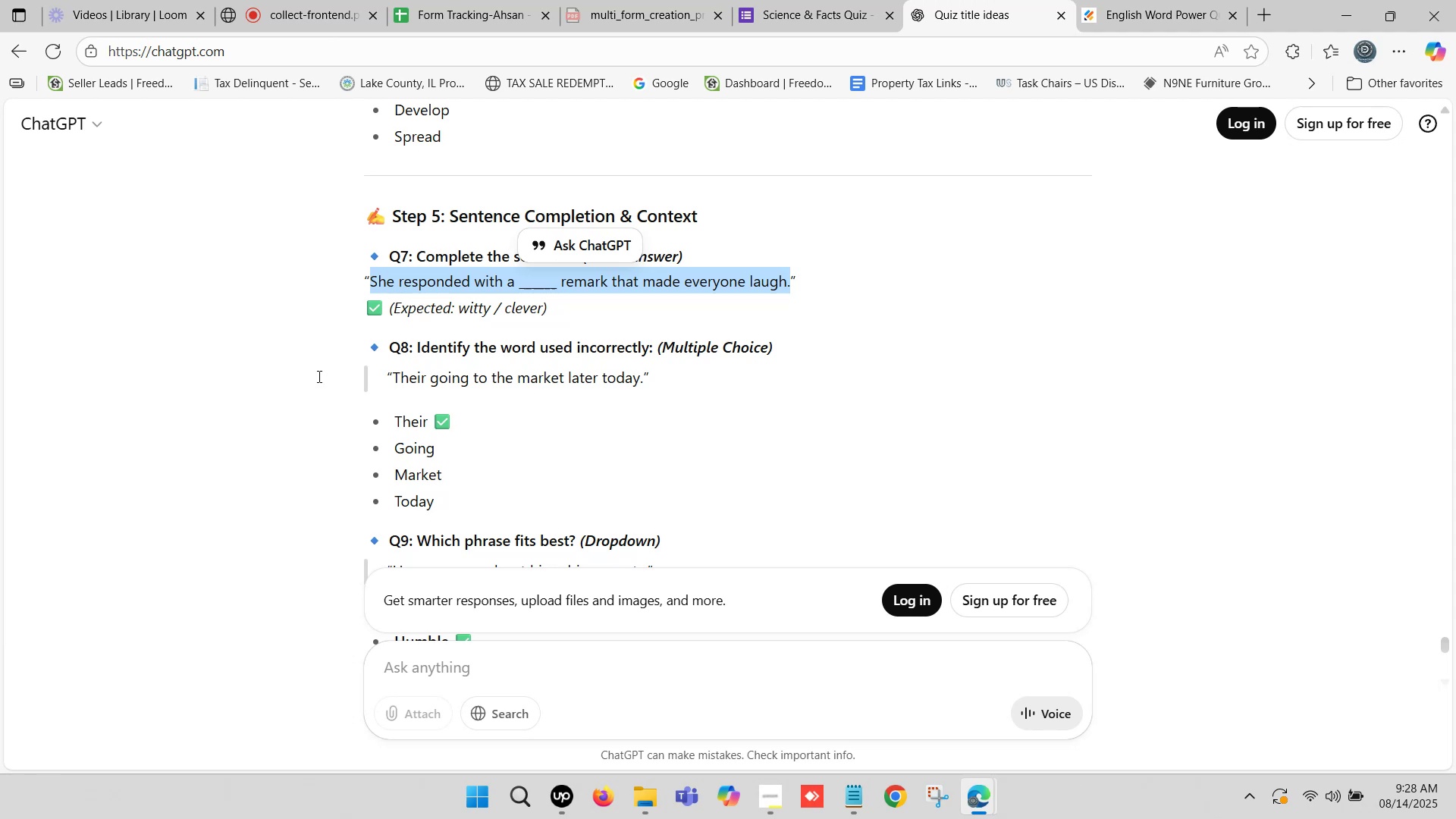 
left_click([312, 376])
 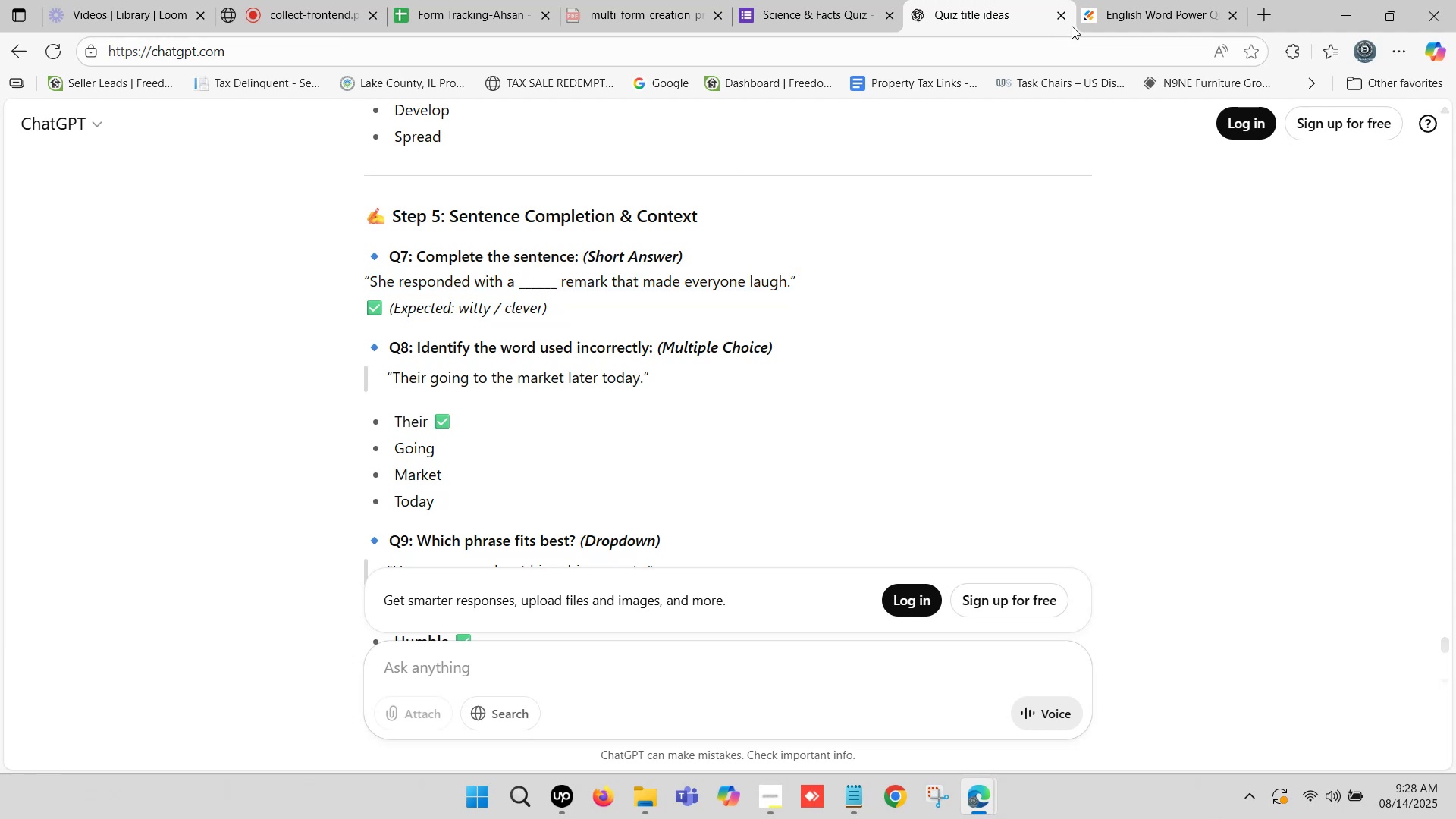 
wait(7.37)
 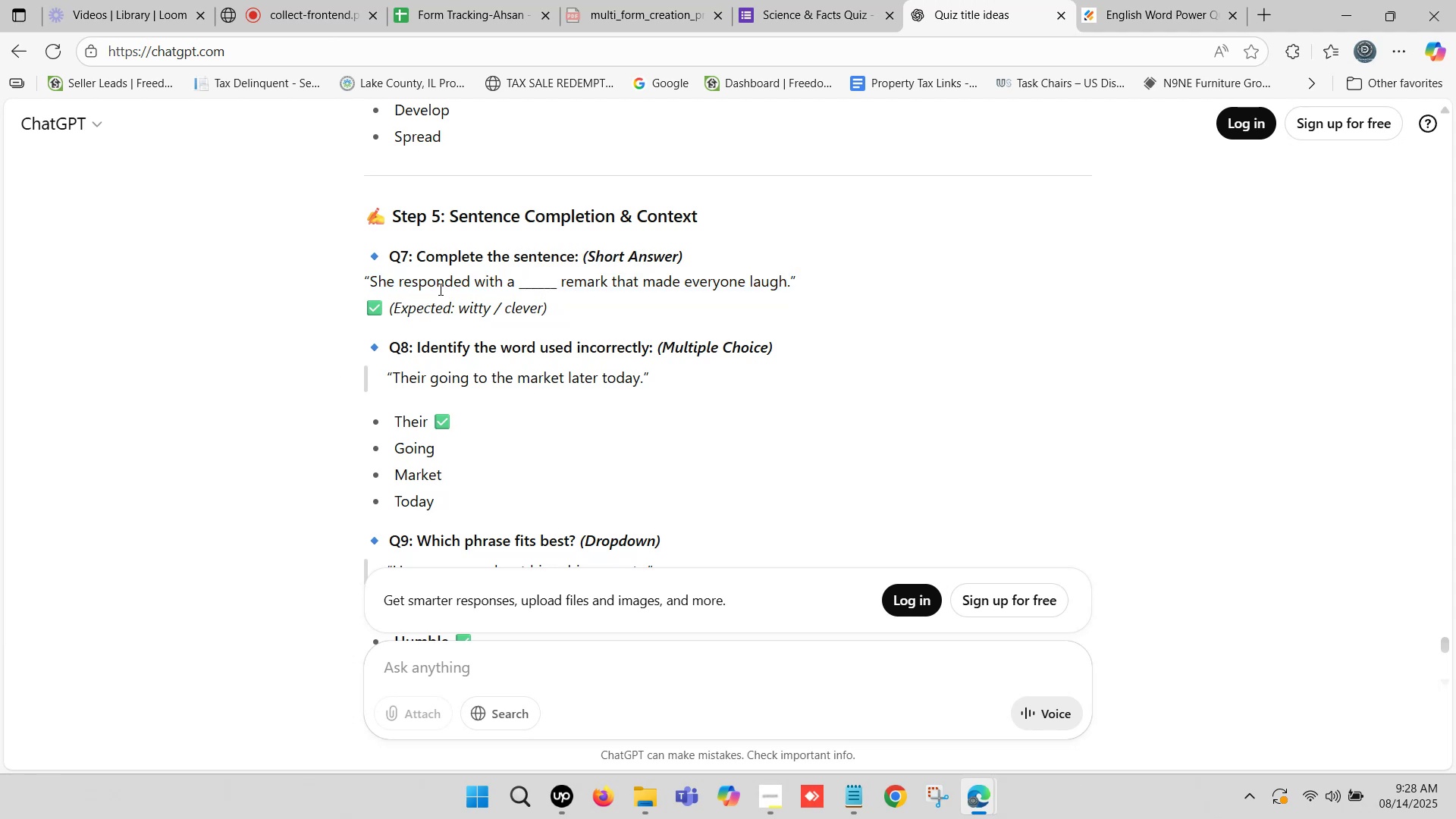 
left_click([1173, 0])
 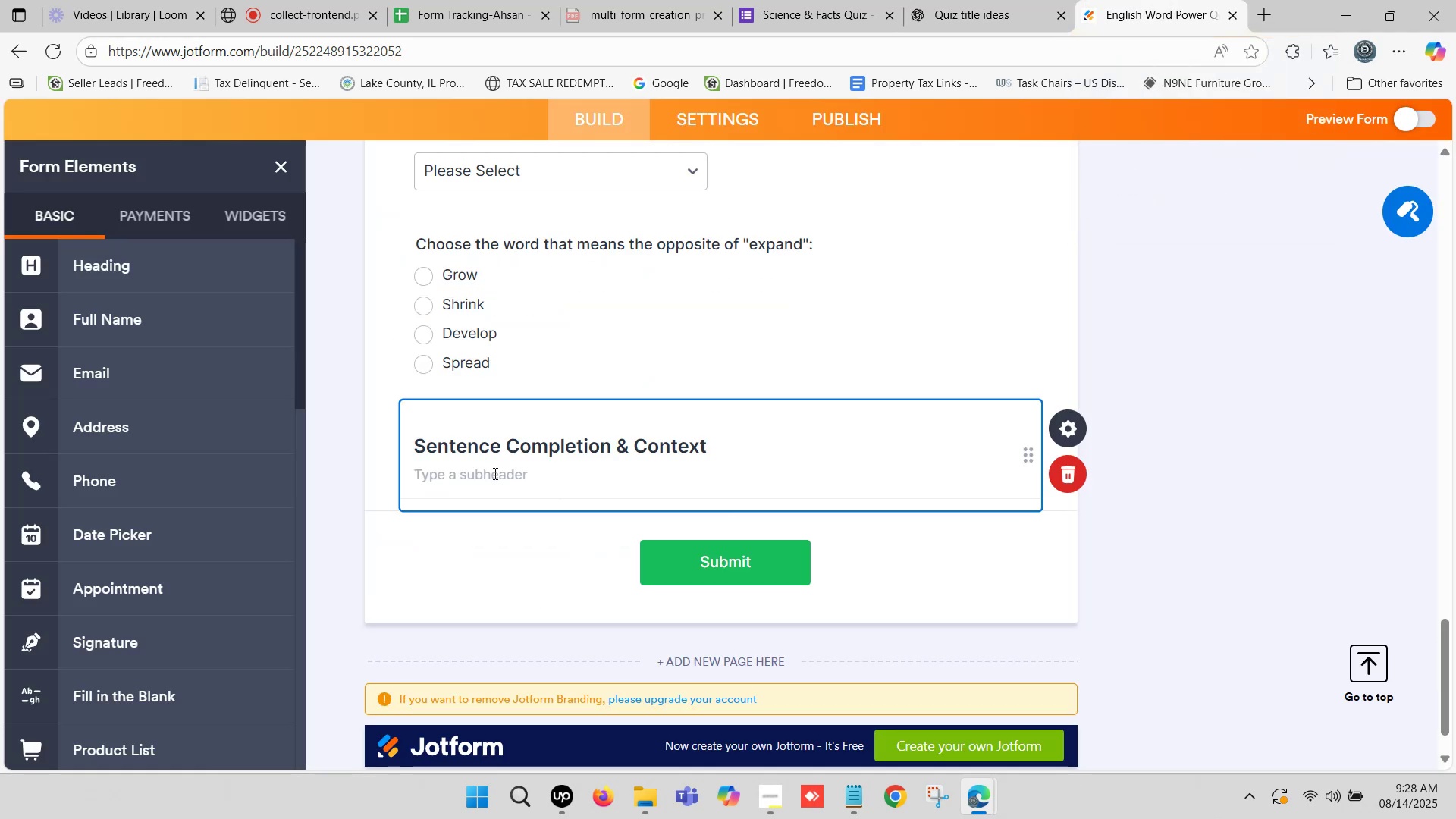 
scroll: coordinate [121, 422], scroll_direction: down, amount: 1.0
 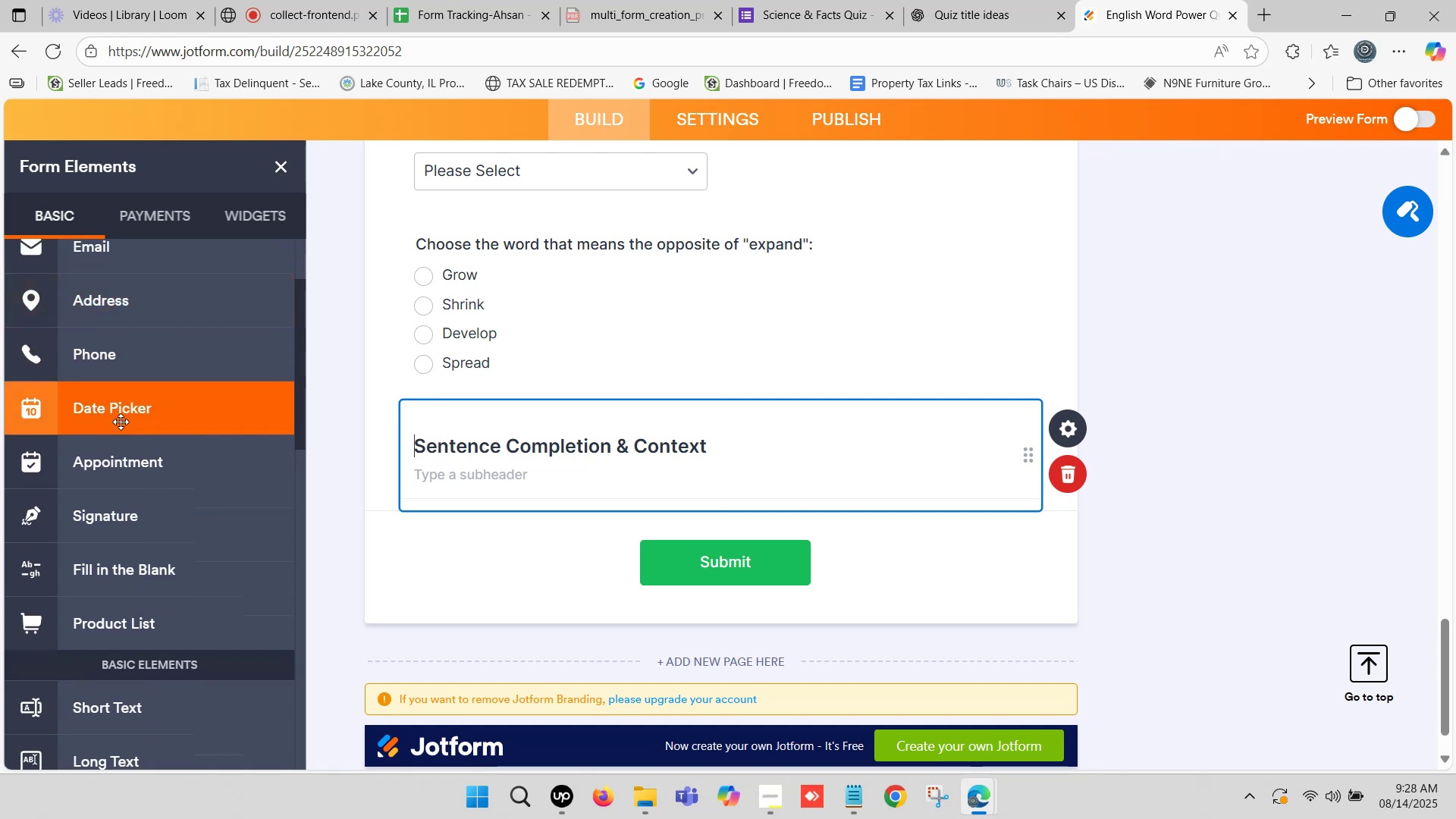 
scroll: coordinate [121, 422], scroll_direction: up, amount: 3.0
 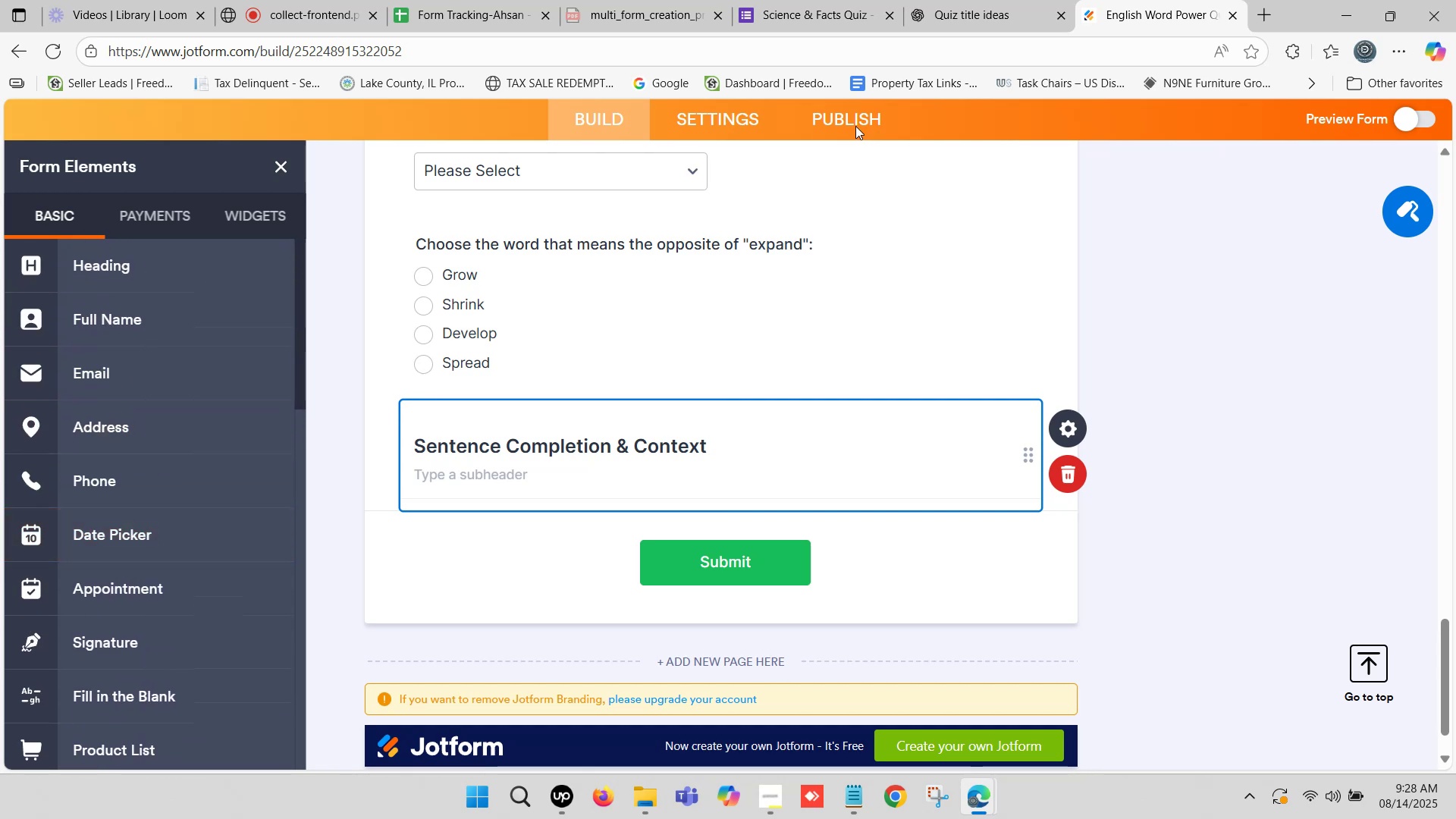 
scroll: coordinate [107, 404], scroll_direction: down, amount: 4.0
 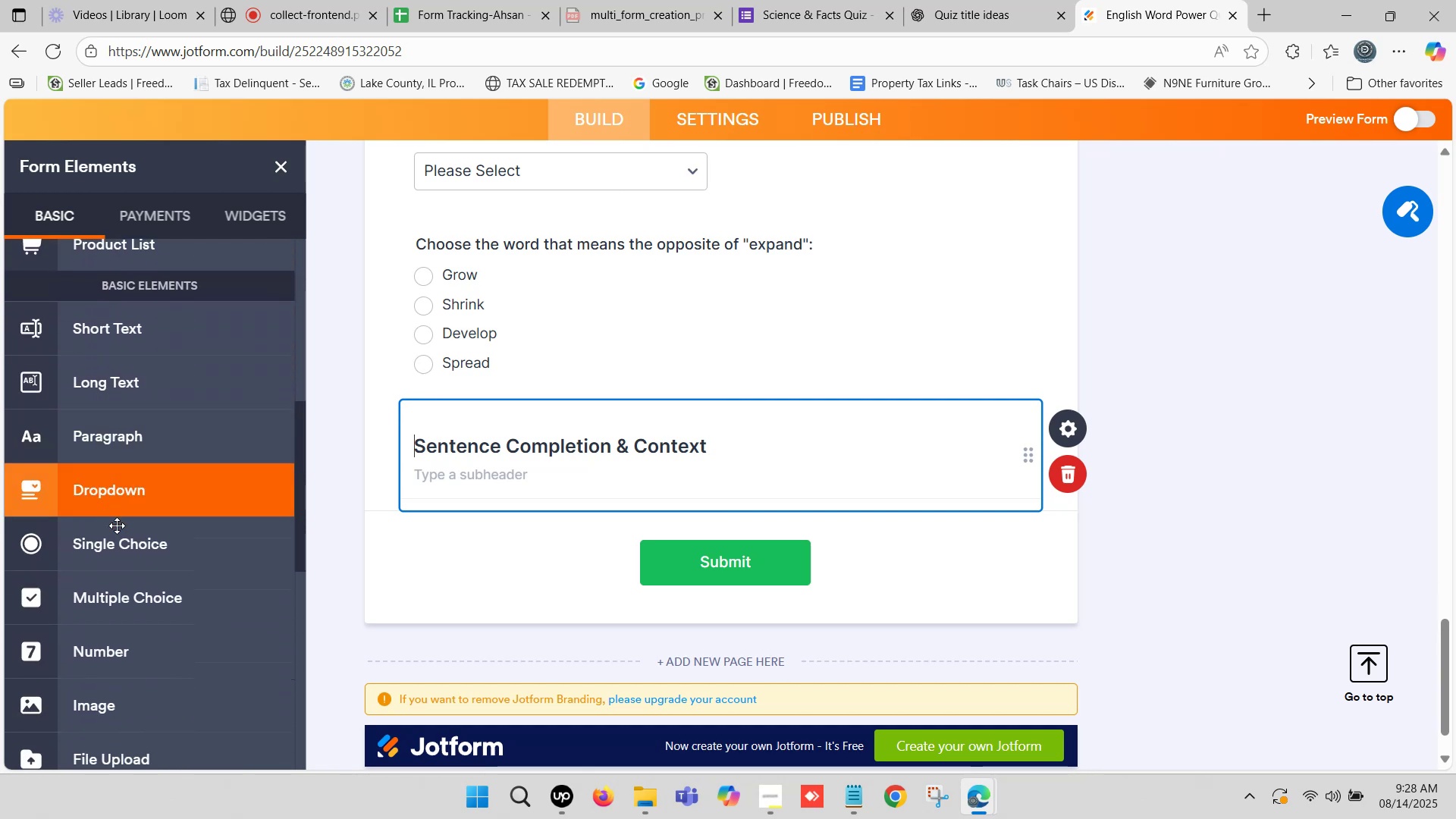 
left_click_drag(start_coordinate=[127, 548], to_coordinate=[474, 525])
 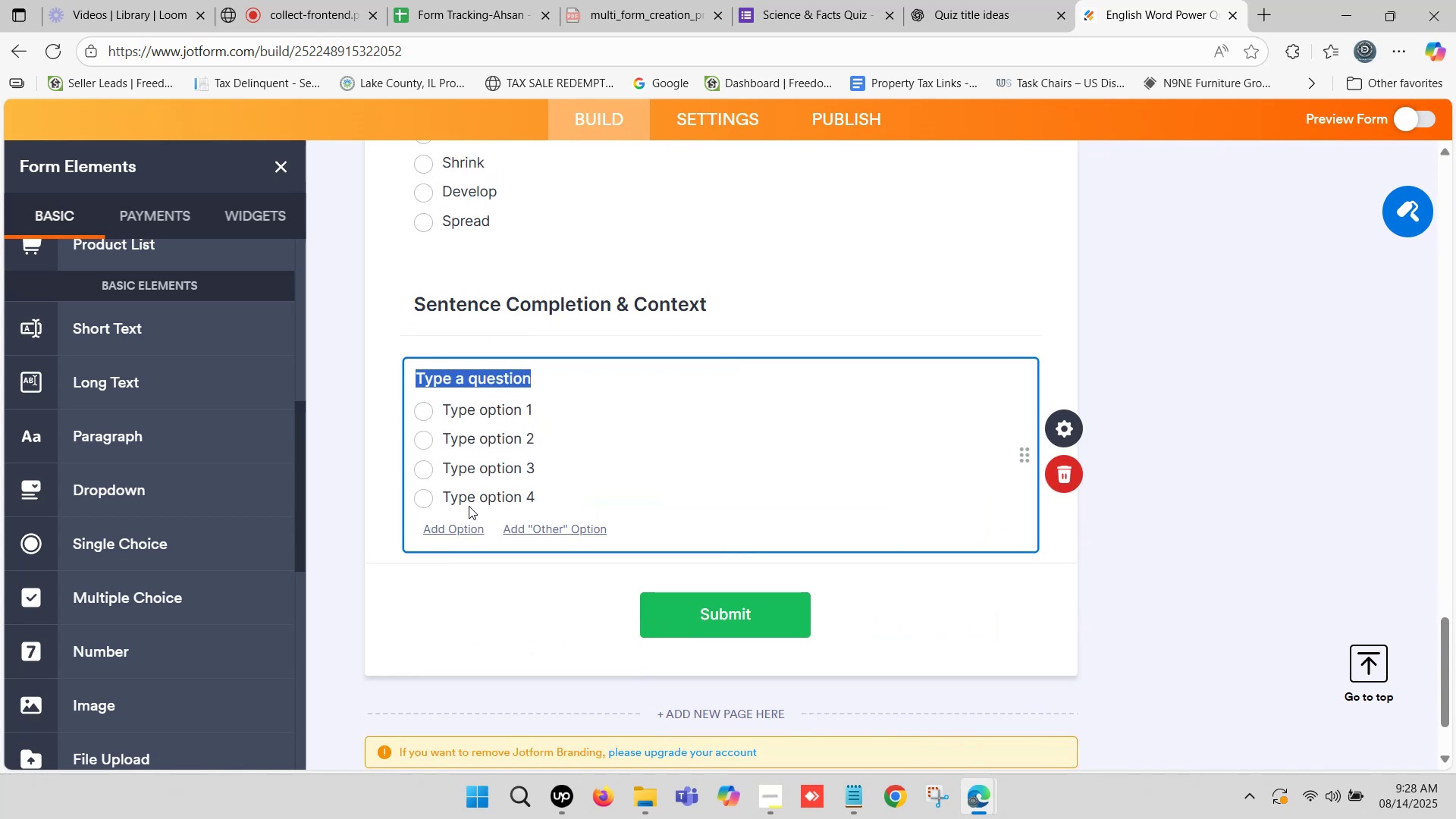 
key(Control+V)
 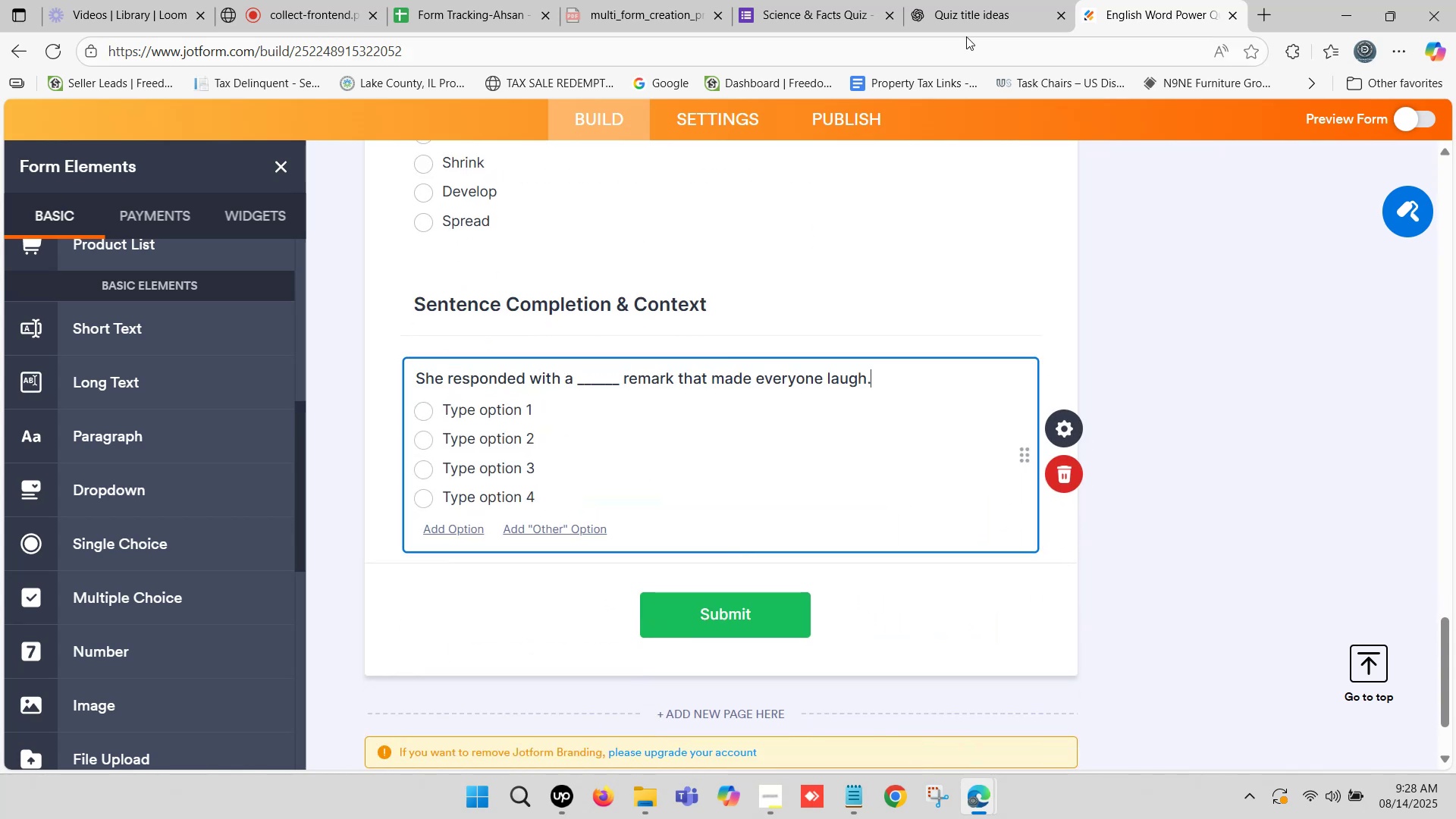 
left_click([987, 0])
 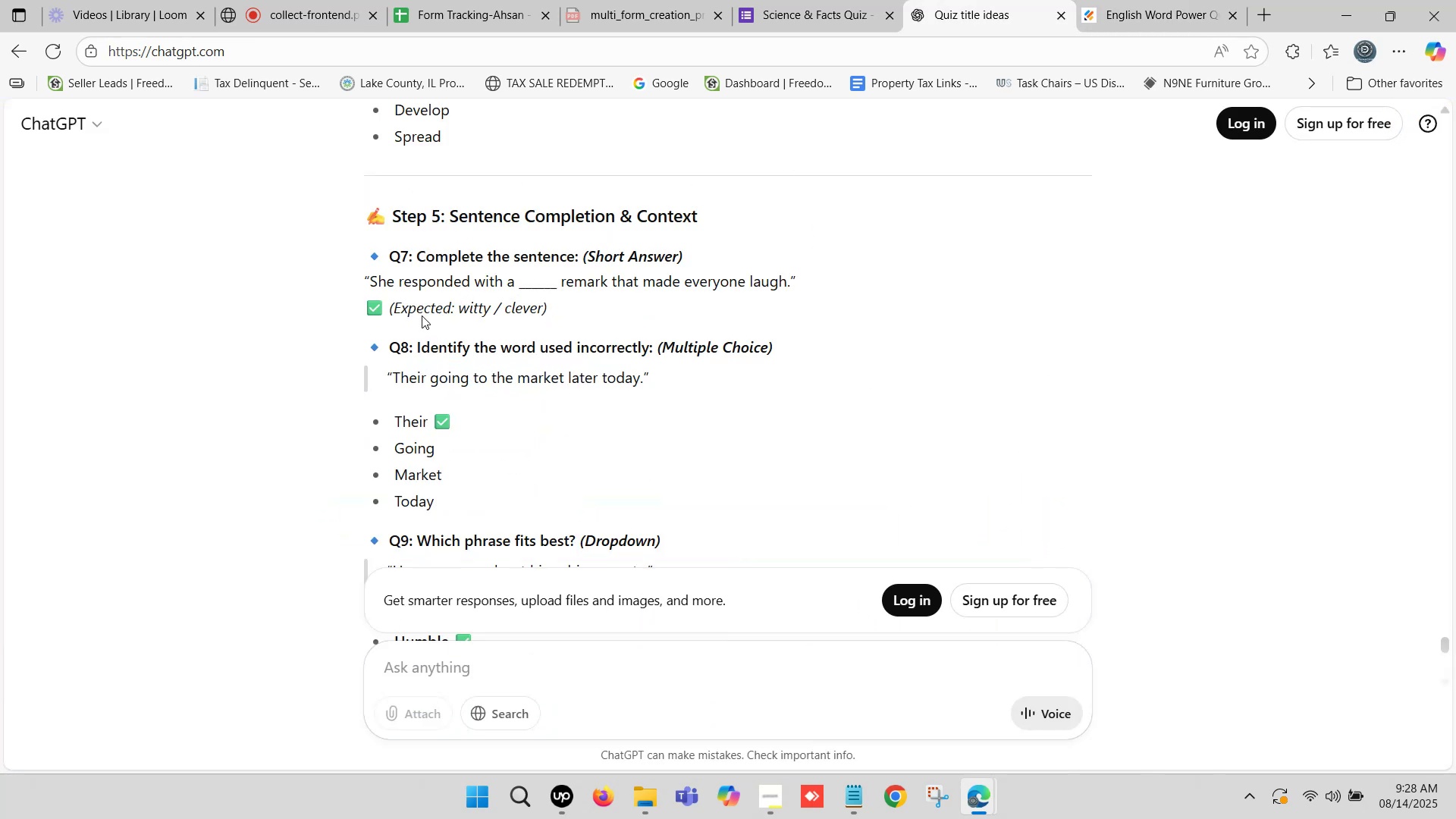 
left_click_drag(start_coordinate=[462, 310], to_coordinate=[491, 313])
 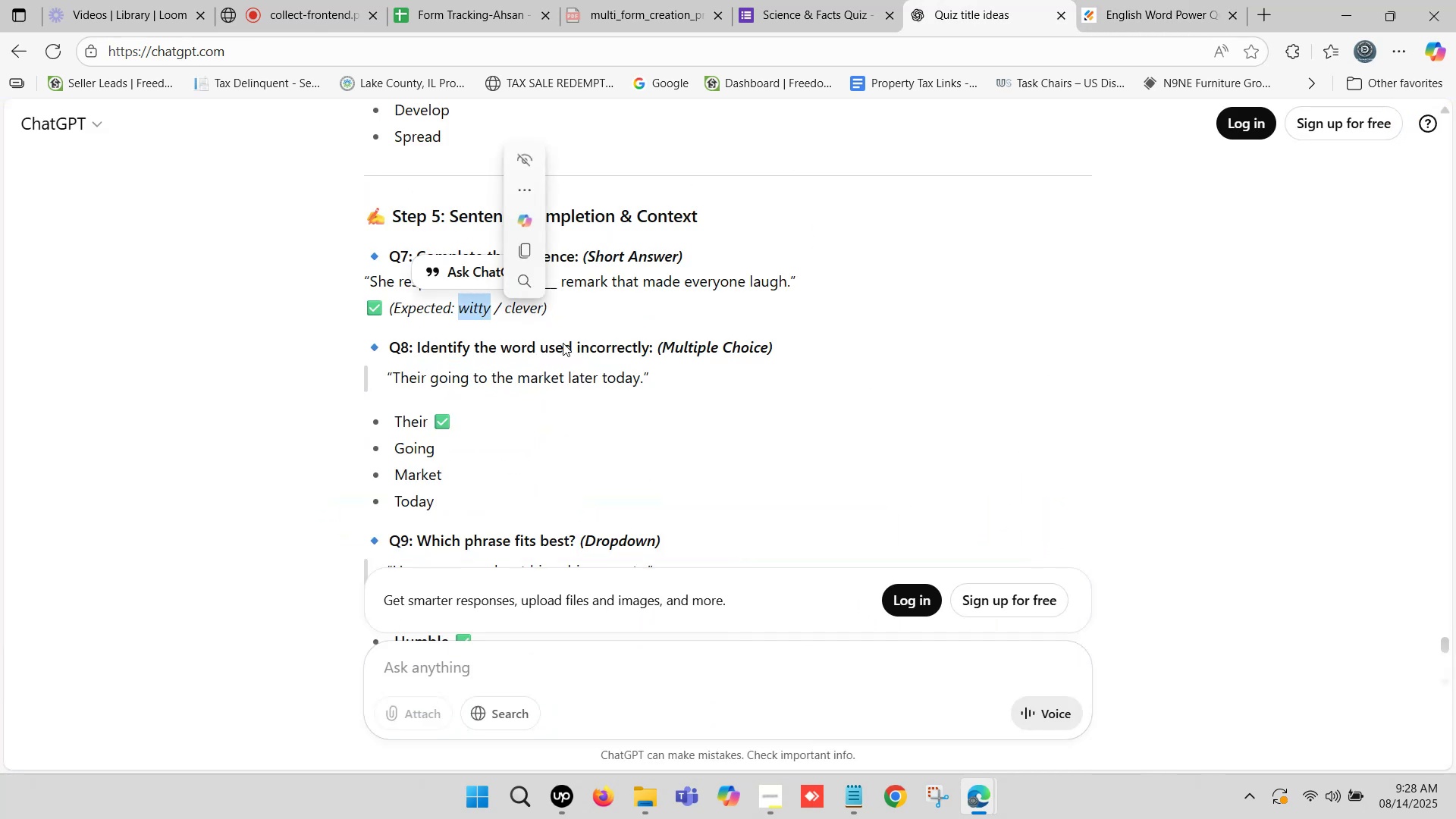 
key(Control+C)
 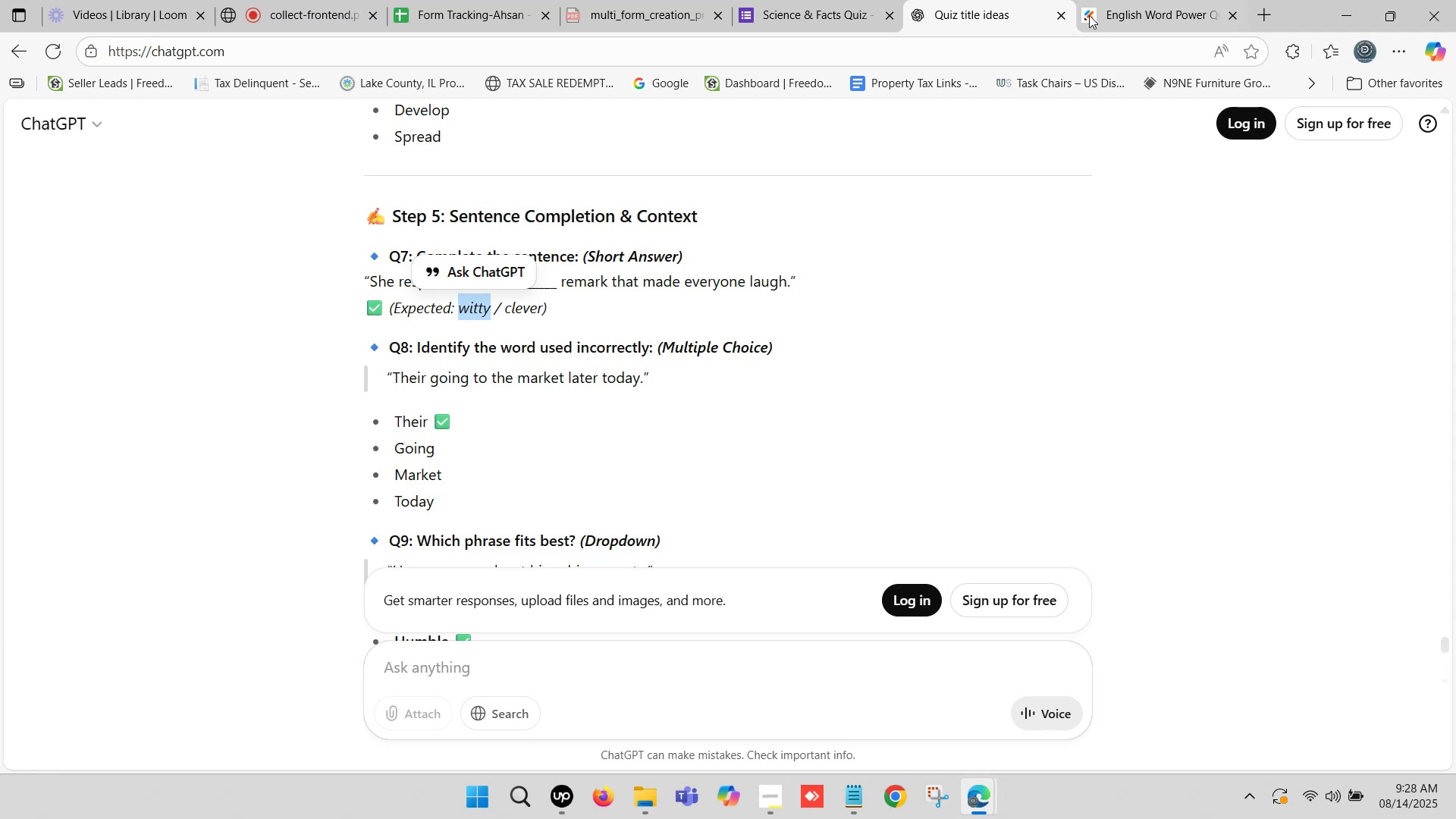 
left_click([1123, 0])
 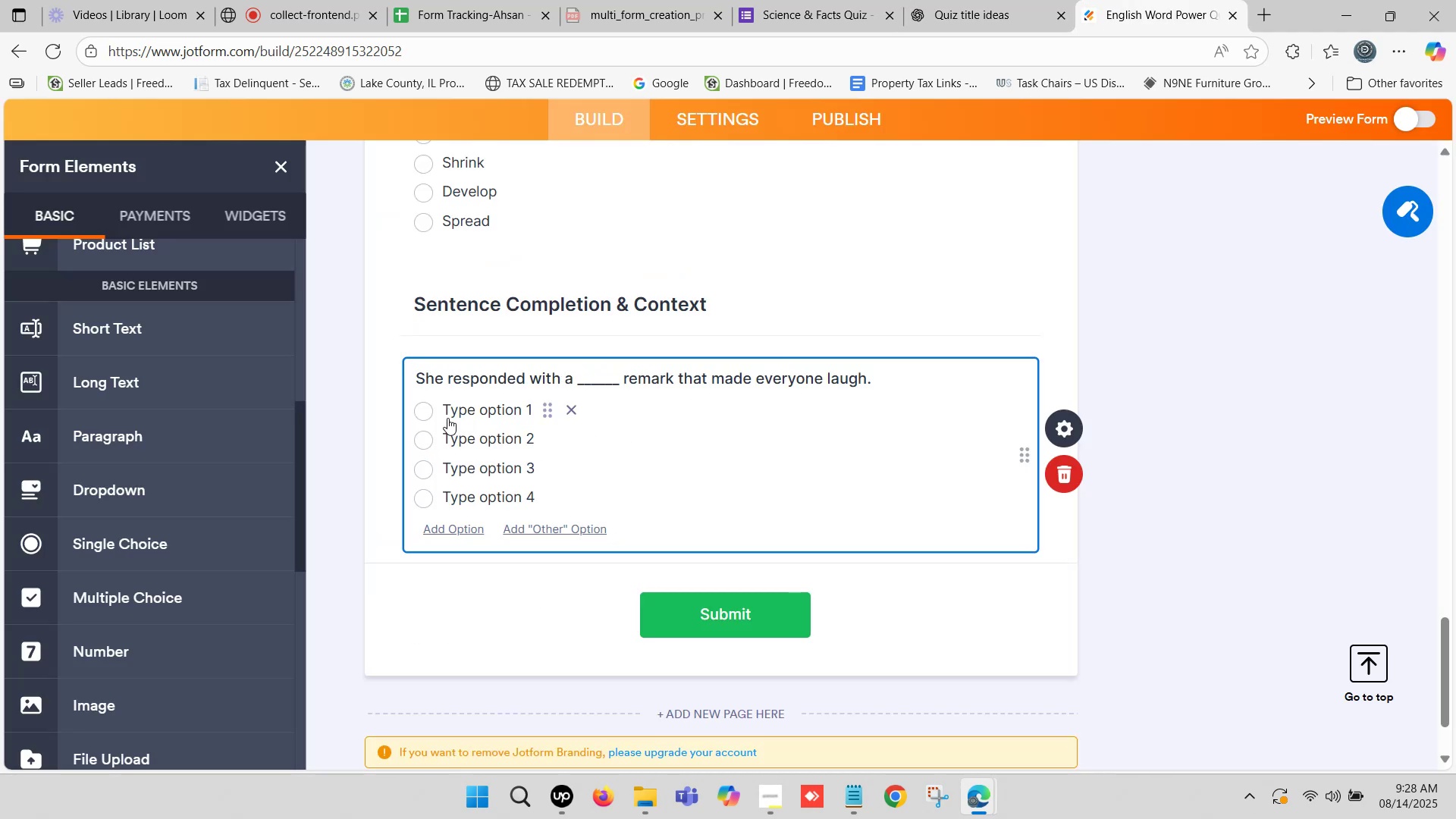 
left_click([465, 413])
 